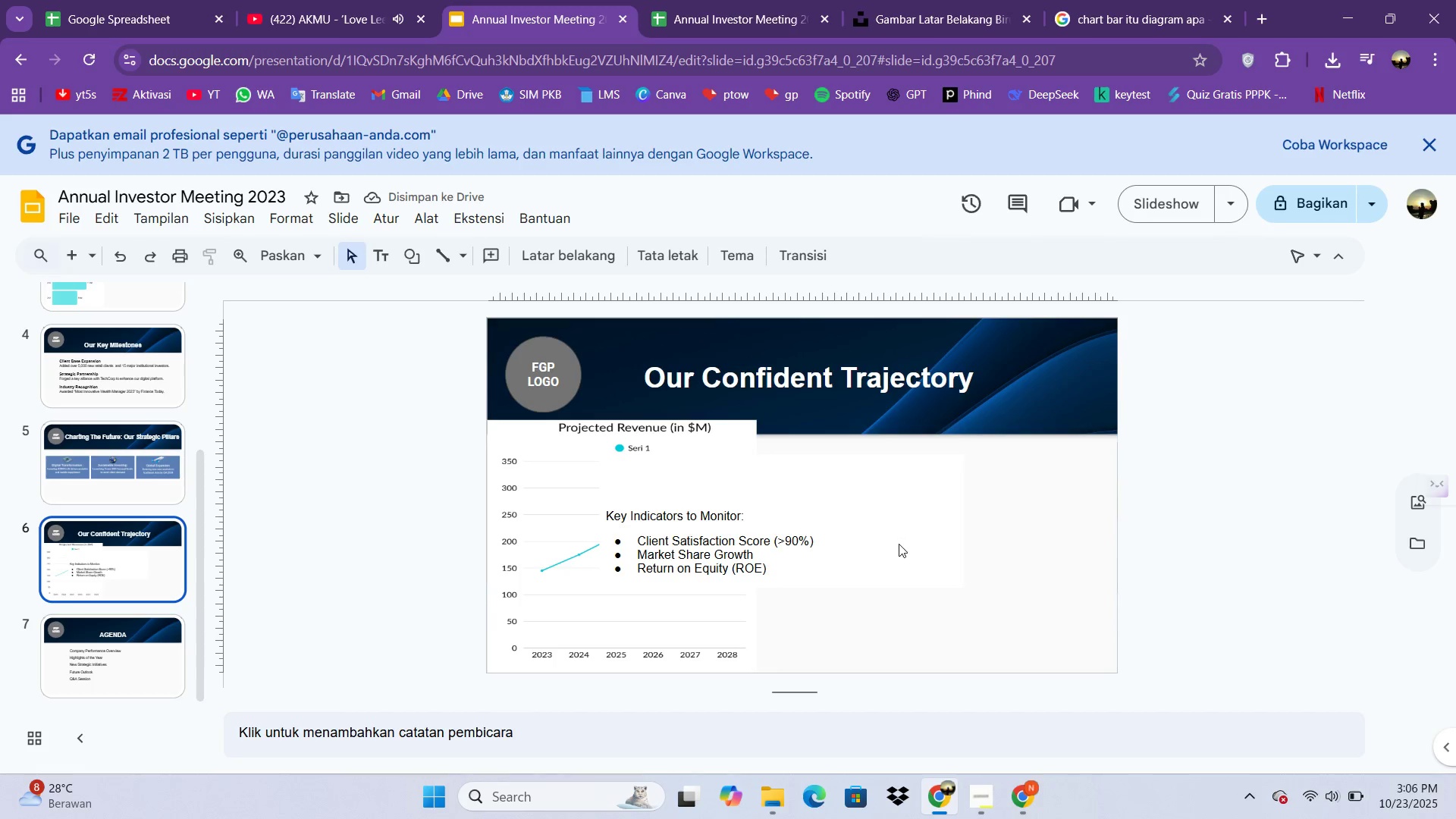 
left_click([899, 544])
 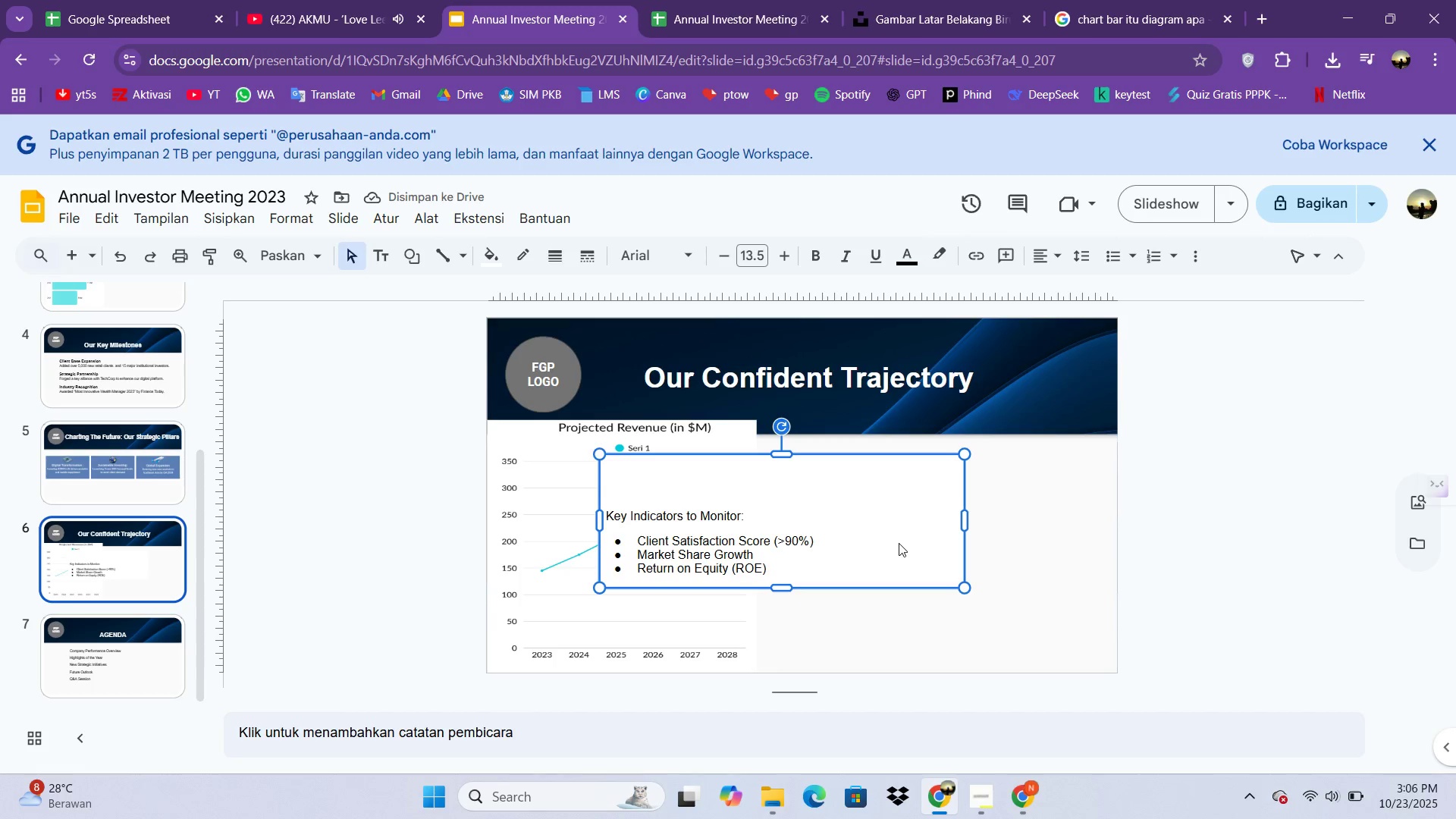 
left_click_drag(start_coordinate=[899, 543], to_coordinate=[1049, 504])
 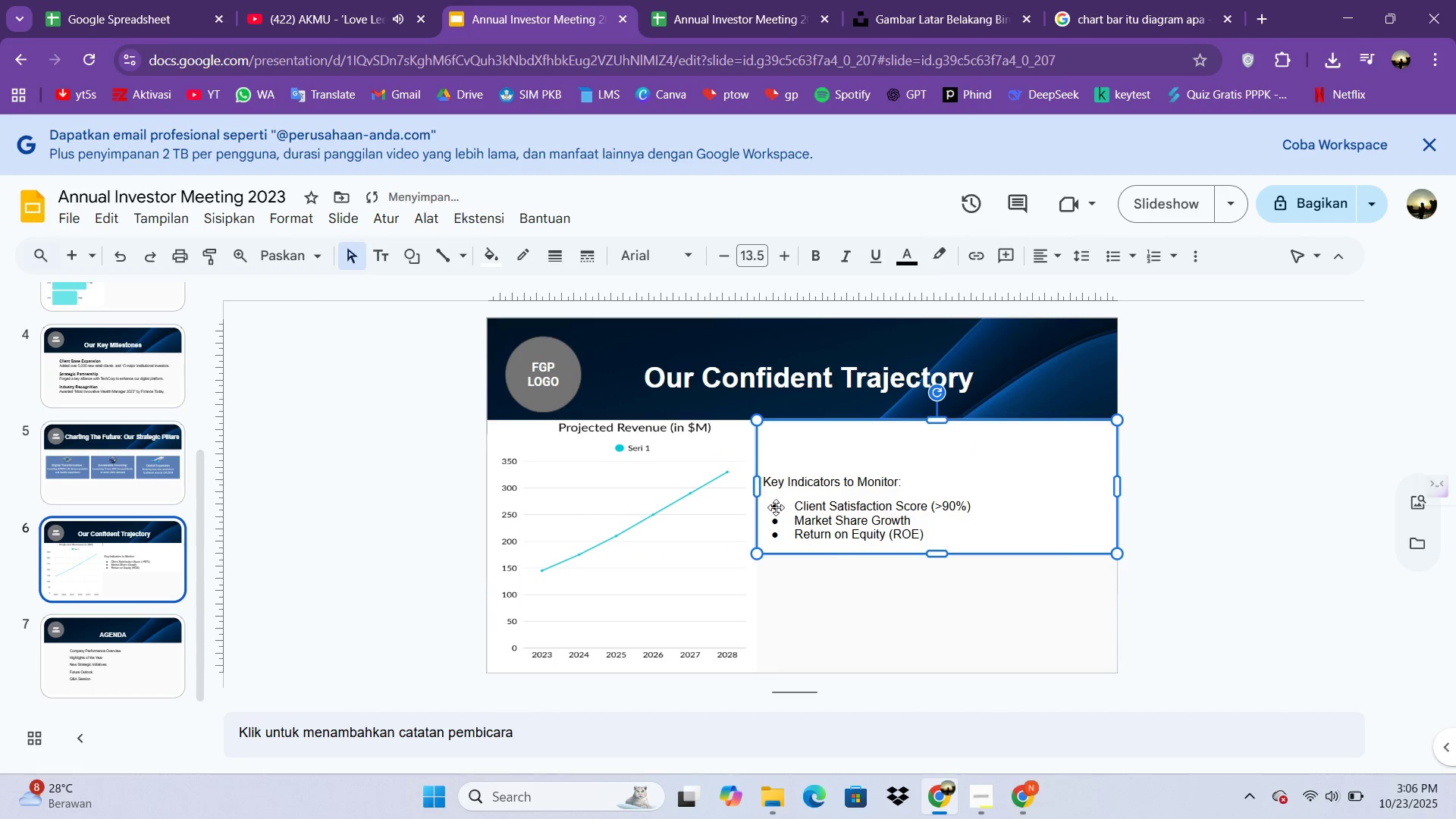 
wait(5.27)
 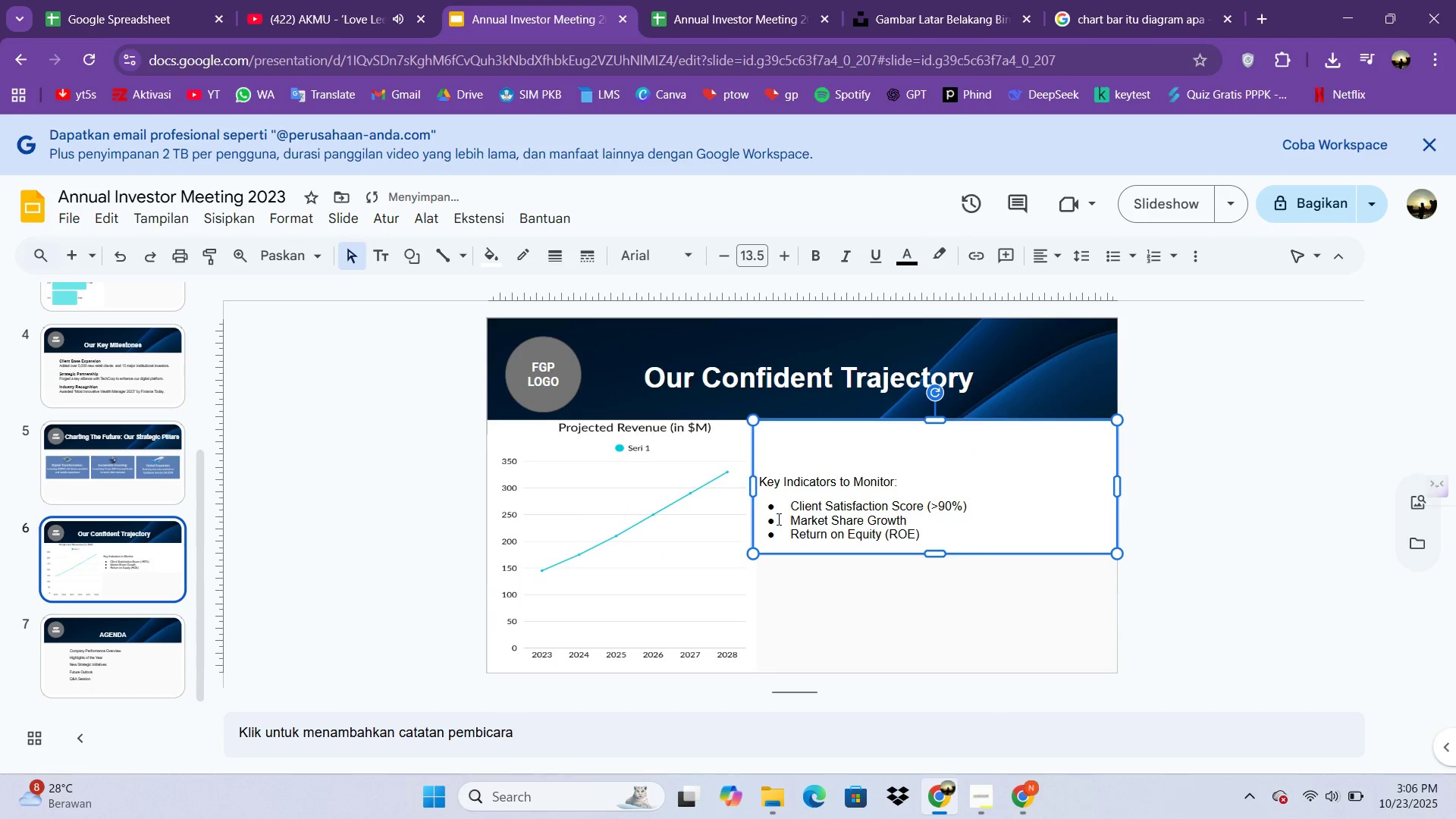 
left_click_drag(start_coordinate=[930, 554], to_coordinate=[919, 674])
 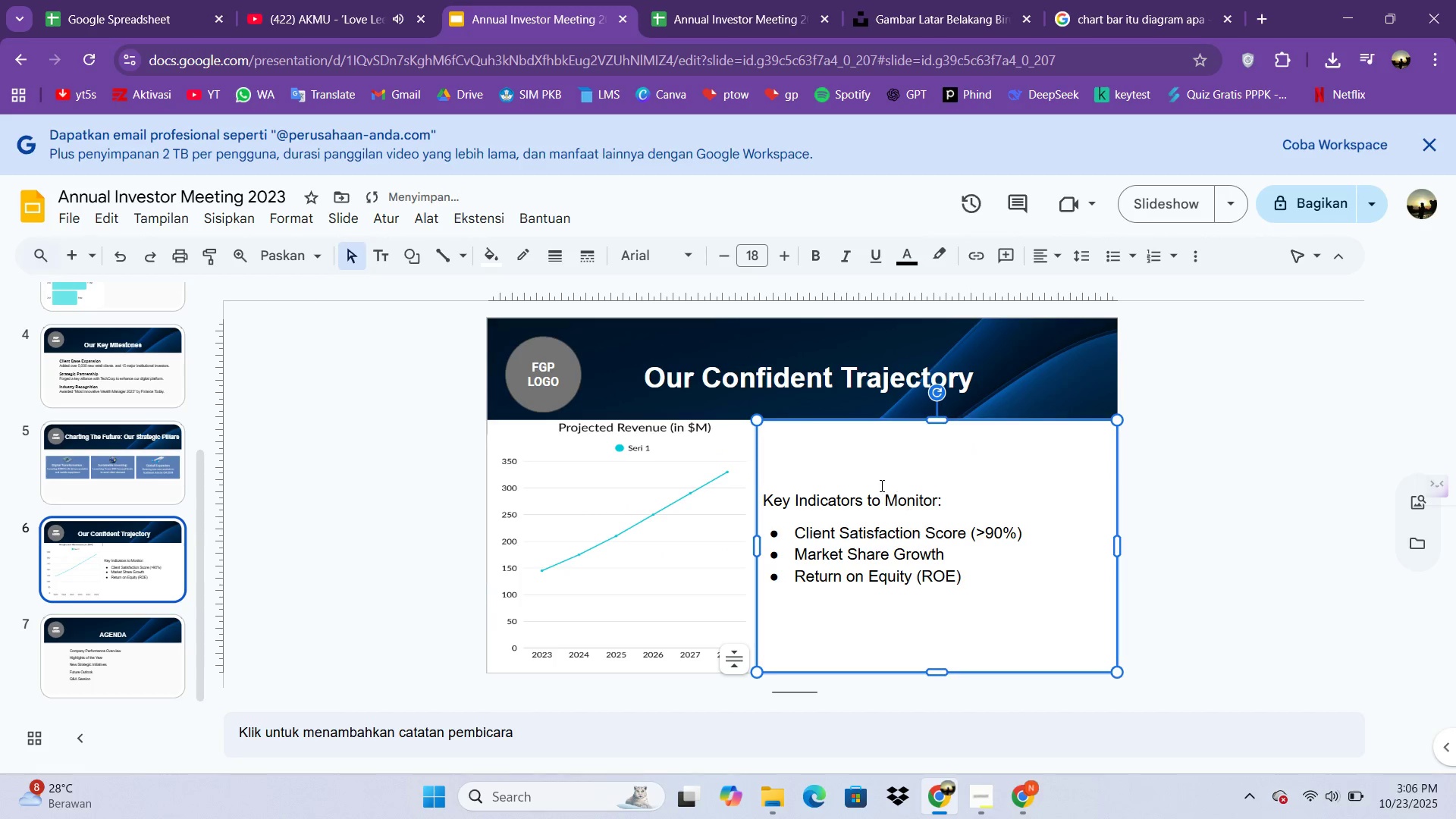 
left_click([874, 473])
 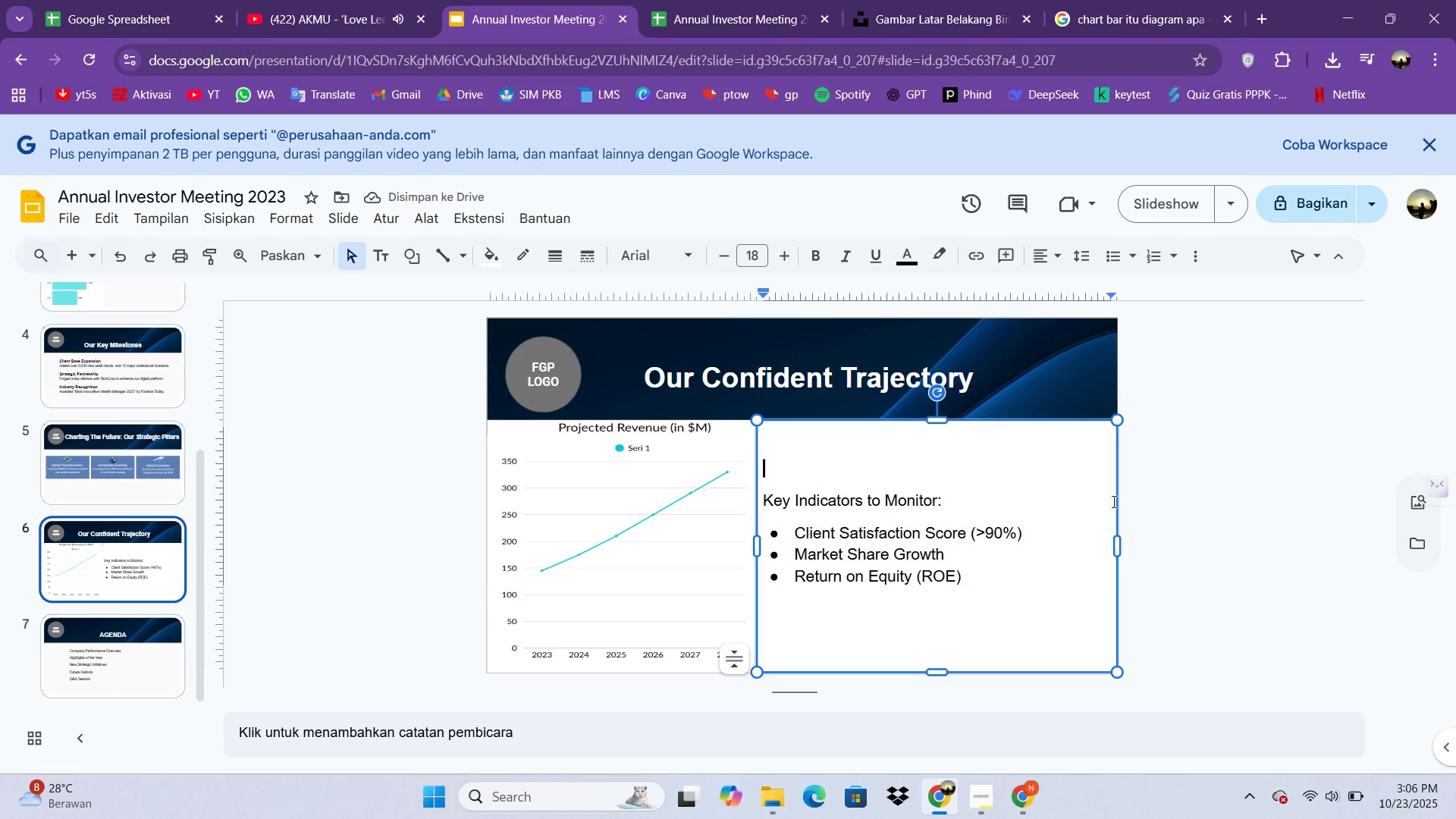 
left_click([1144, 470])
 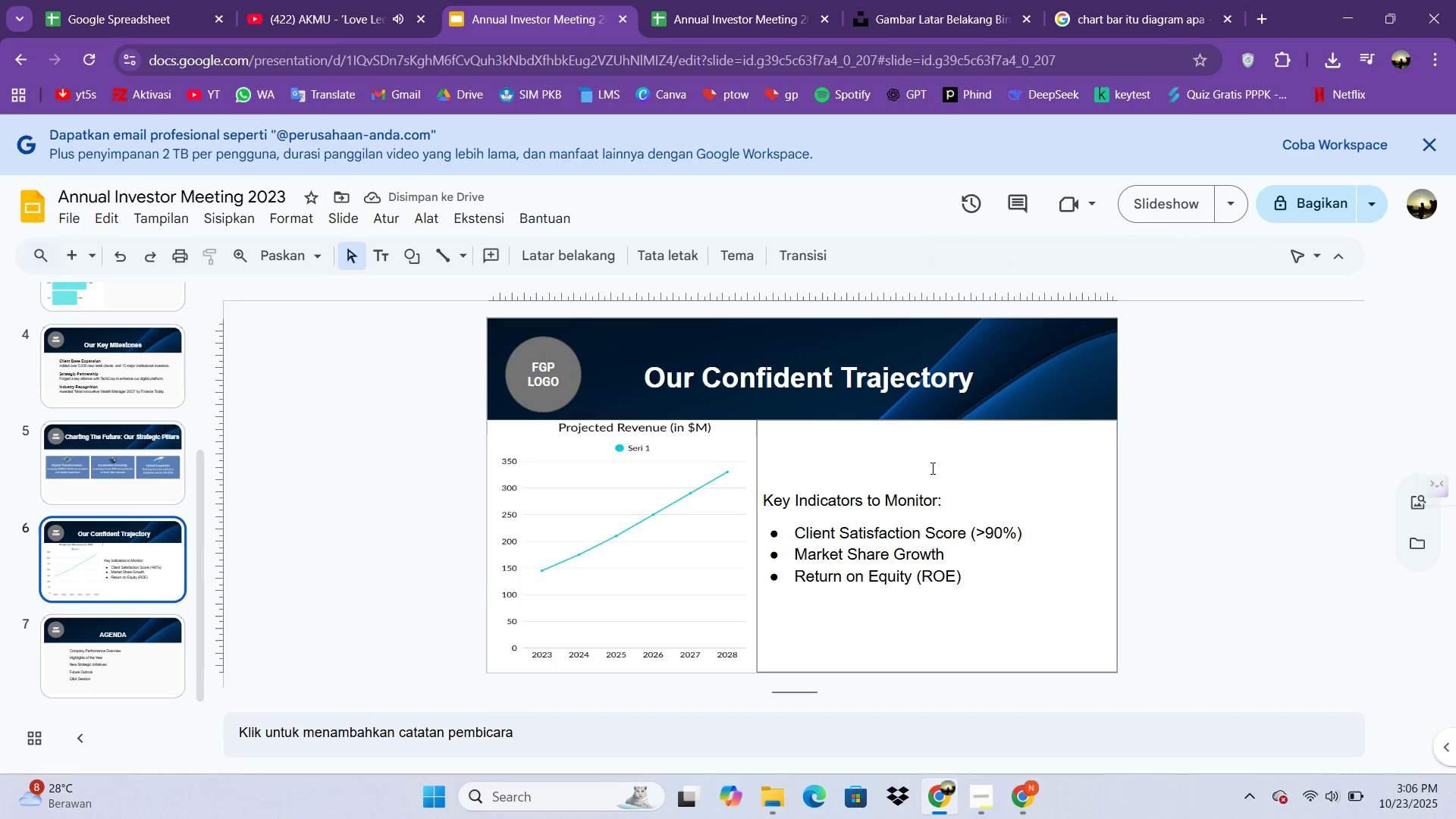 
left_click([930, 466])
 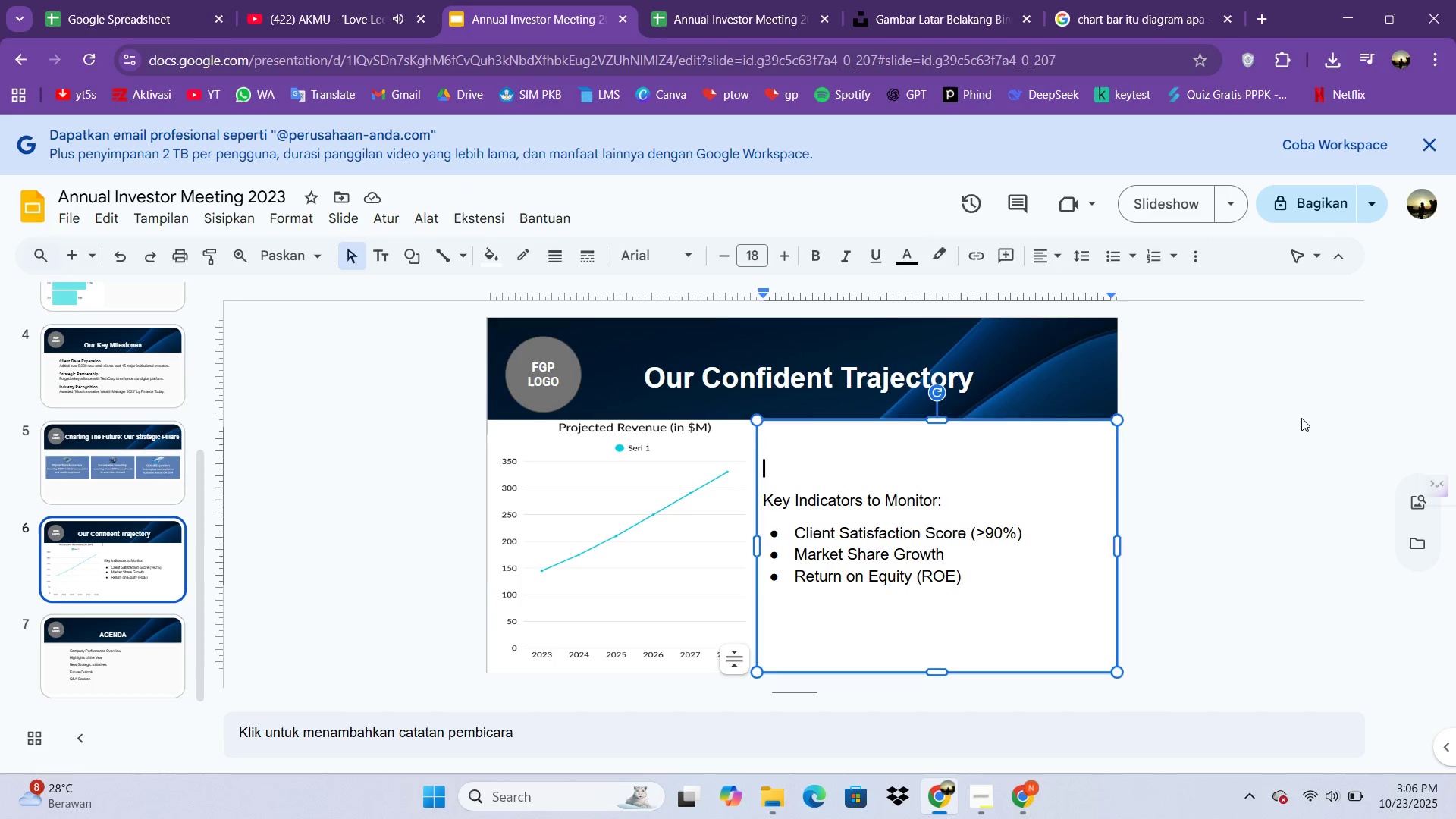 
left_click([1301, 418])
 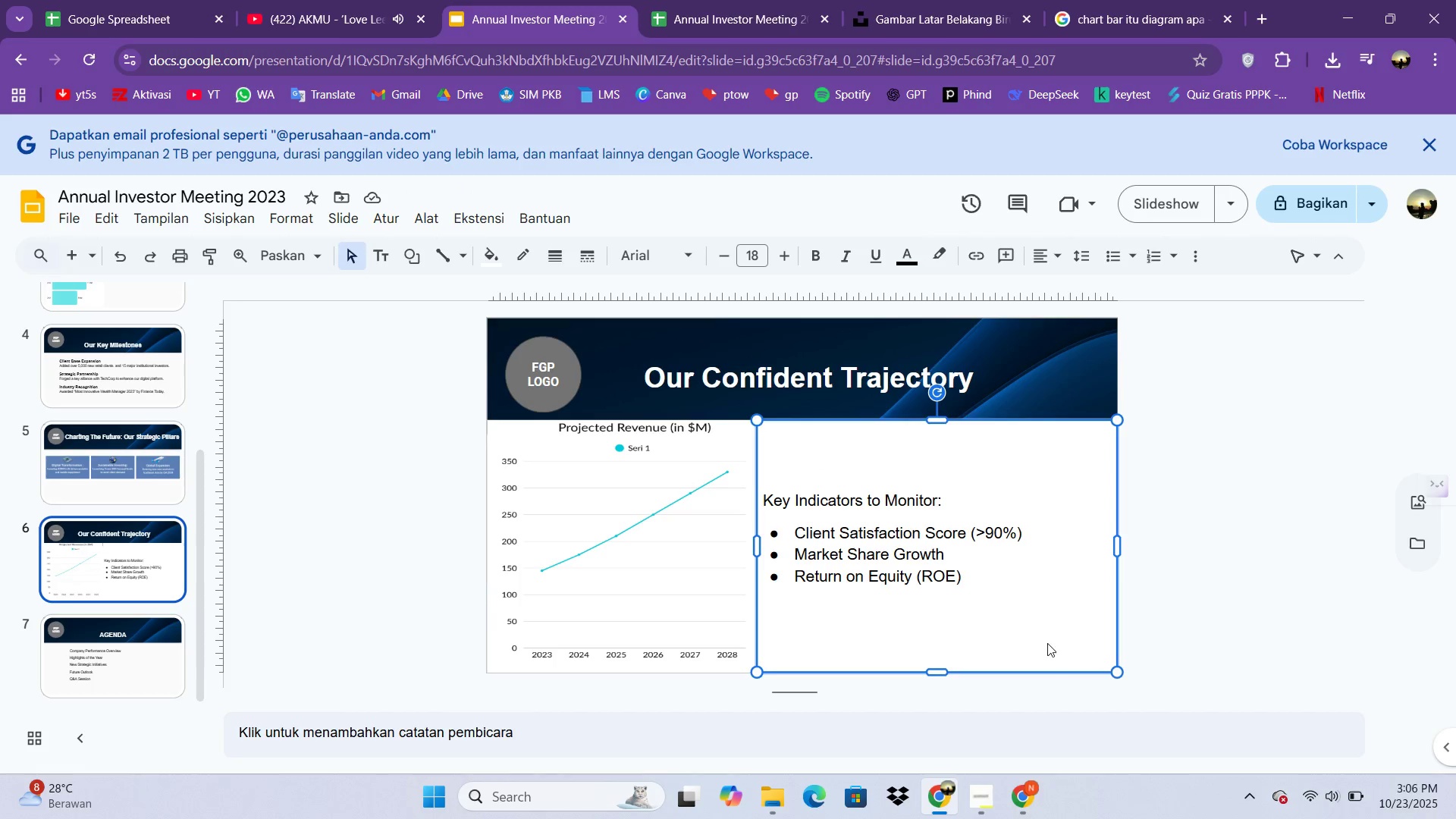 
key(ArrowLeft)
 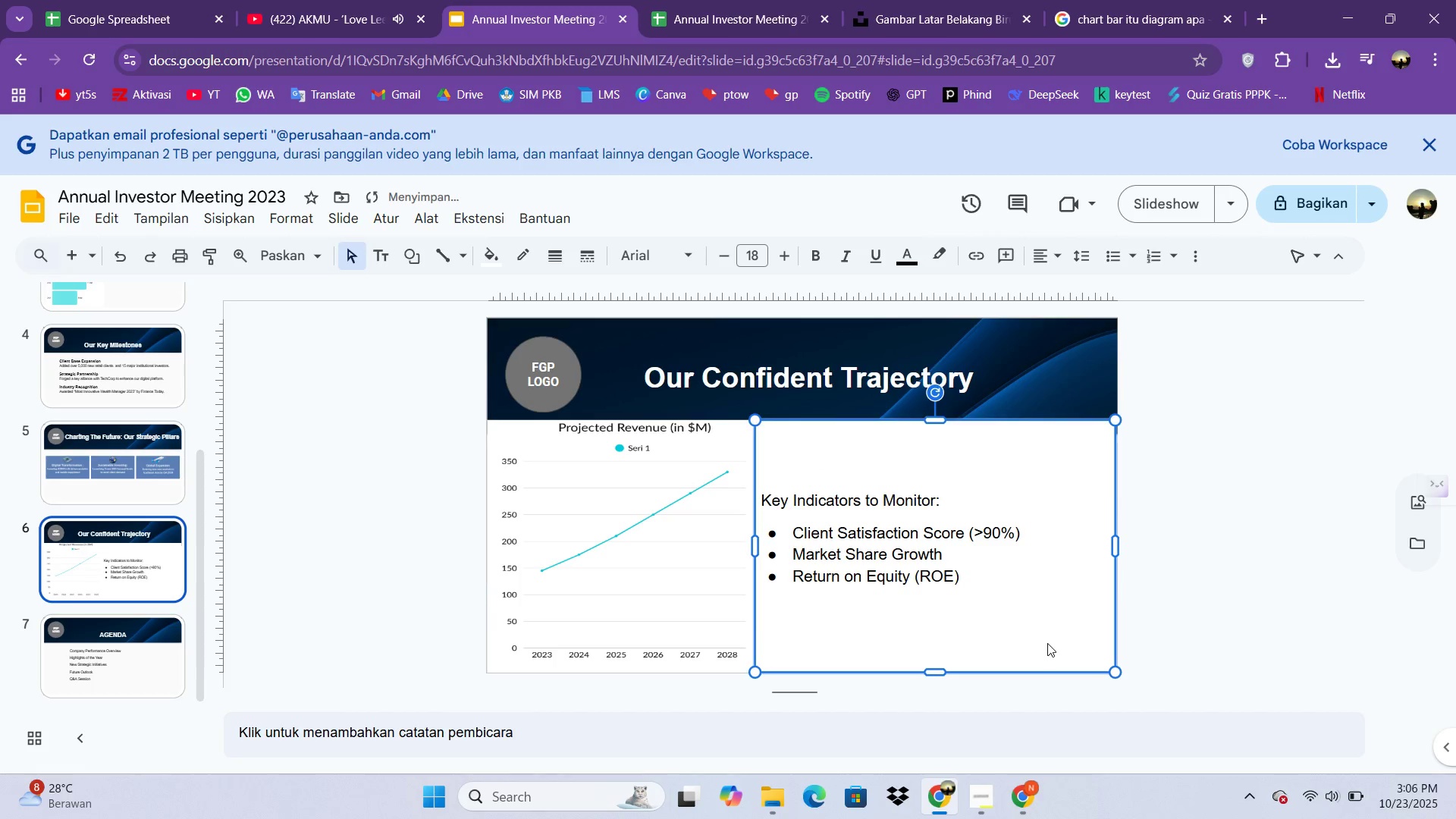 
key(ArrowLeft)
 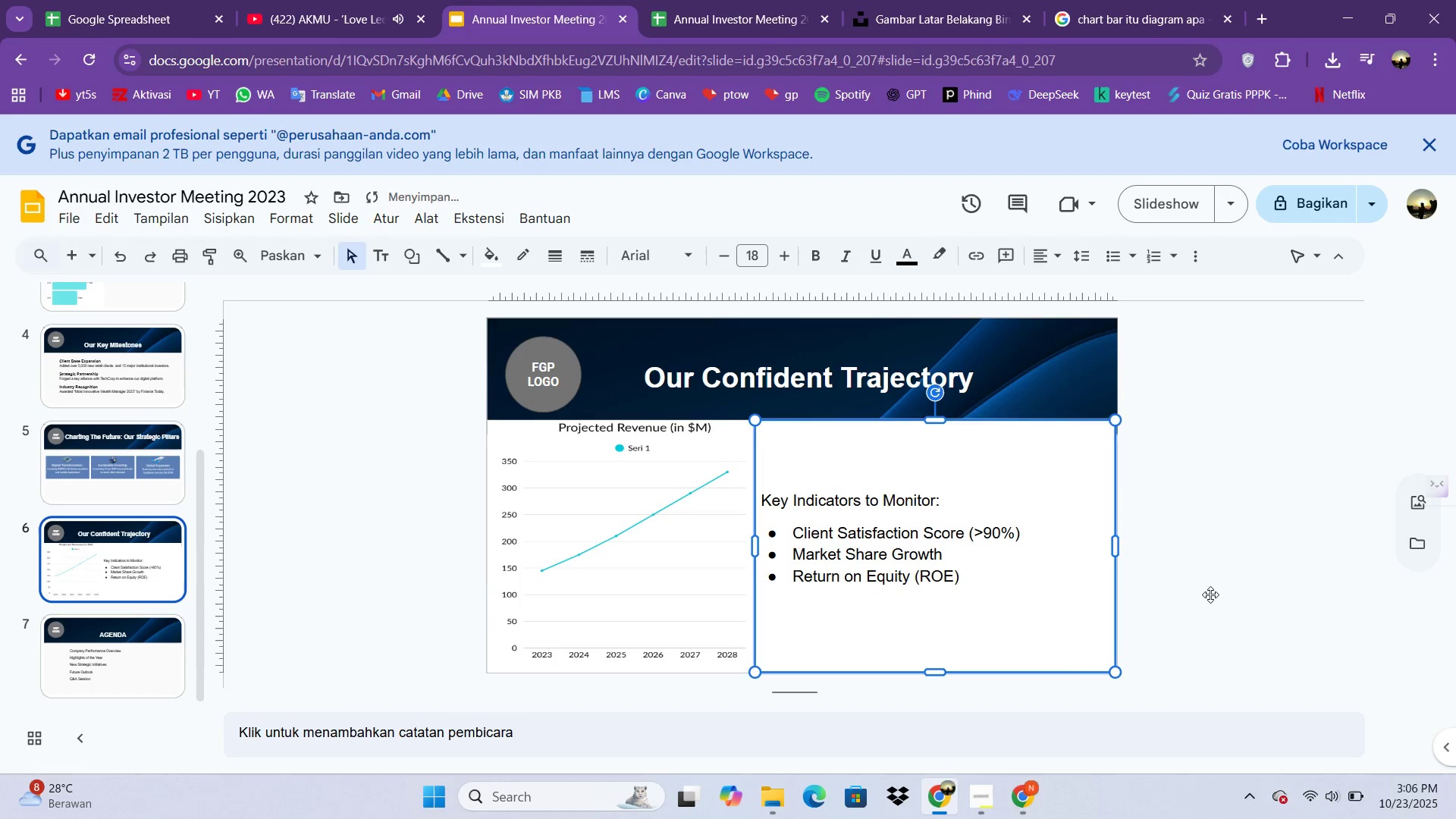 
double_click([1215, 592])
 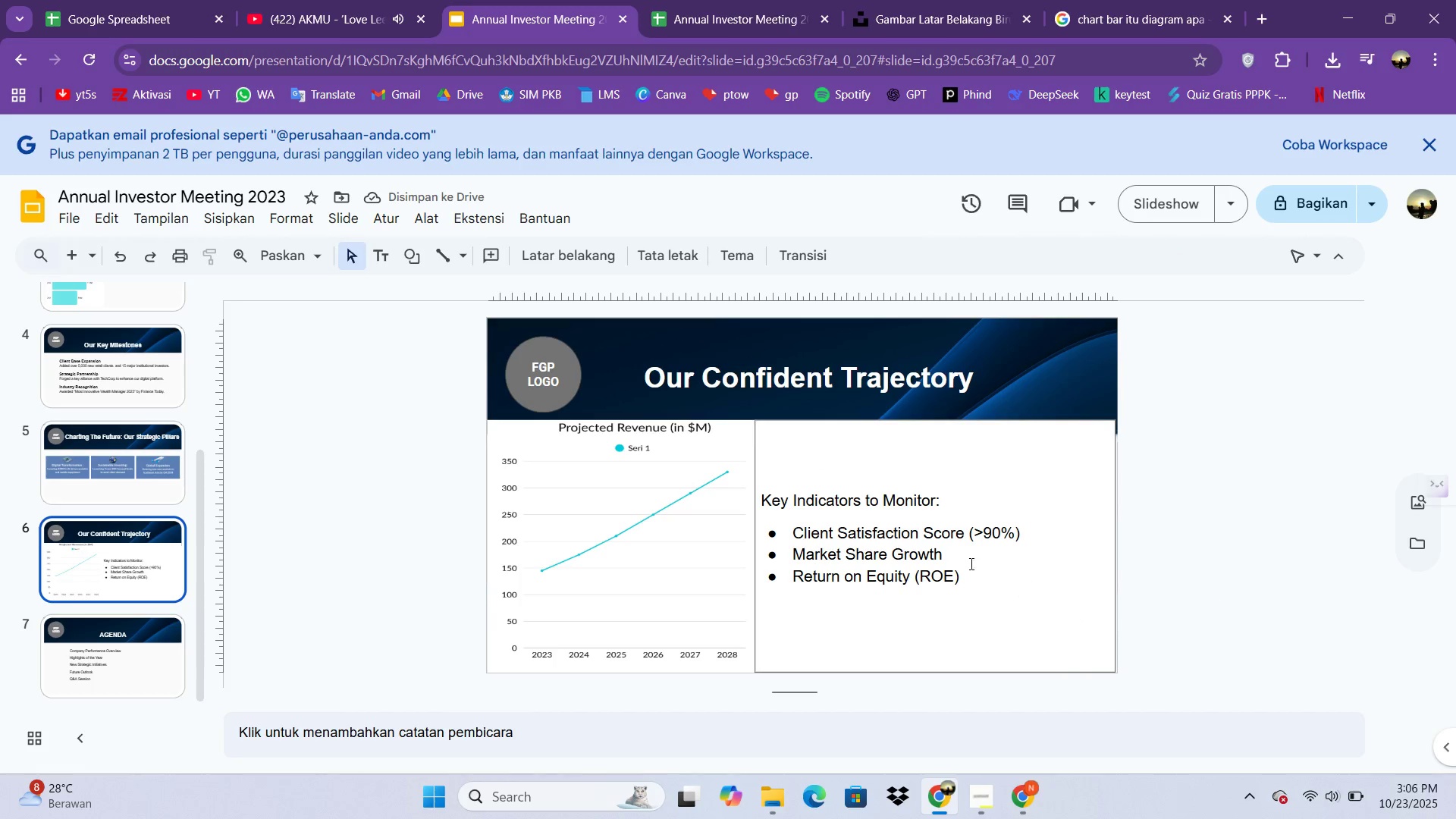 
left_click([966, 561])
 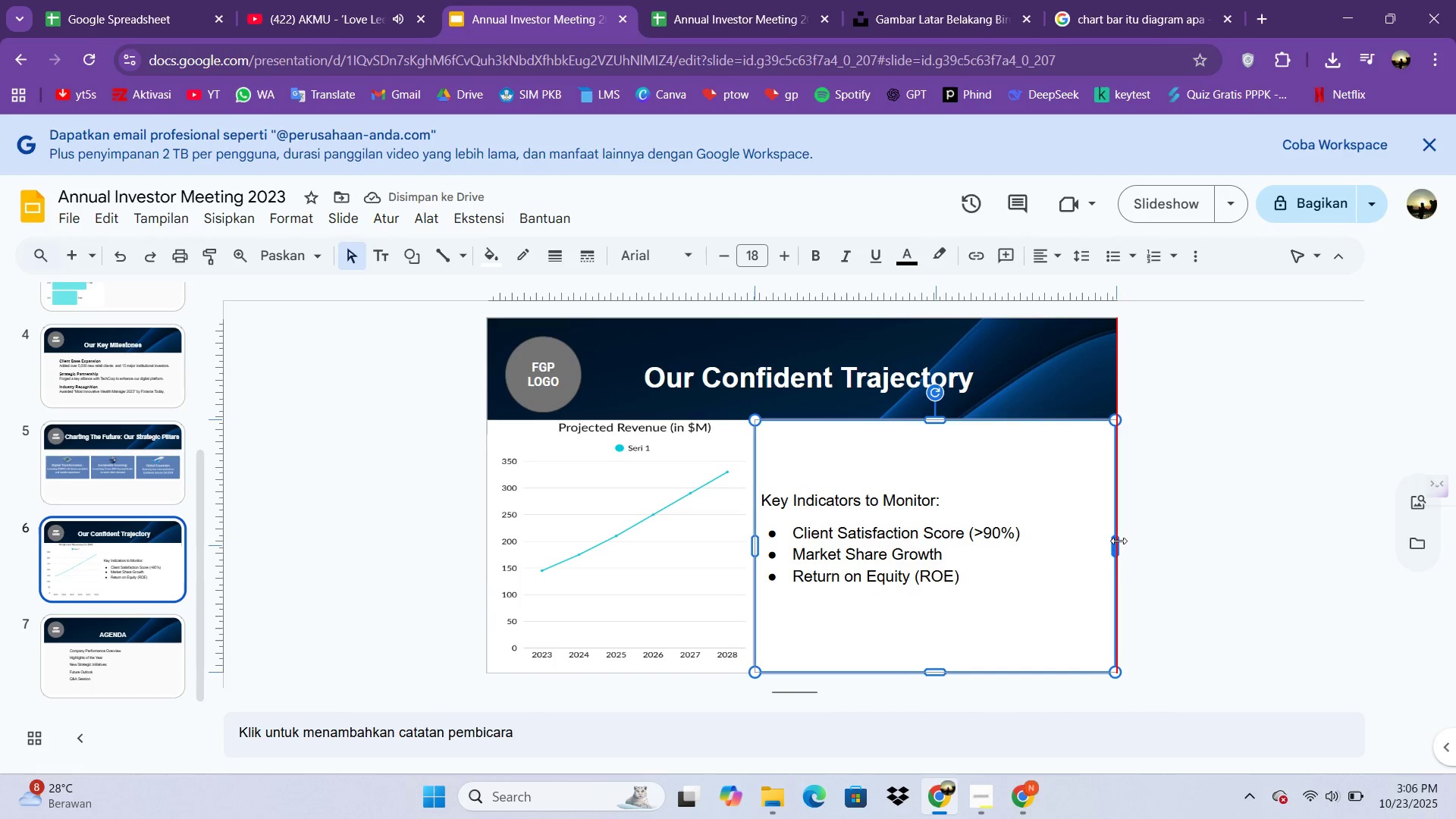 
left_click([1181, 517])
 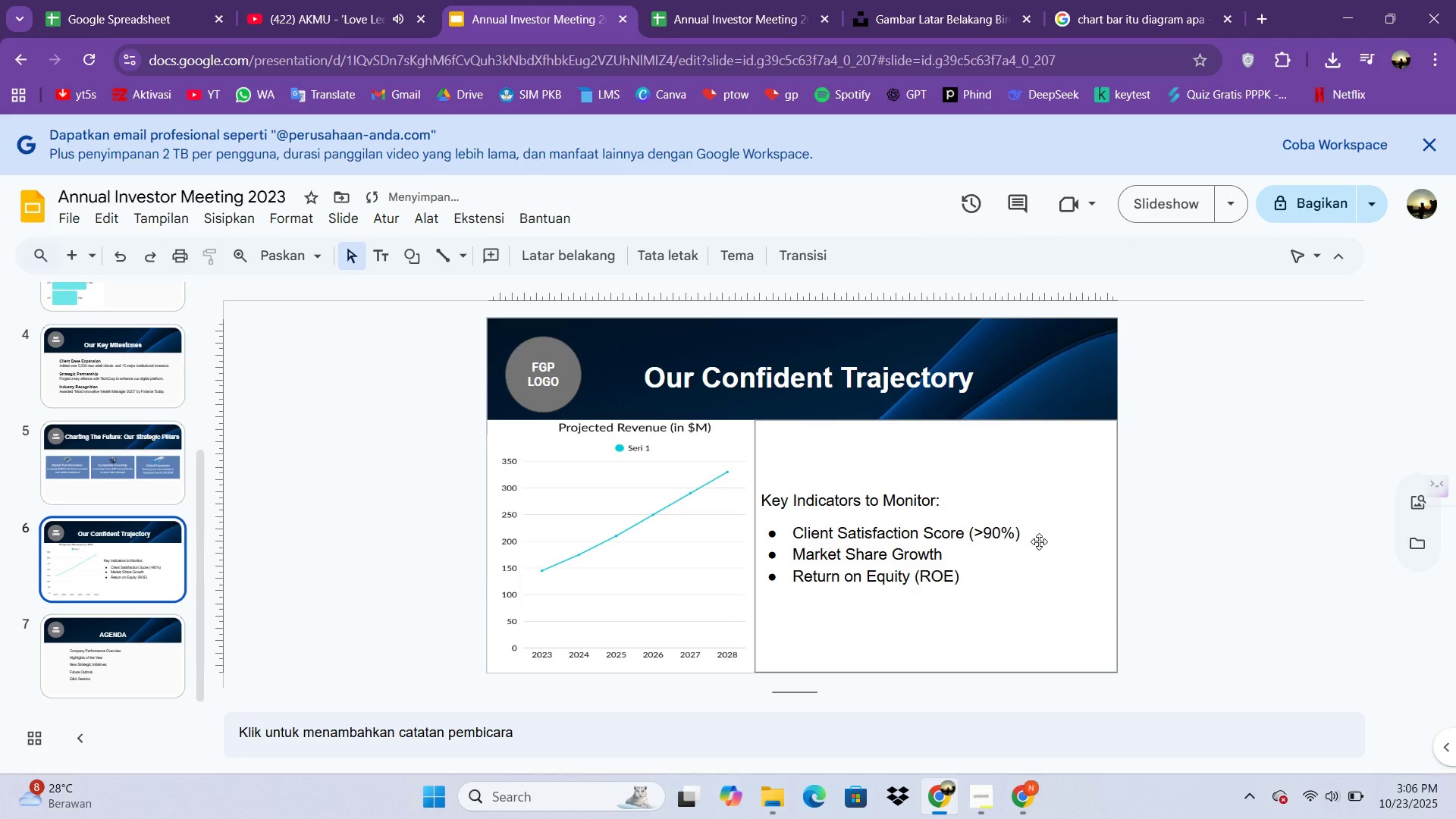 
left_click([1039, 541])
 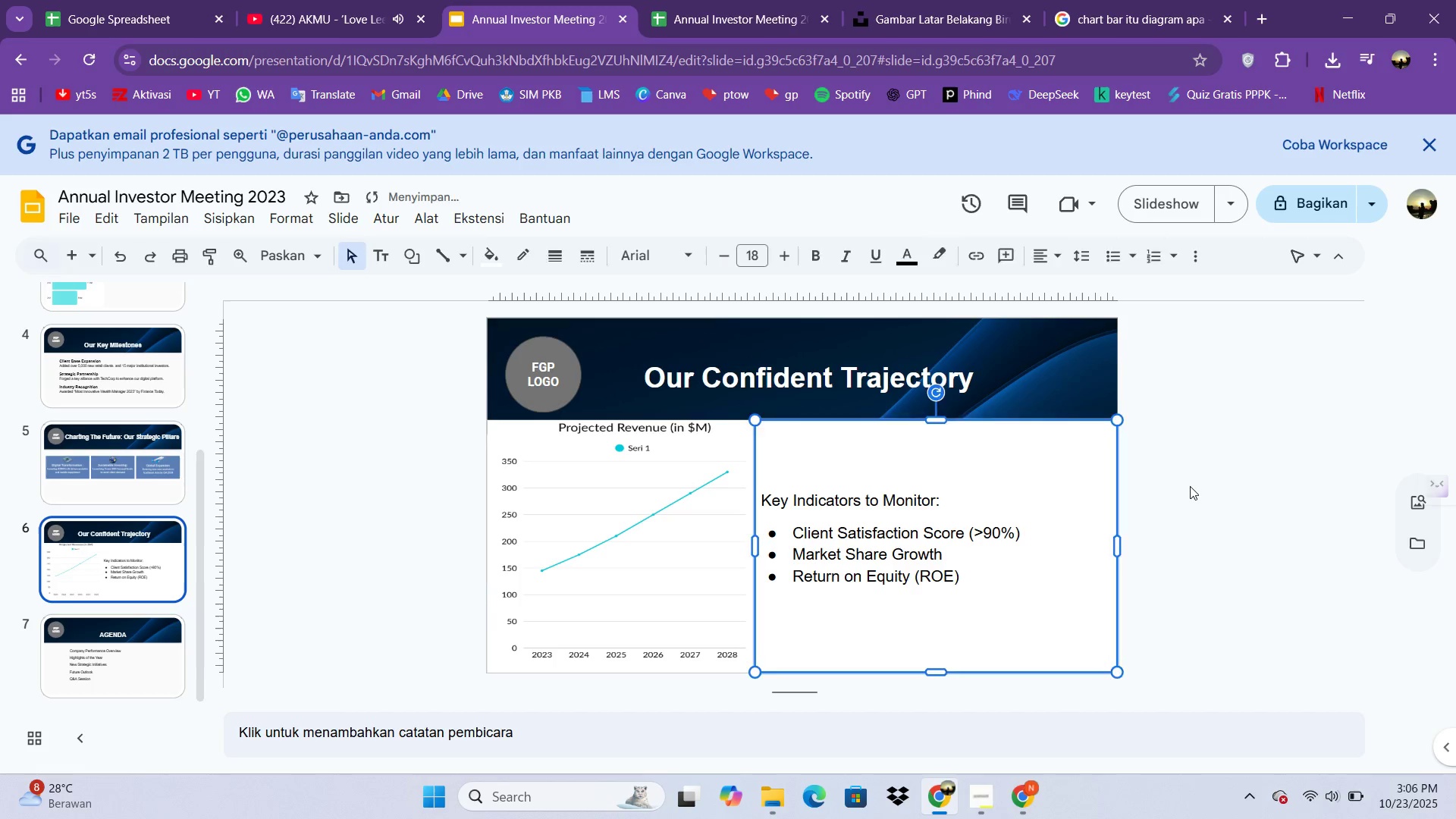 
left_click([1190, 486])
 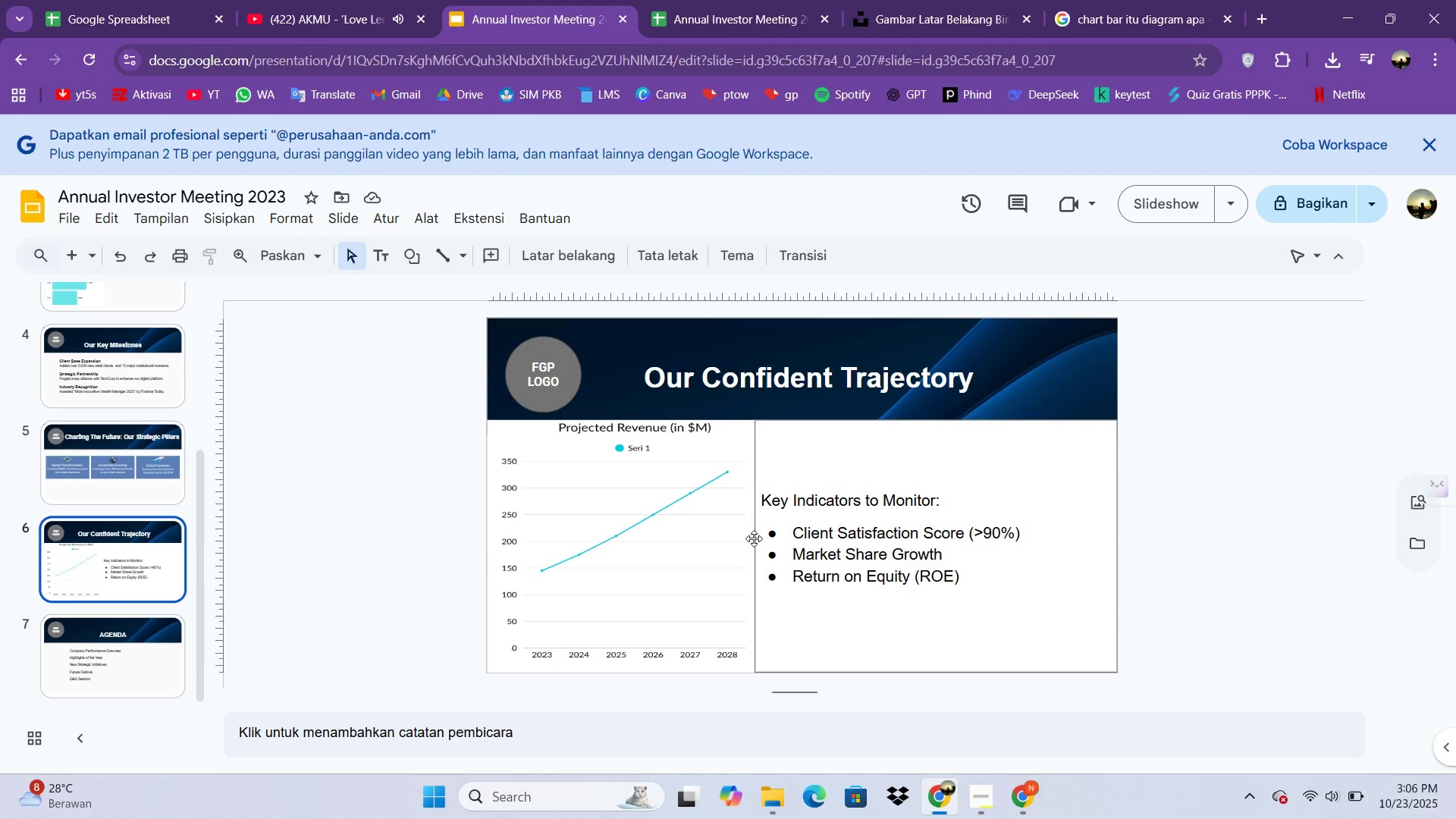 
wait(10.25)
 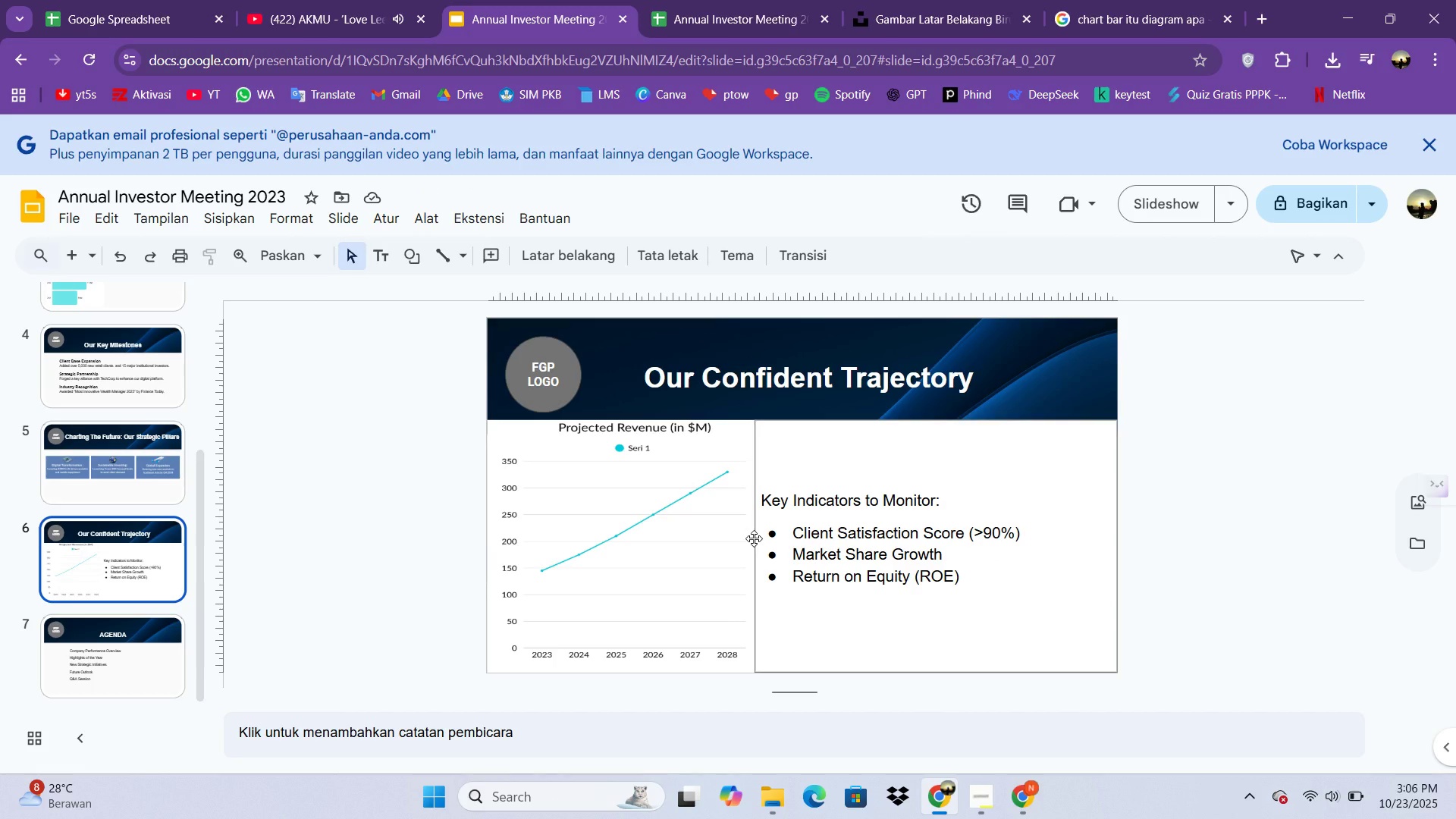 
left_click([123, 645])
 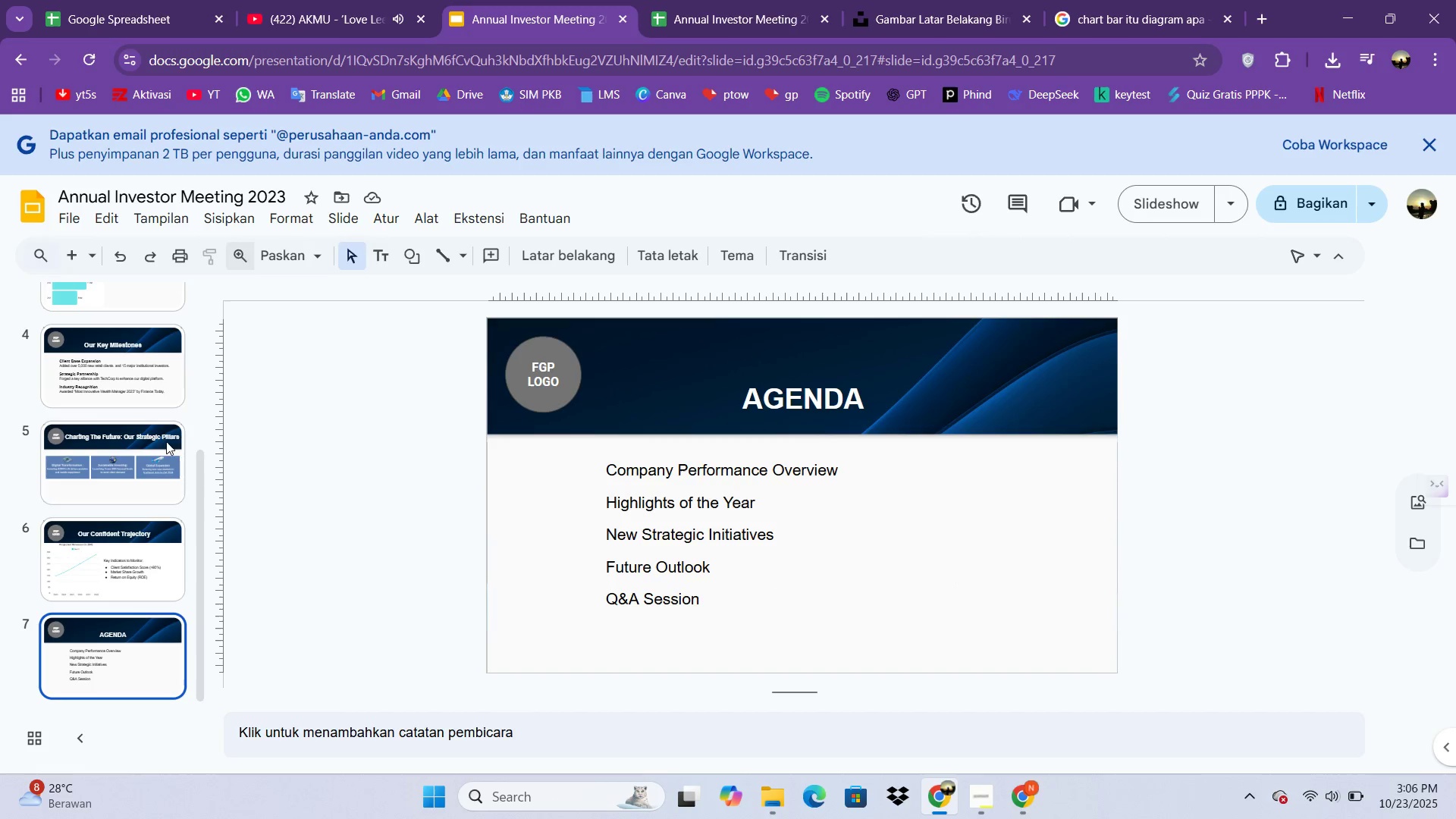 
right_click([138, 643])
 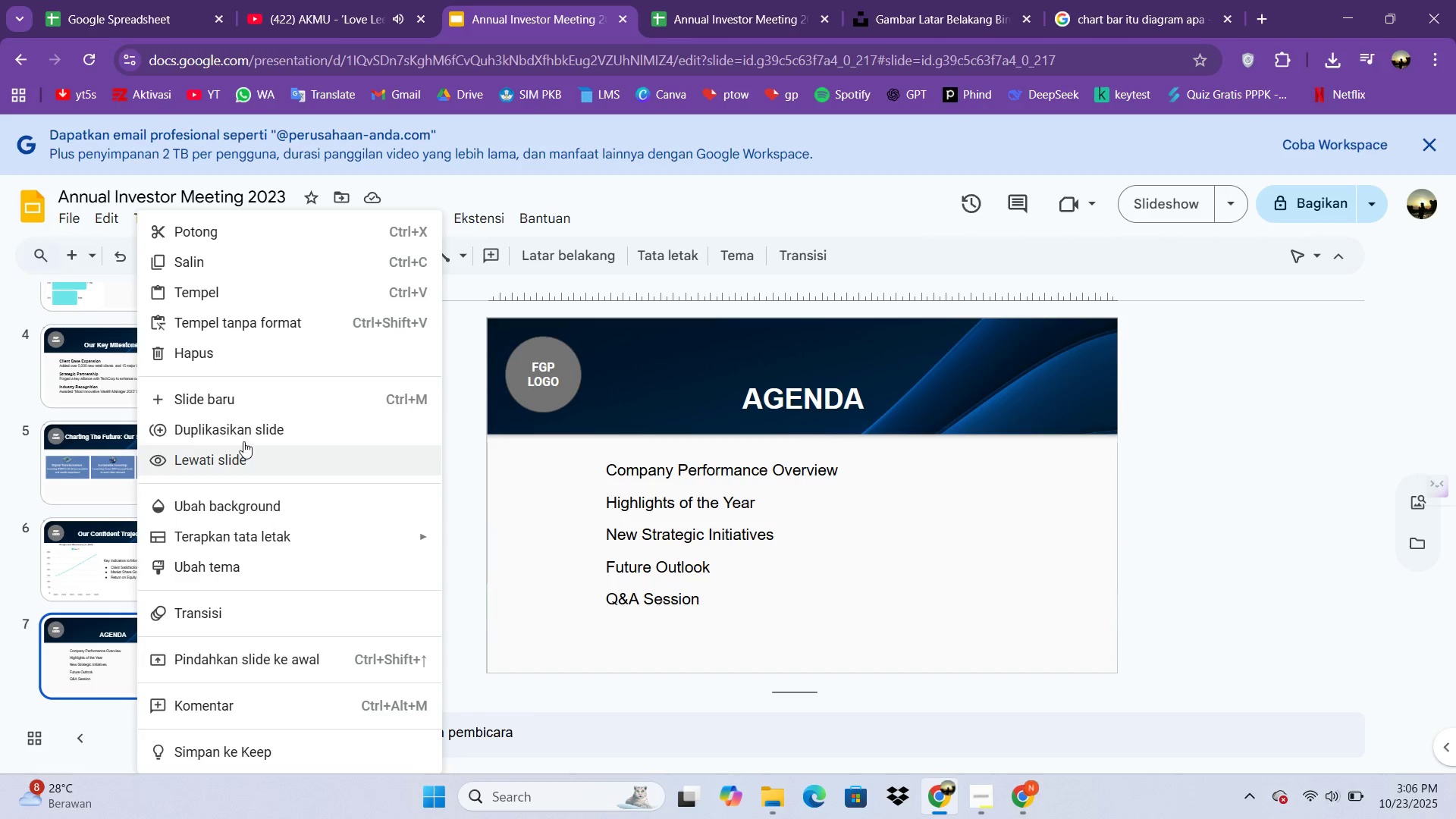 
left_click([244, 438])
 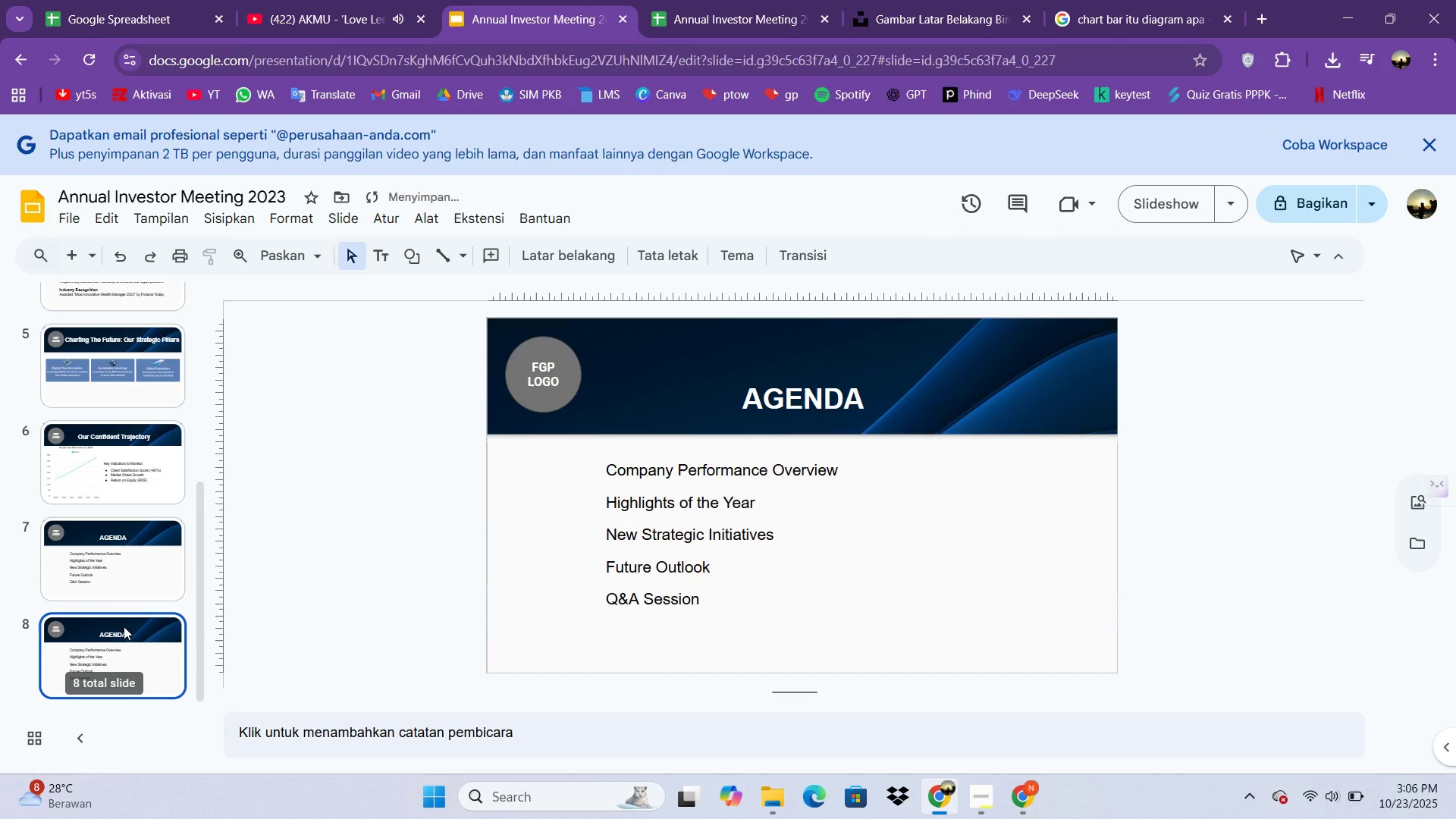 
scroll: coordinate [124, 636], scroll_direction: down, amount: 1.0
 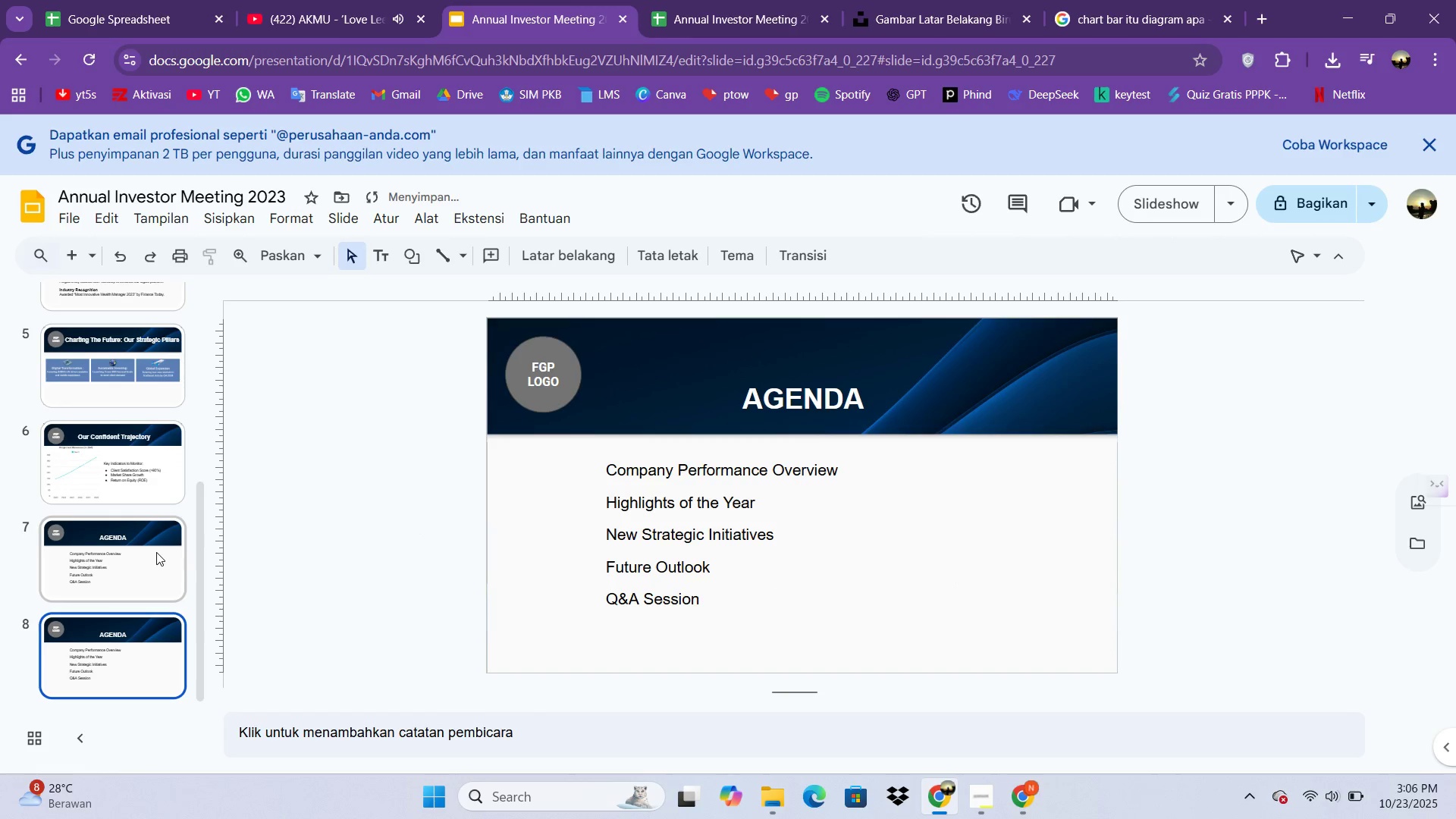 
left_click([156, 552])
 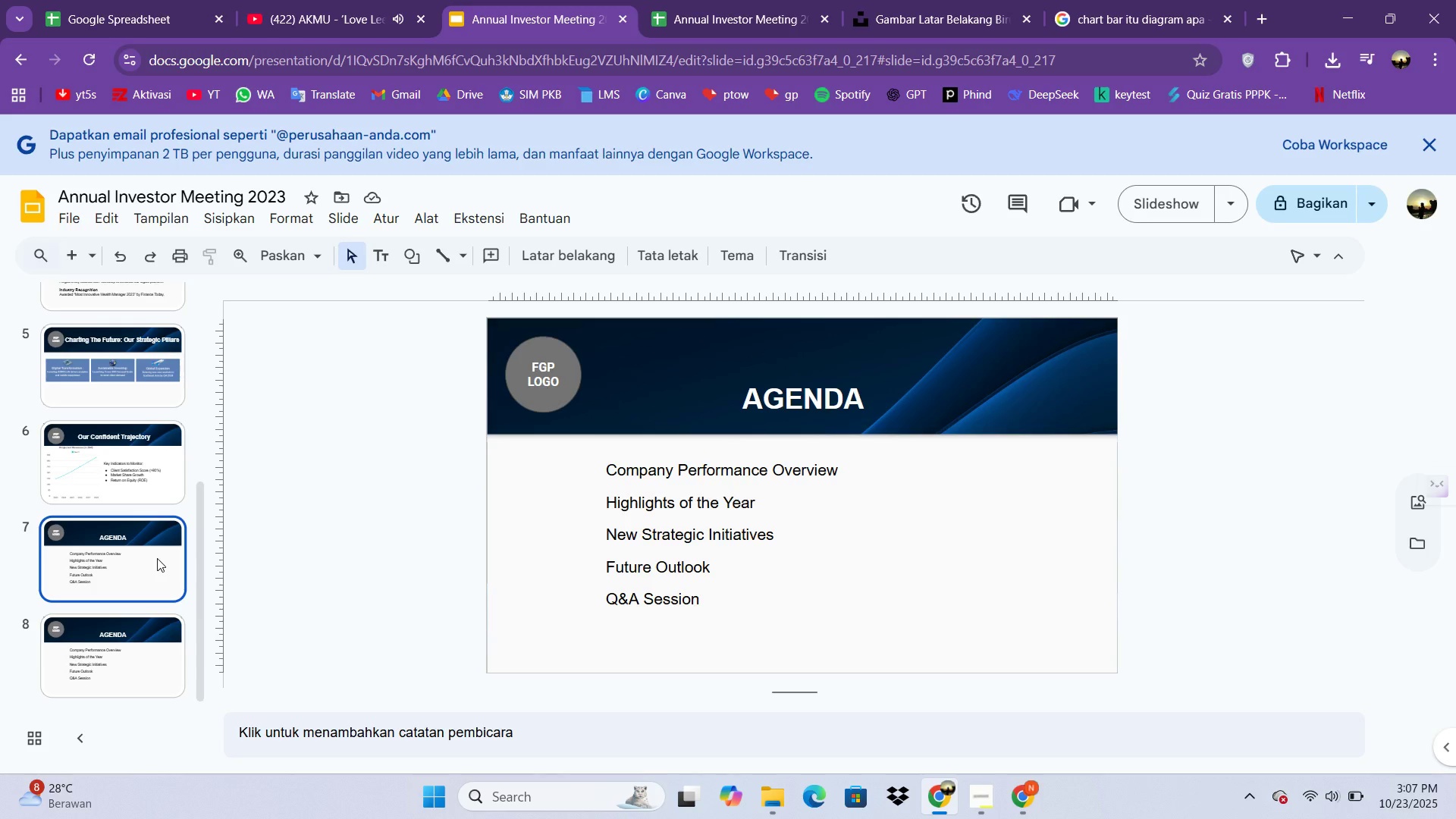 
wait(7.06)
 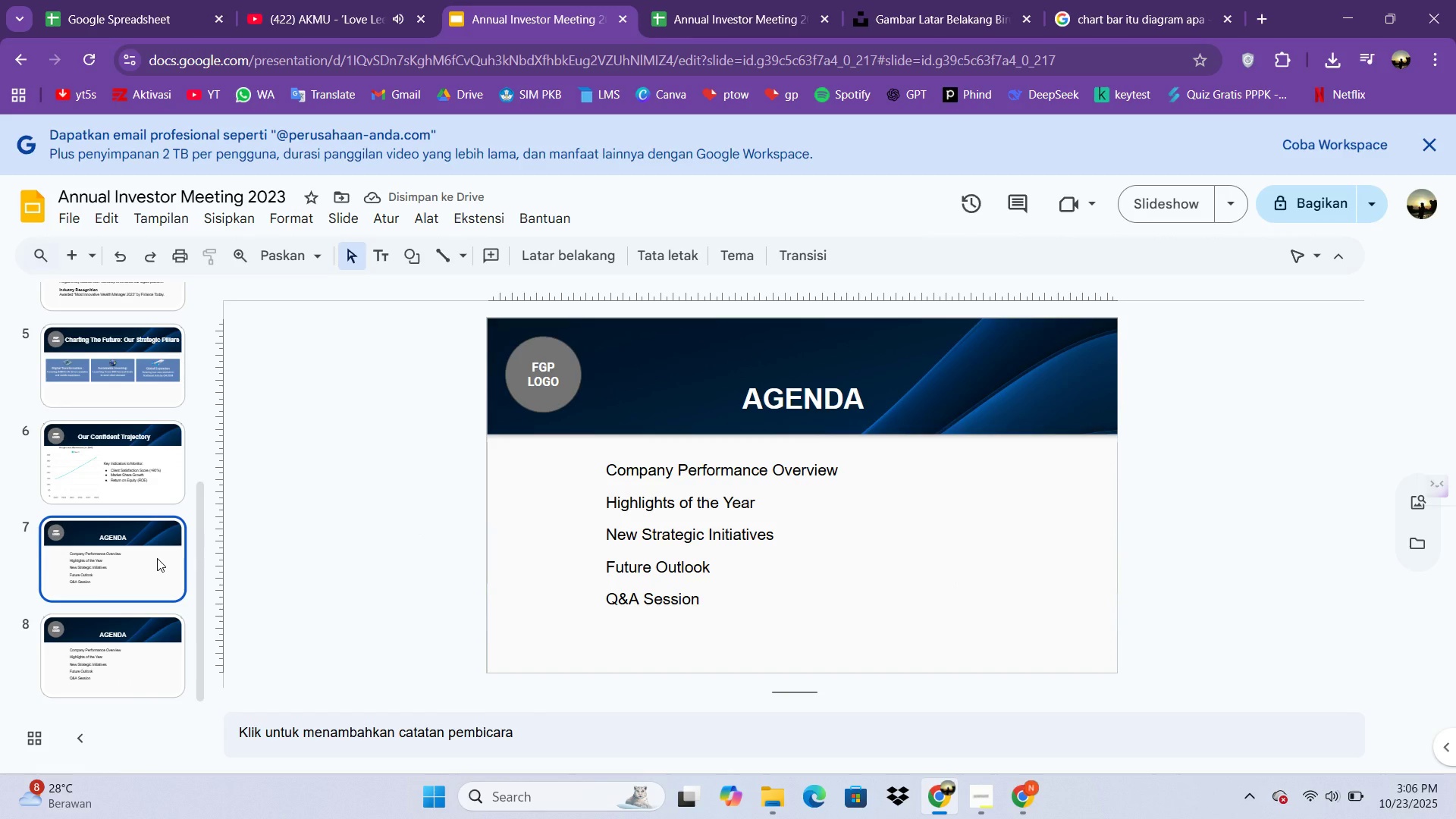 
double_click([870, 394])
 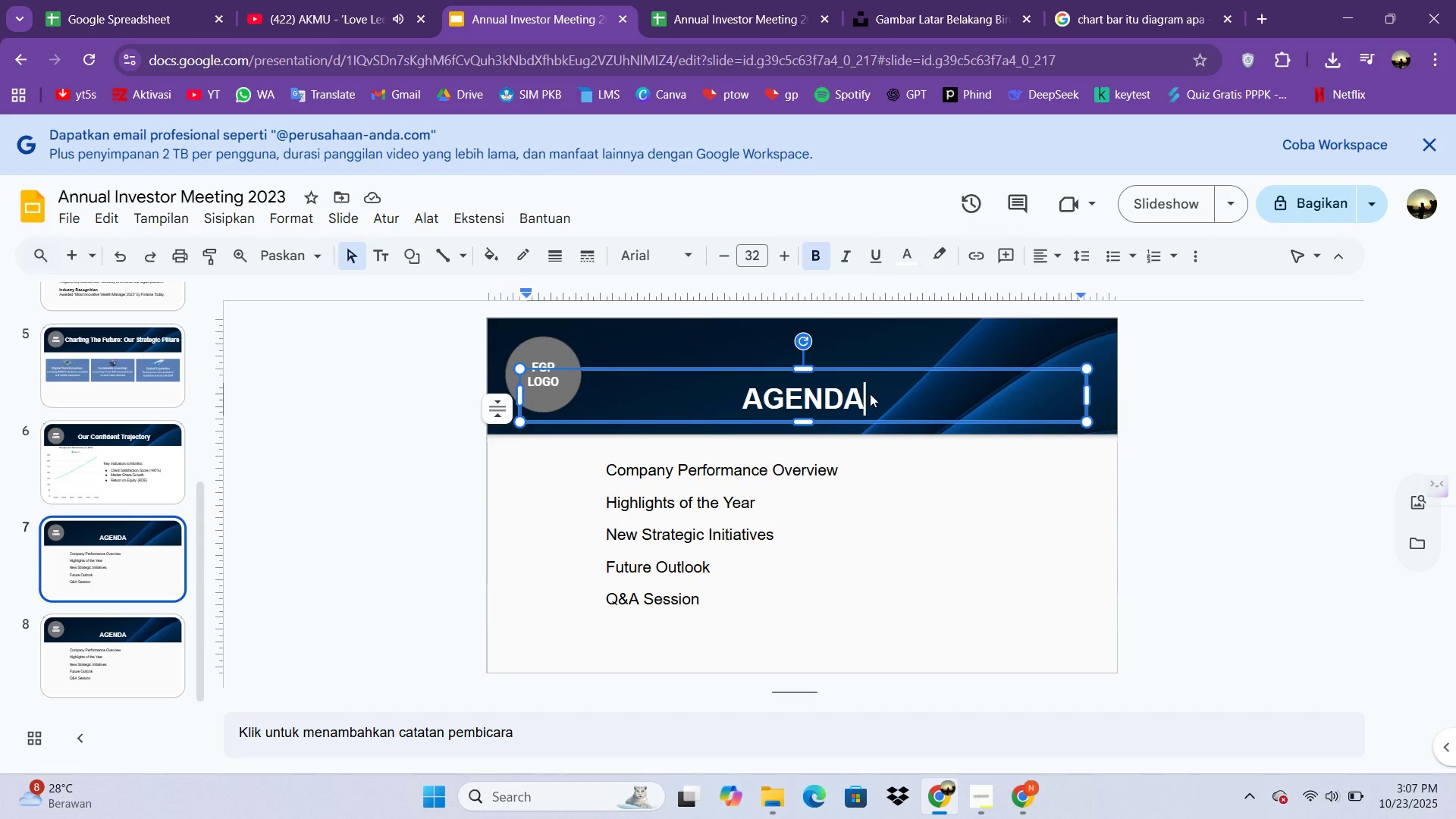 
triple_click([870, 394])
 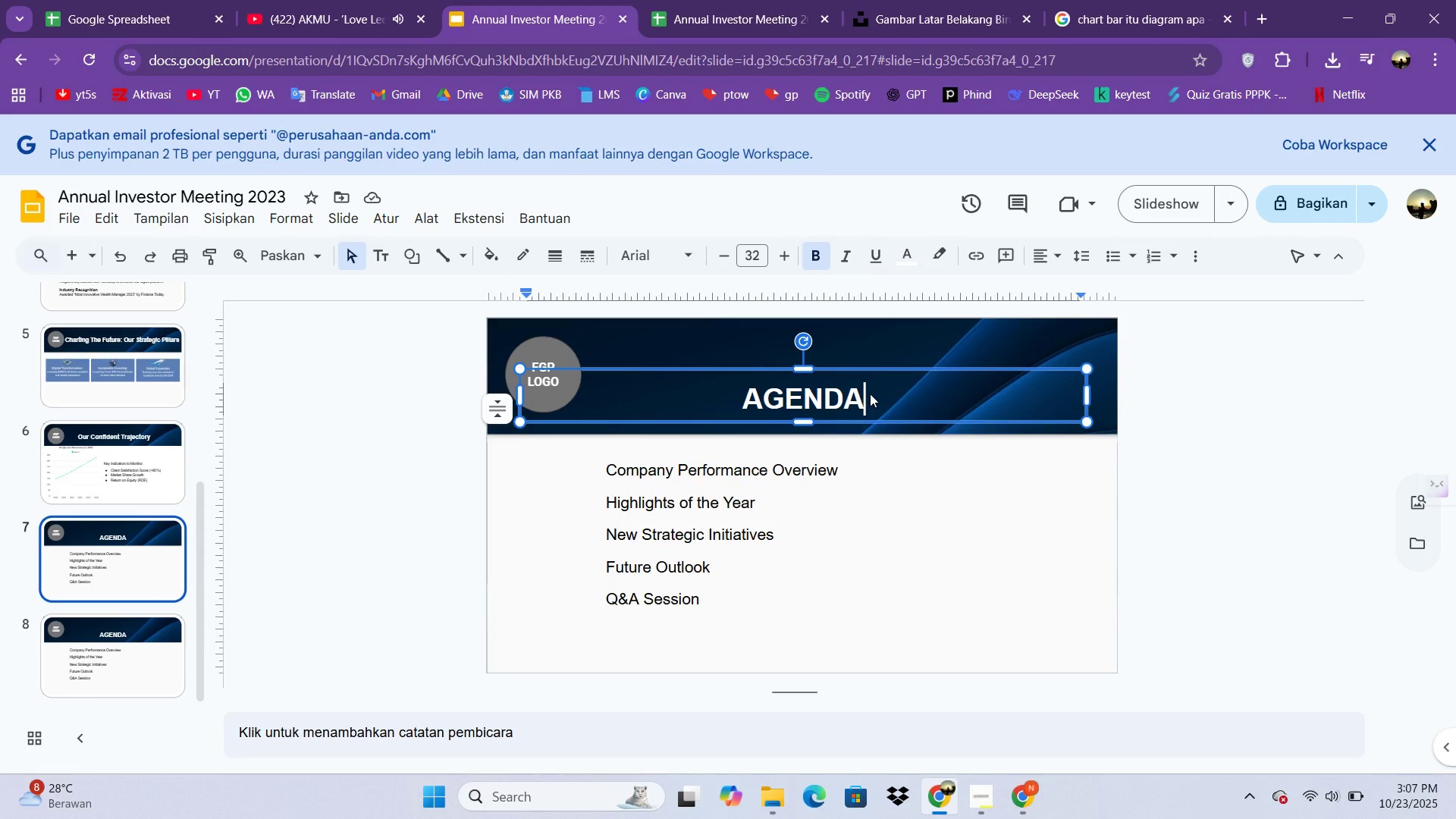 
key(Control+ControlLeft)
 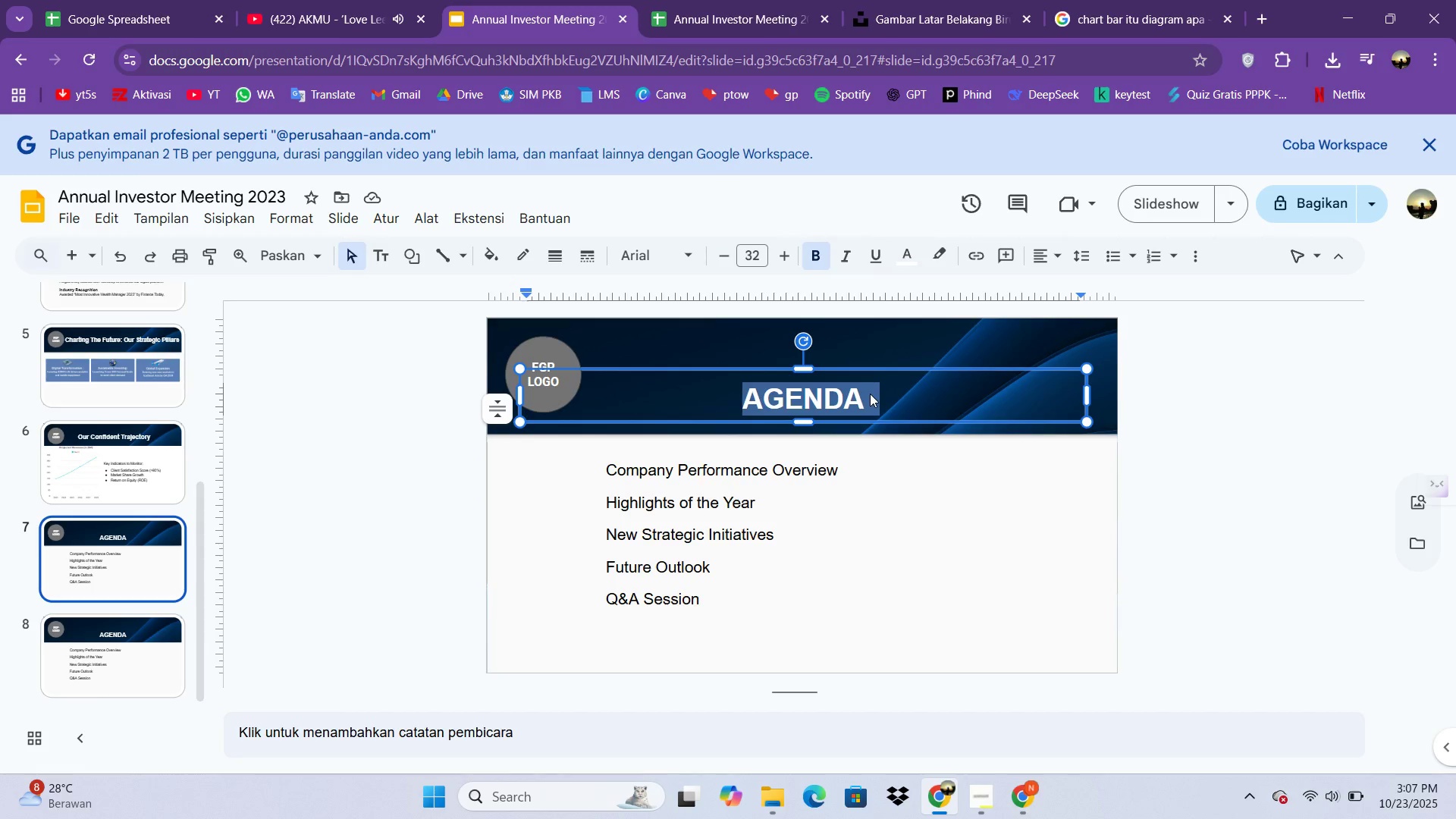 
key(Control+A)
 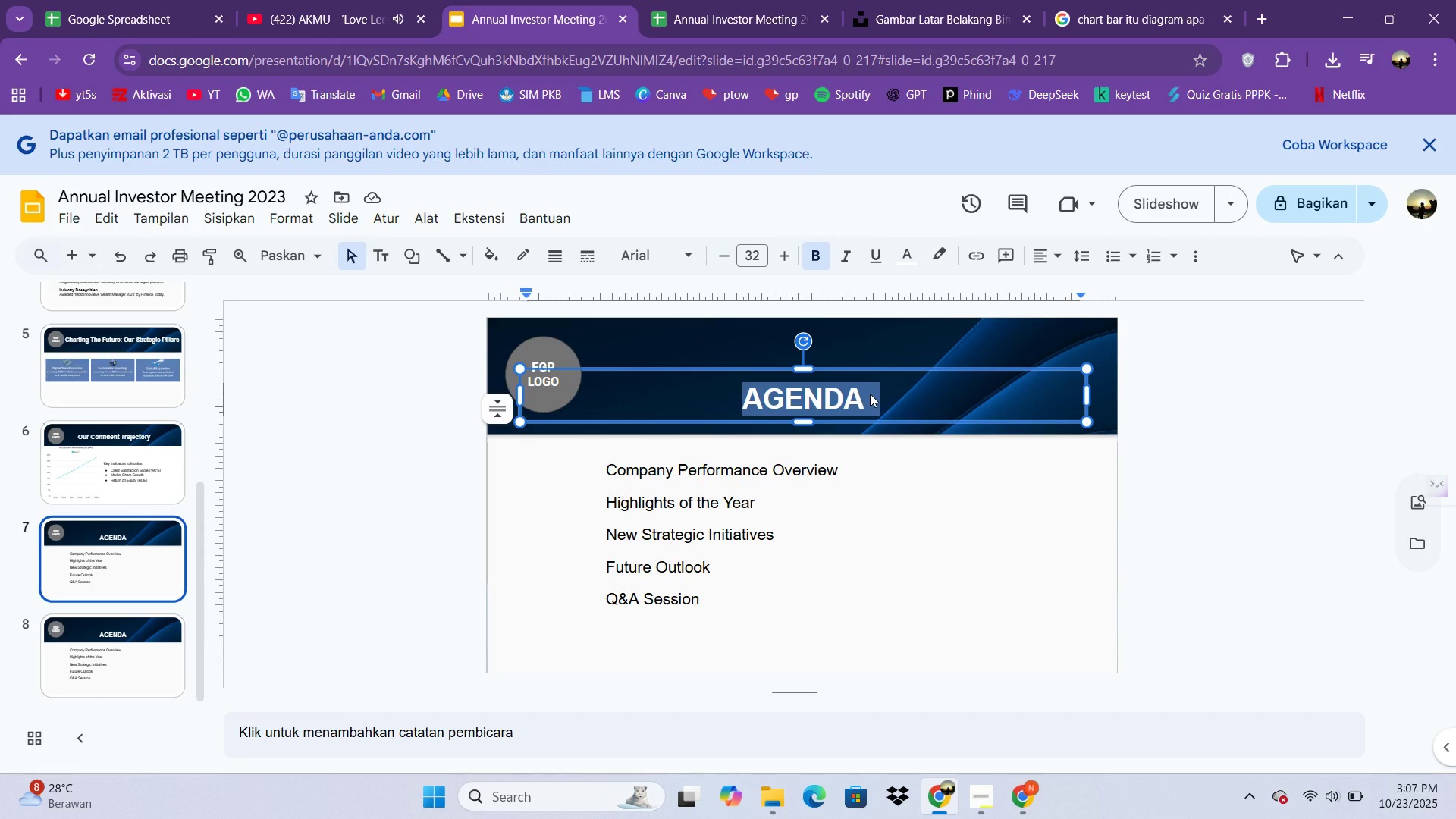 
type(Q&A)
 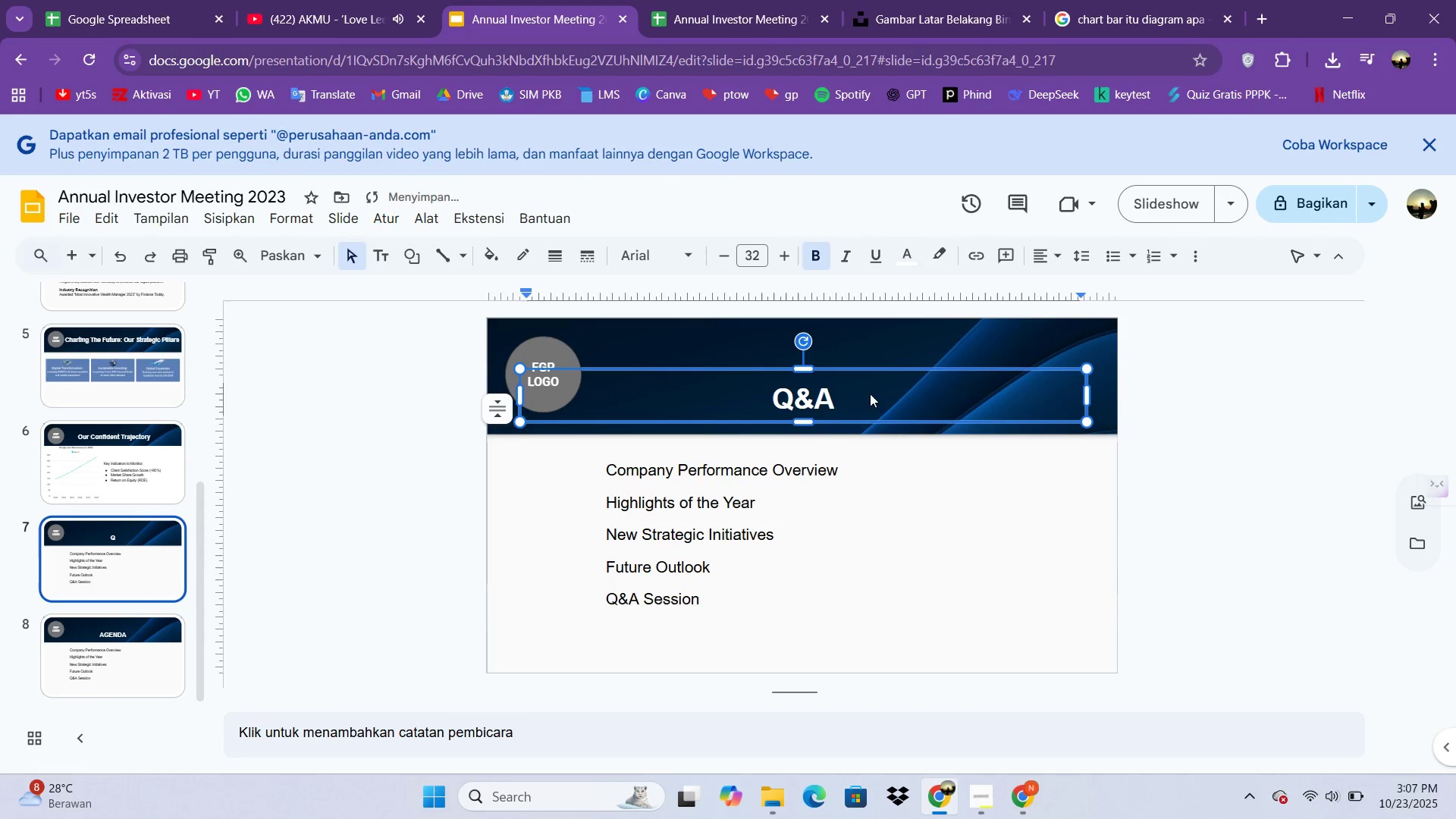 
double_click([695, 484])
 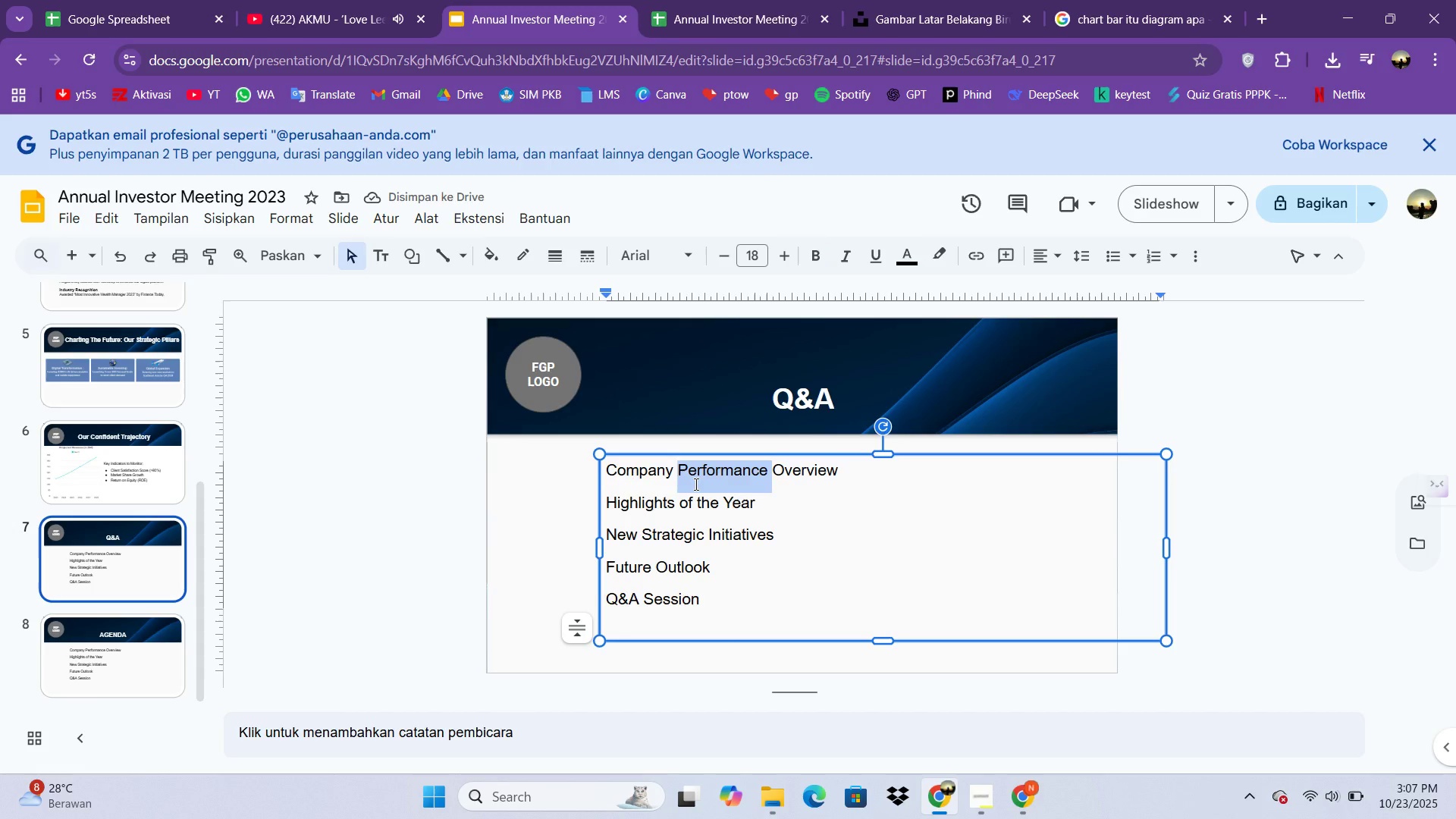 
key(Control+ControlLeft)
 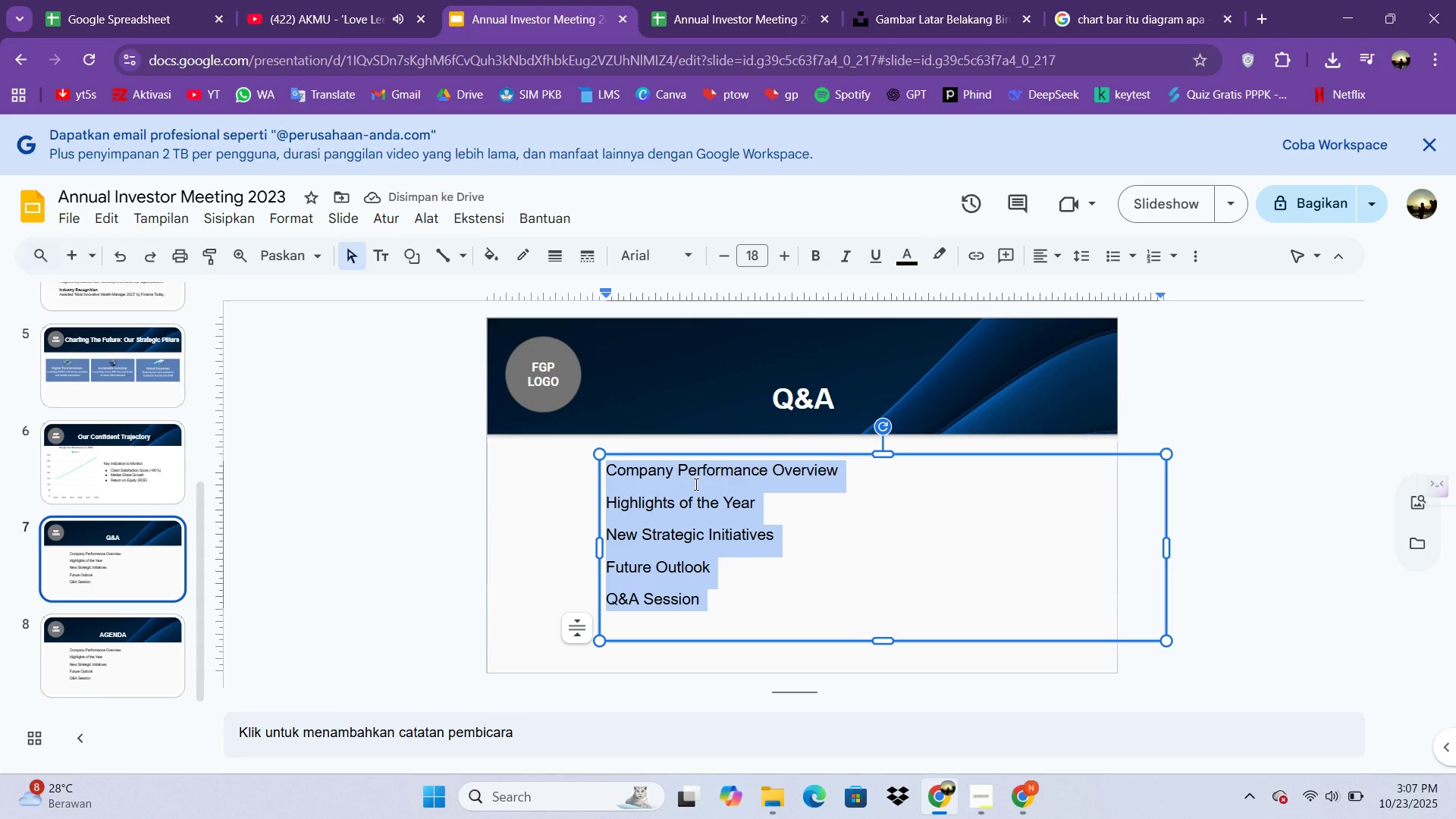 
key(Control+A)
 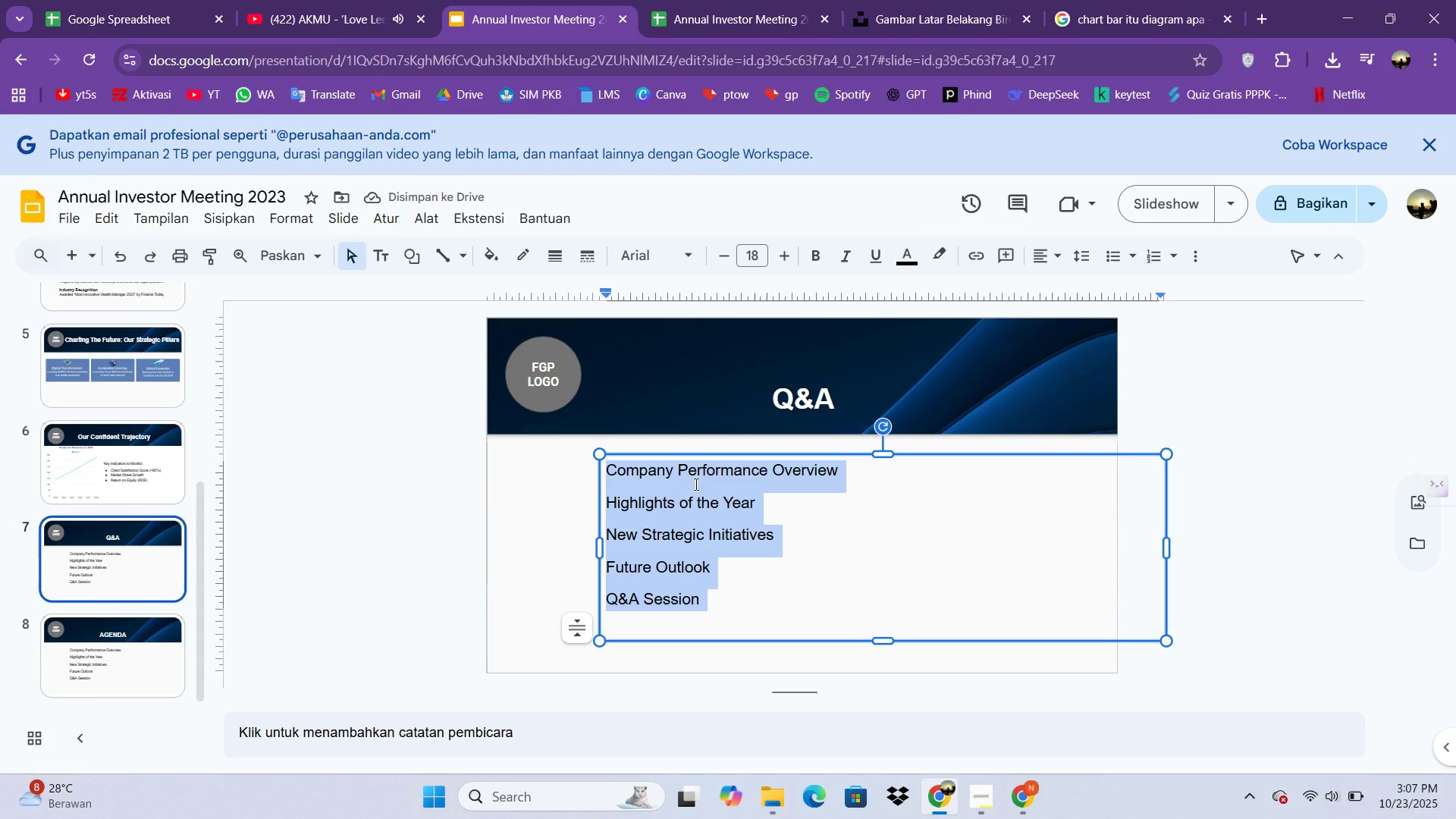 
type(Thank you fro)
key(Backspace)
key(Backspace)
key(Backspace)
type(for your attention!)
 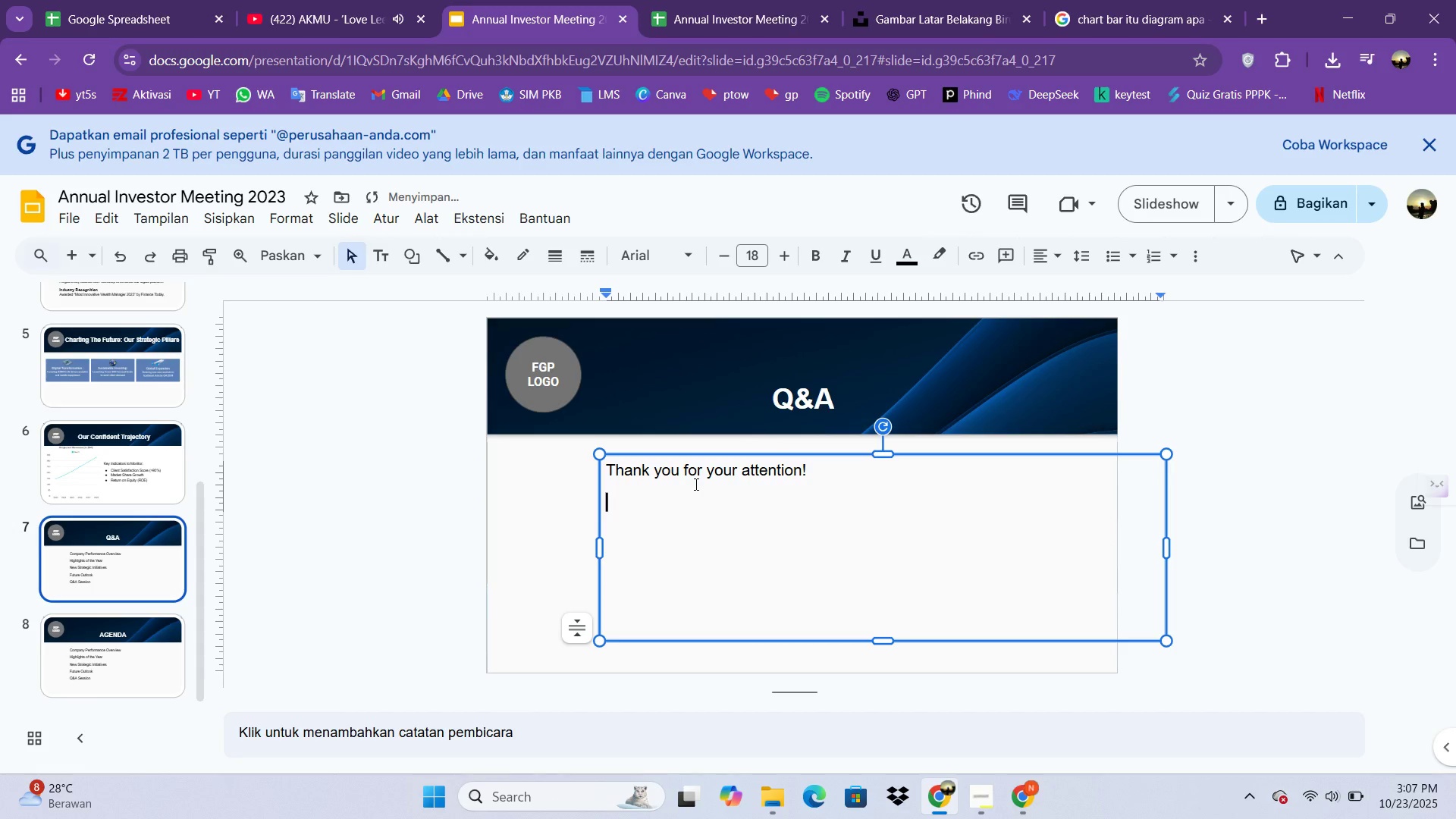 
 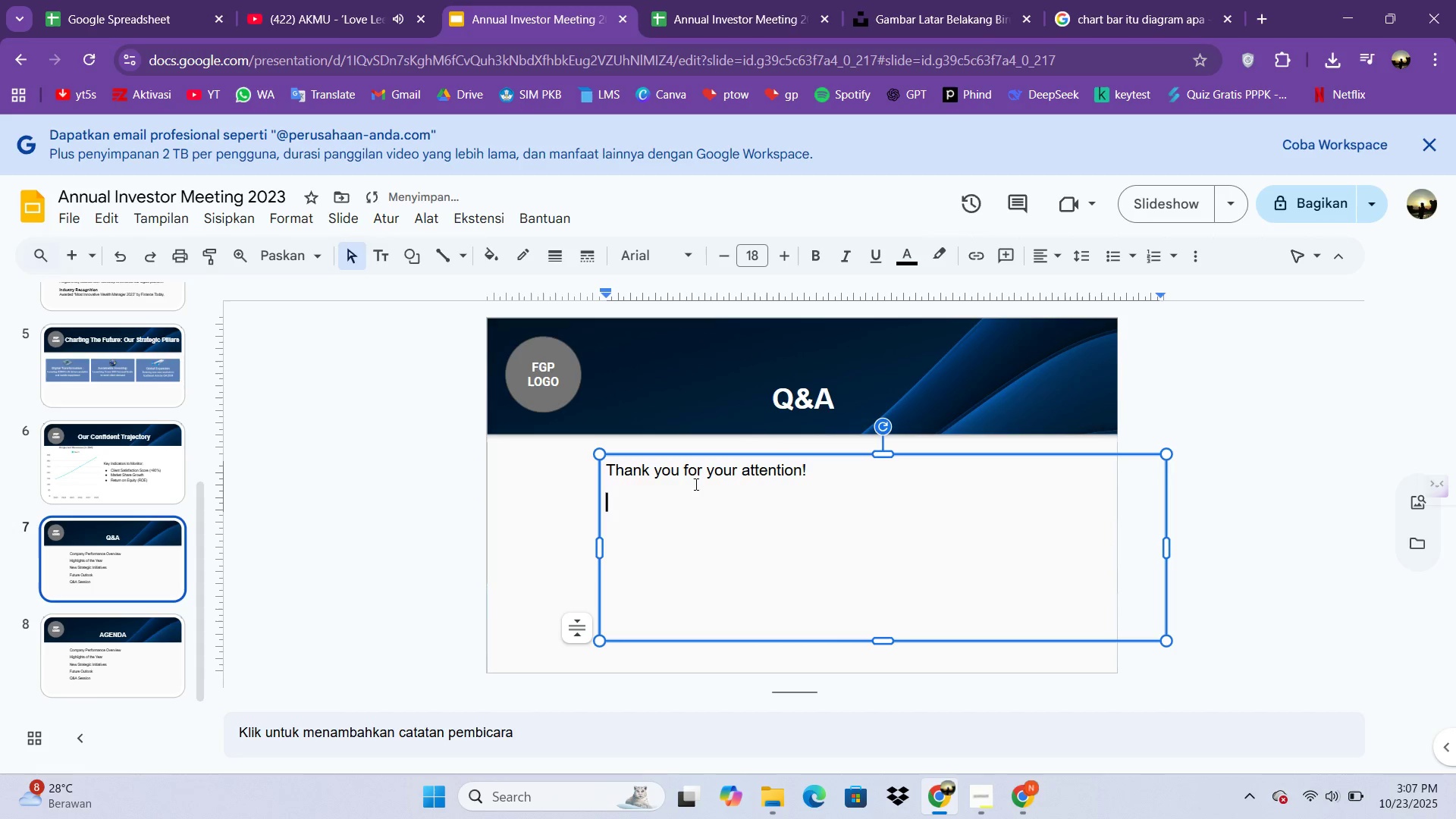 
key(Enter)
 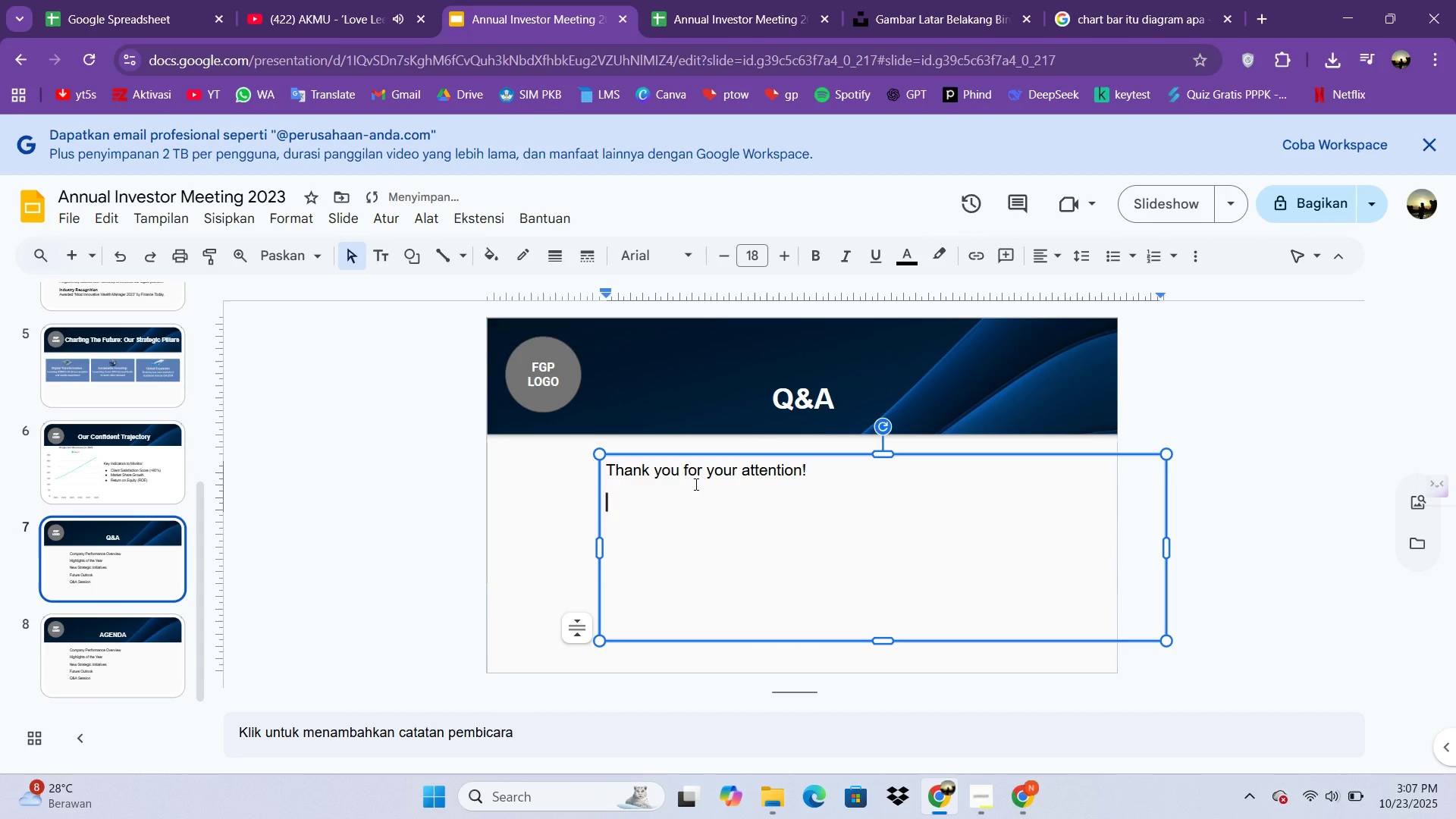 
type(Q)
key(Backspace)
type(WE)
key(Backspace)
type(e now welcome to)
key(Backspace)
key(Backspace)
type(your questions)
 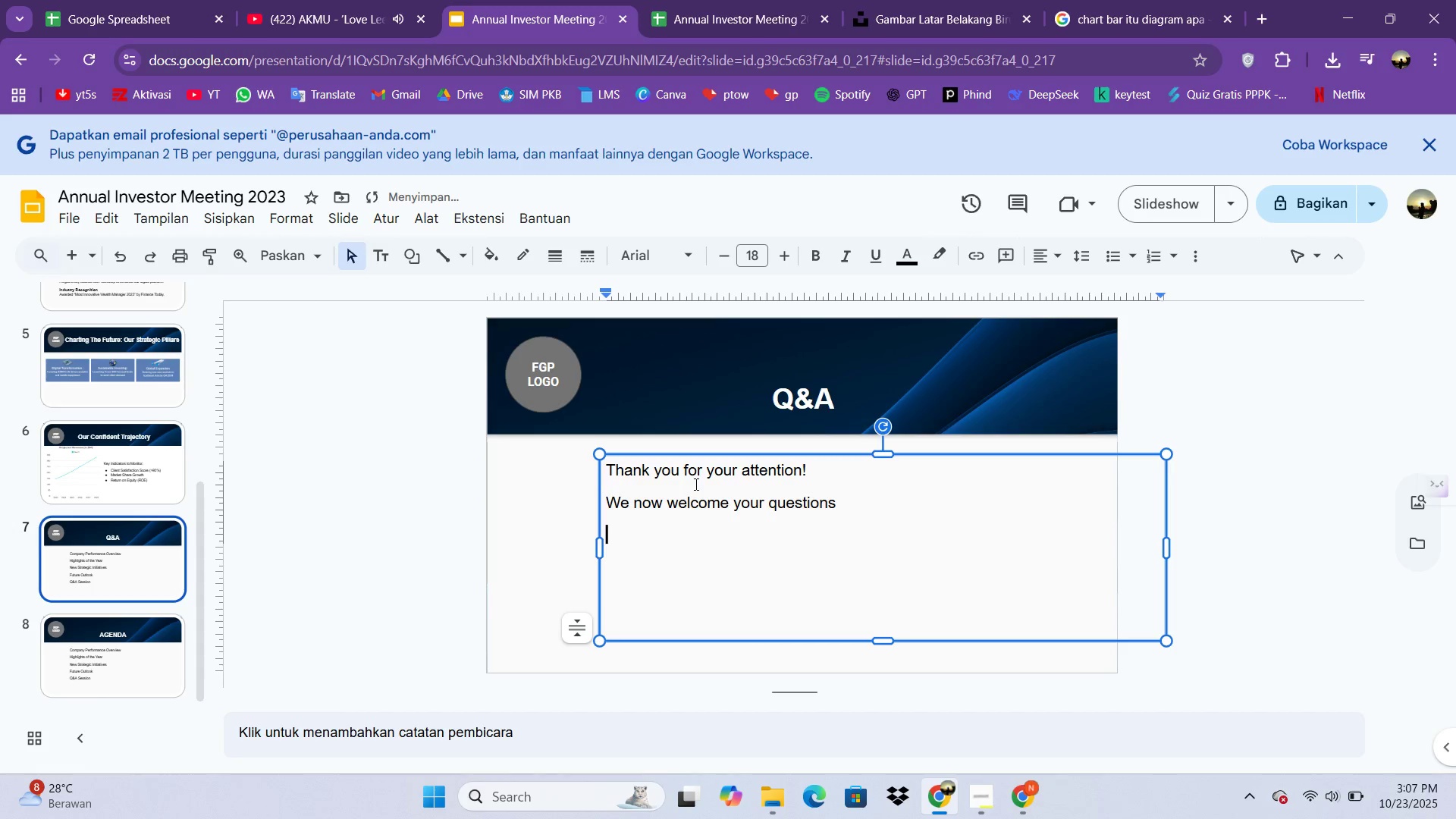 
key(Enter)
 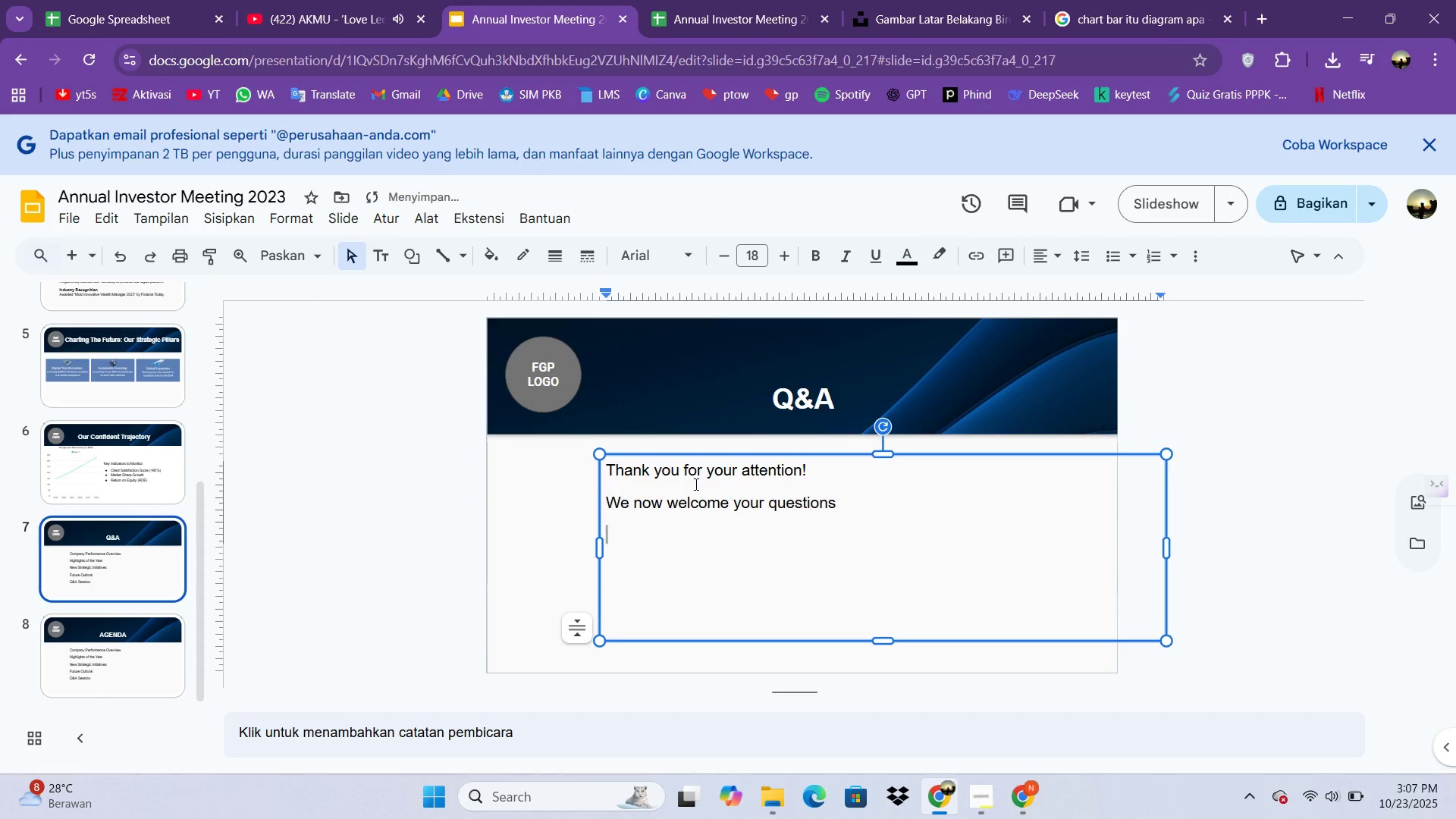 
type(Please submit via live chat on raise your hand)
 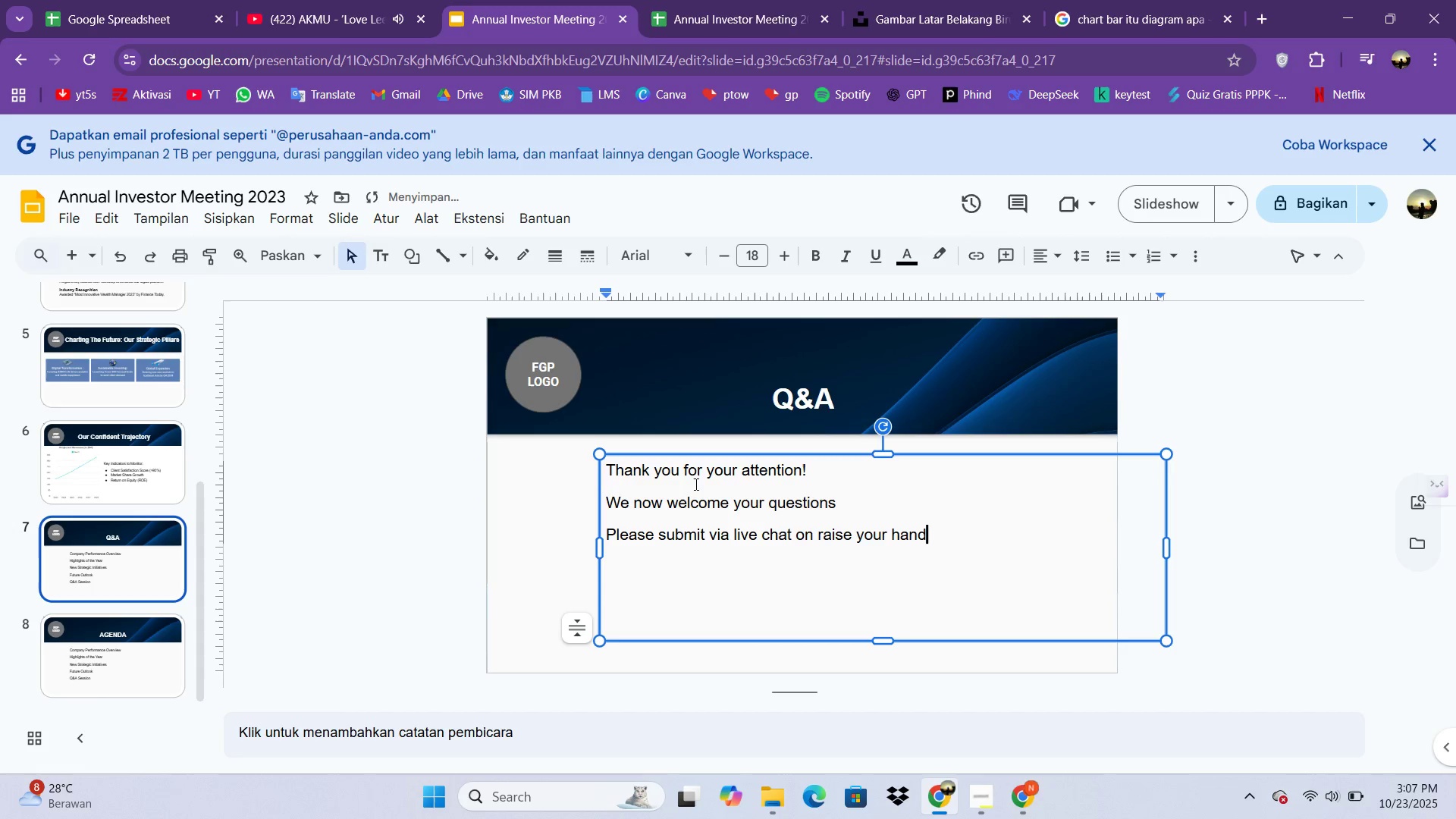 
hold_key(key=ControlLeft, duration=0.33)
 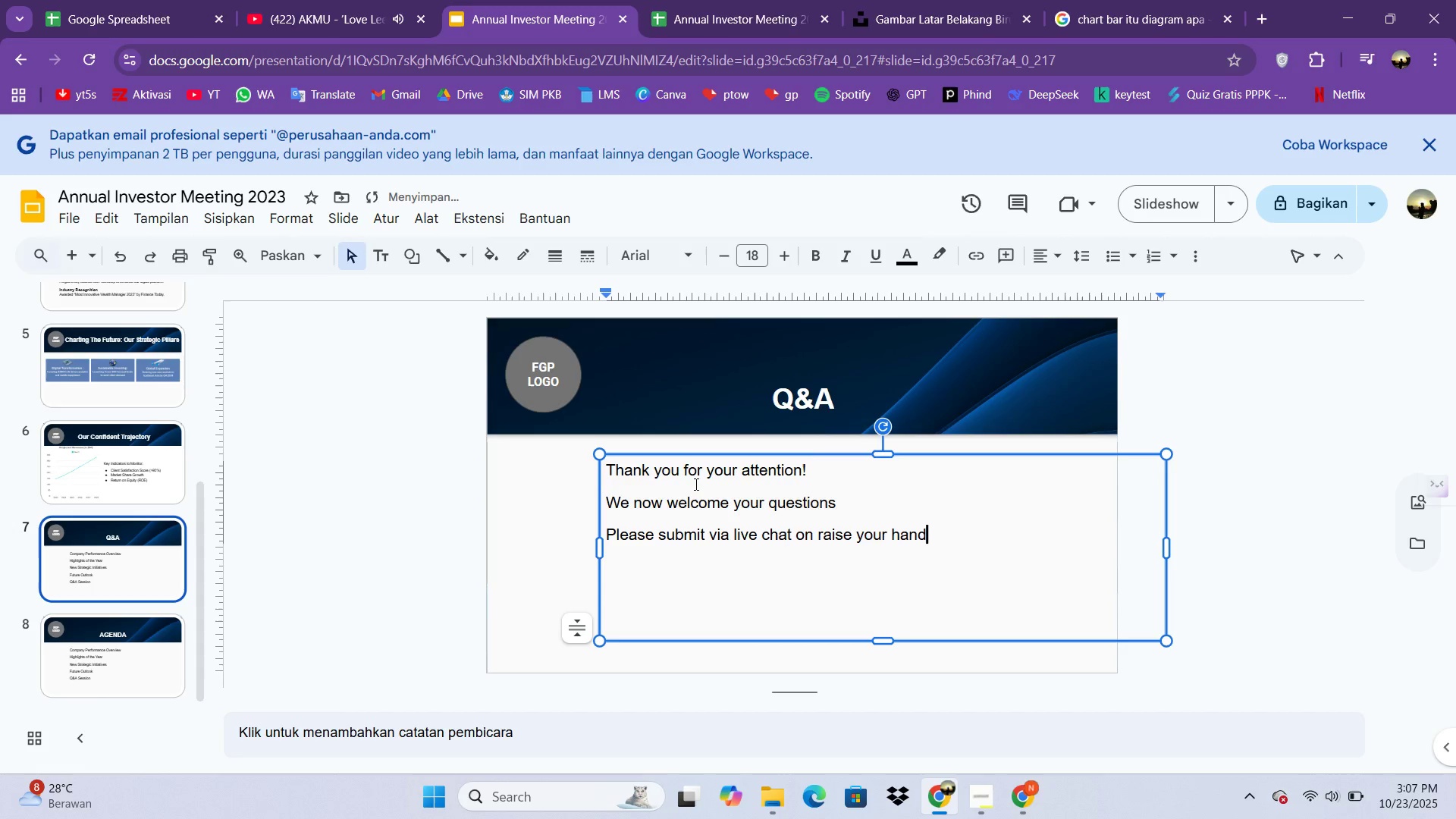 
key(Control+A)
 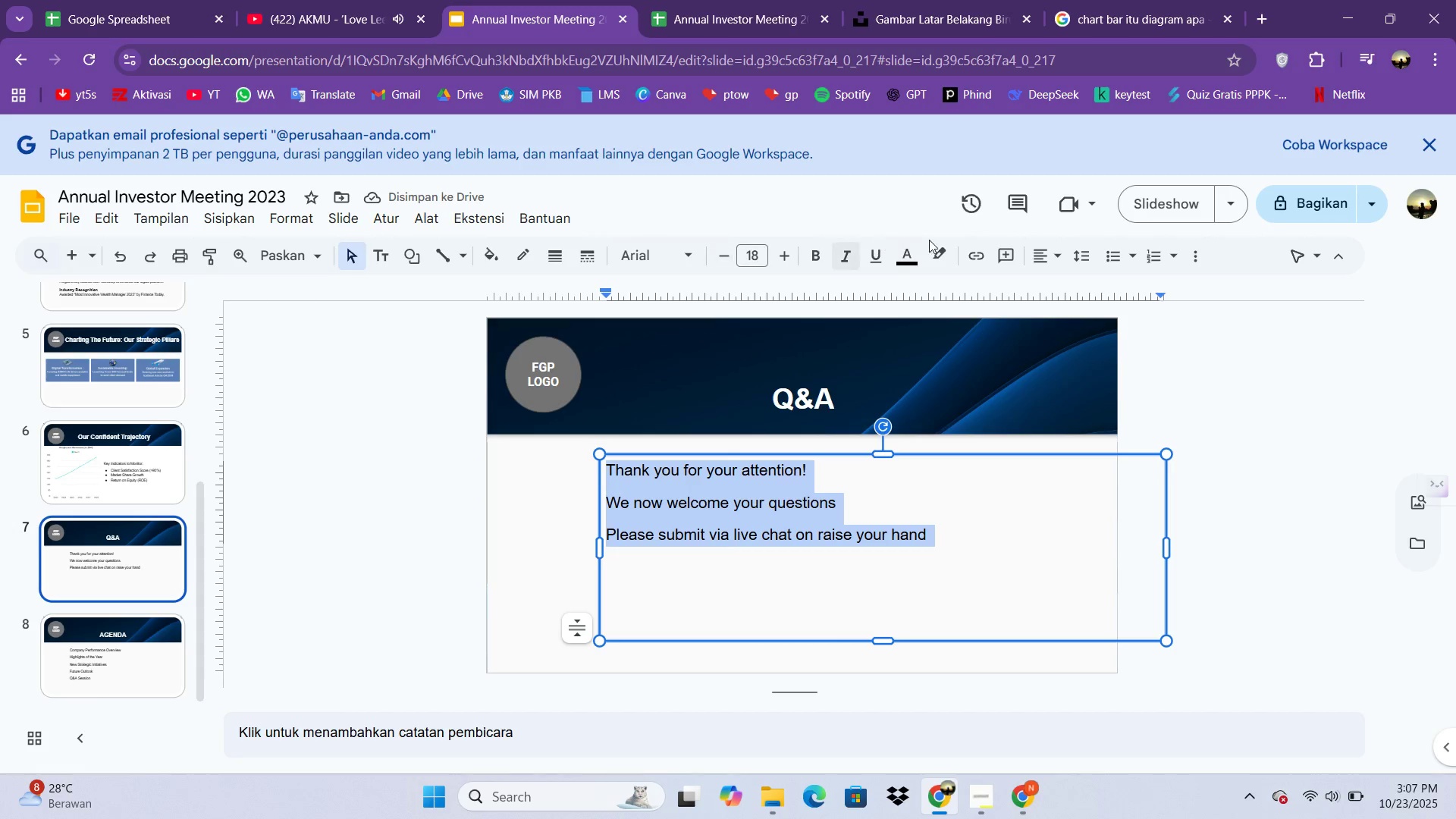 
left_click([1033, 253])
 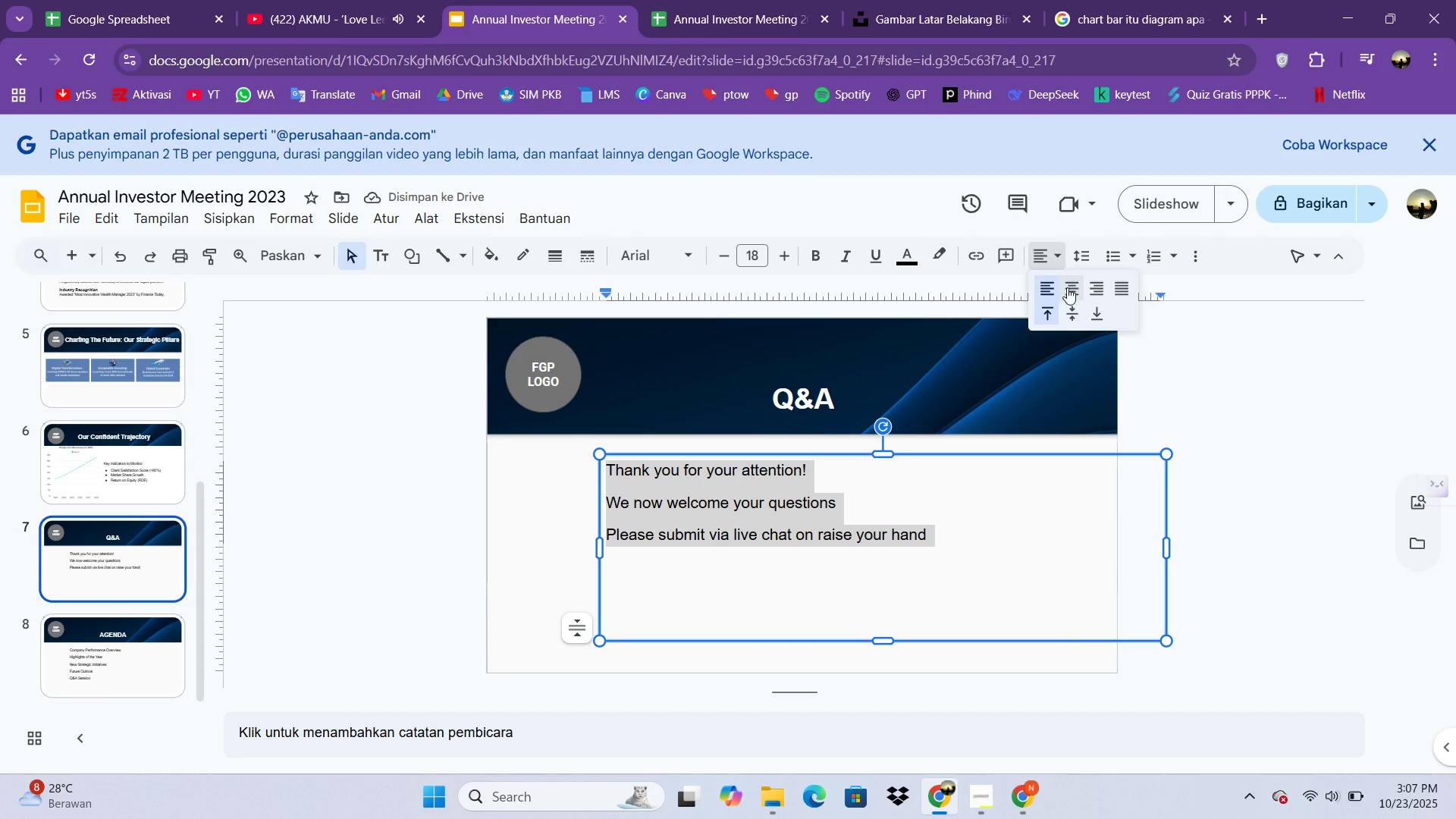 
left_click([1067, 287])
 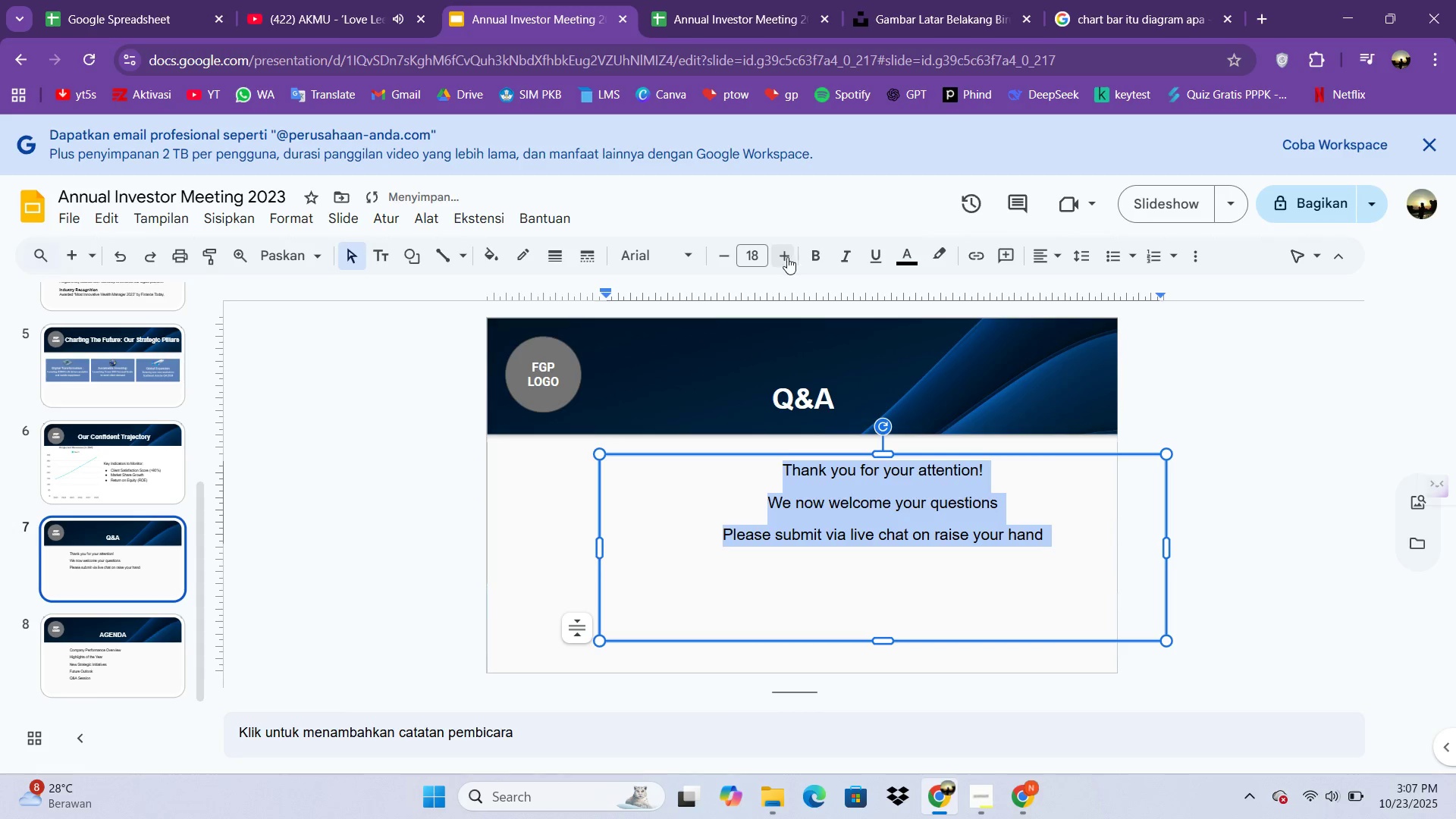 
double_click([783, 258])
 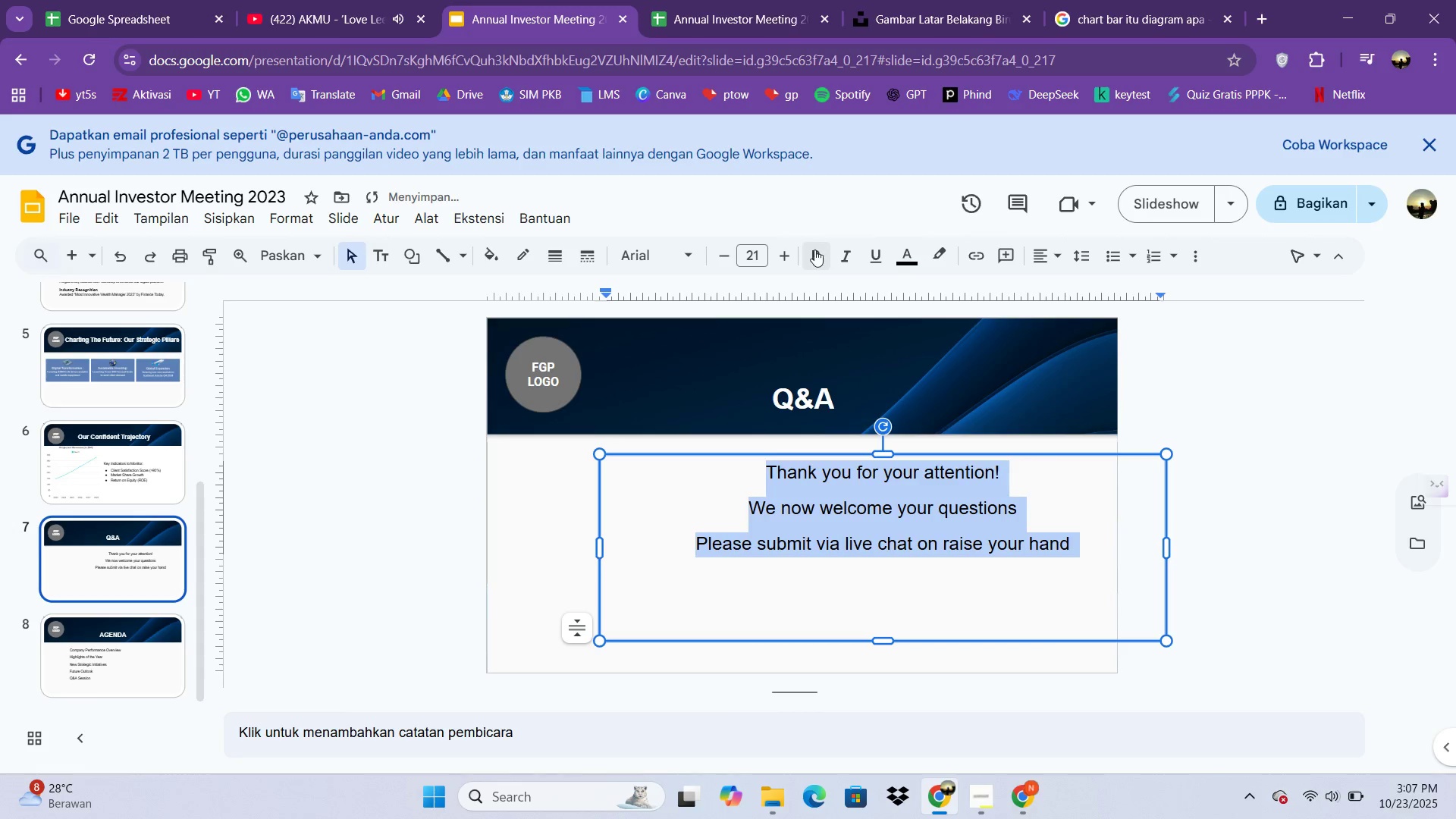 
left_click([814, 249])
 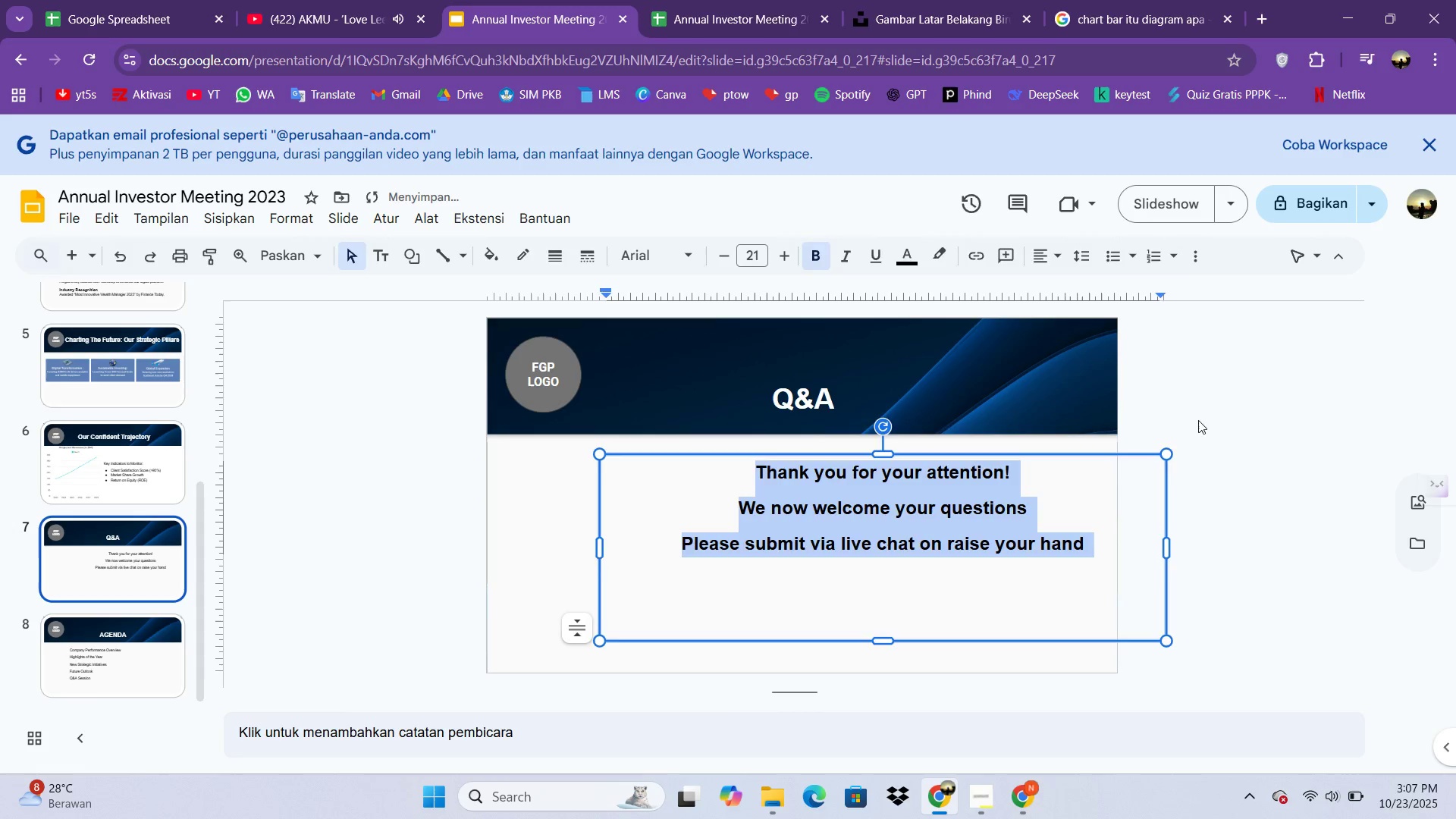 
left_click([1201, 418])
 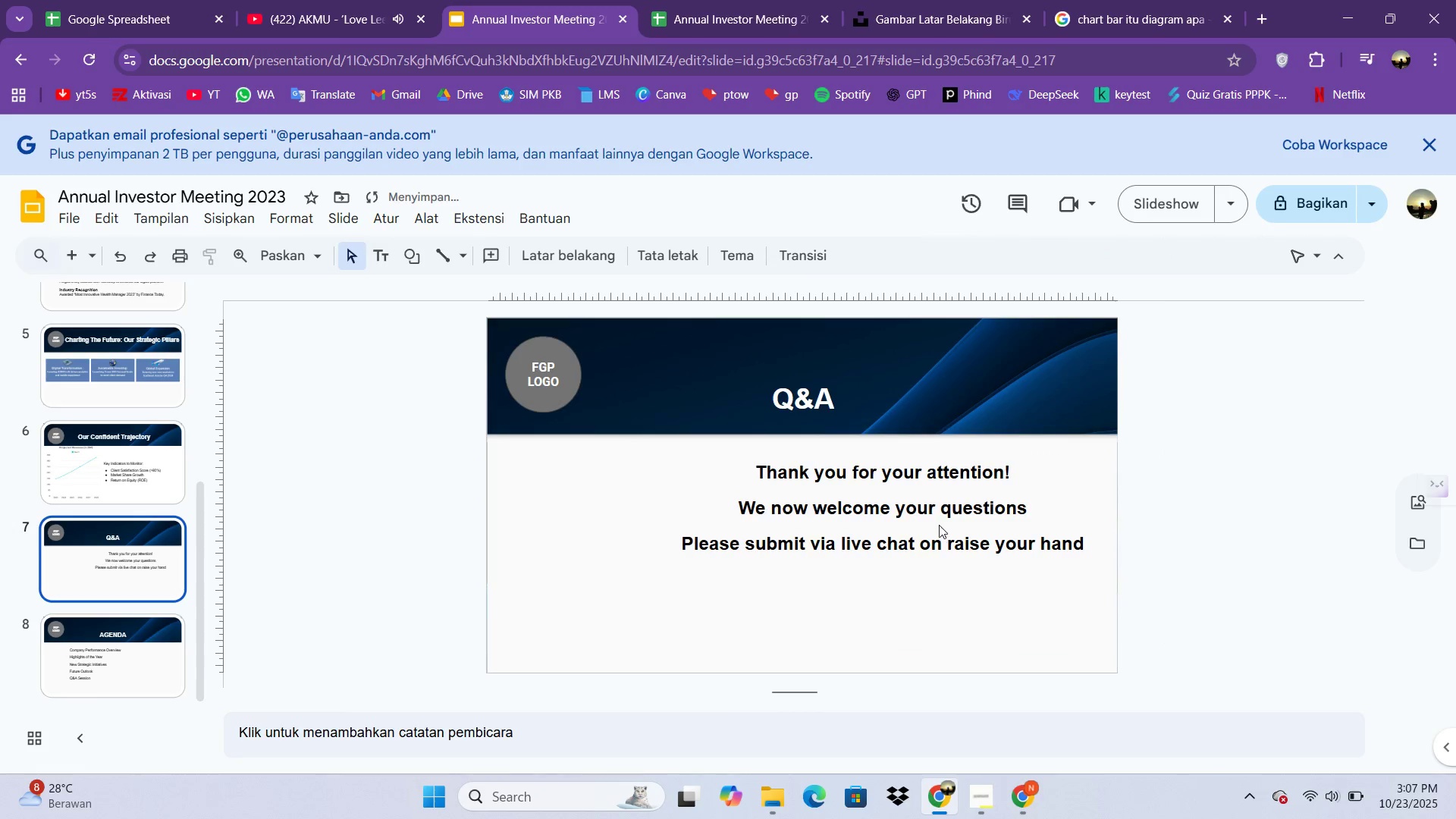 
left_click([939, 525])
 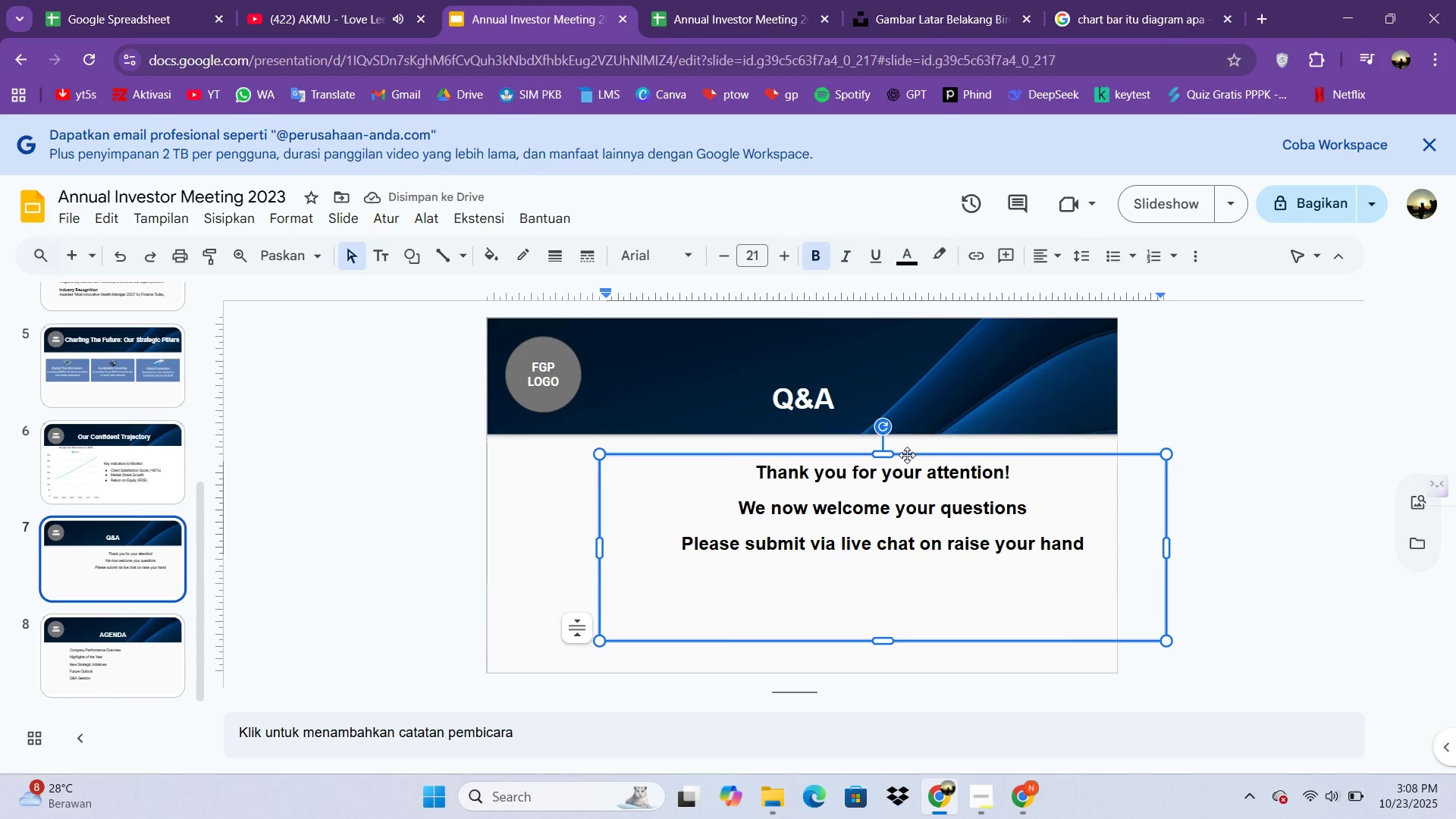 
left_click_drag(start_coordinate=[907, 455], to_coordinate=[805, 462])
 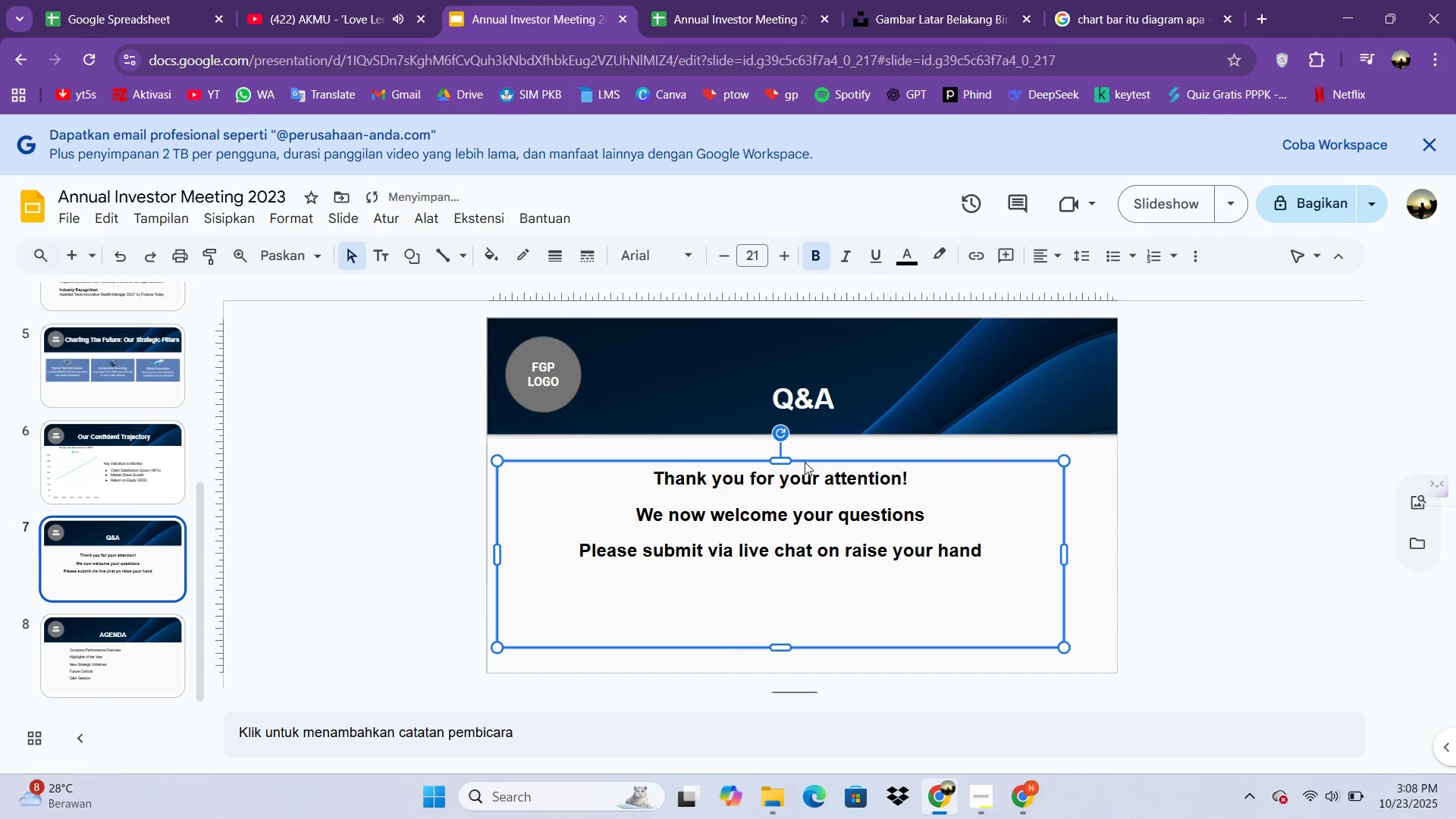 
double_click([805, 462])
 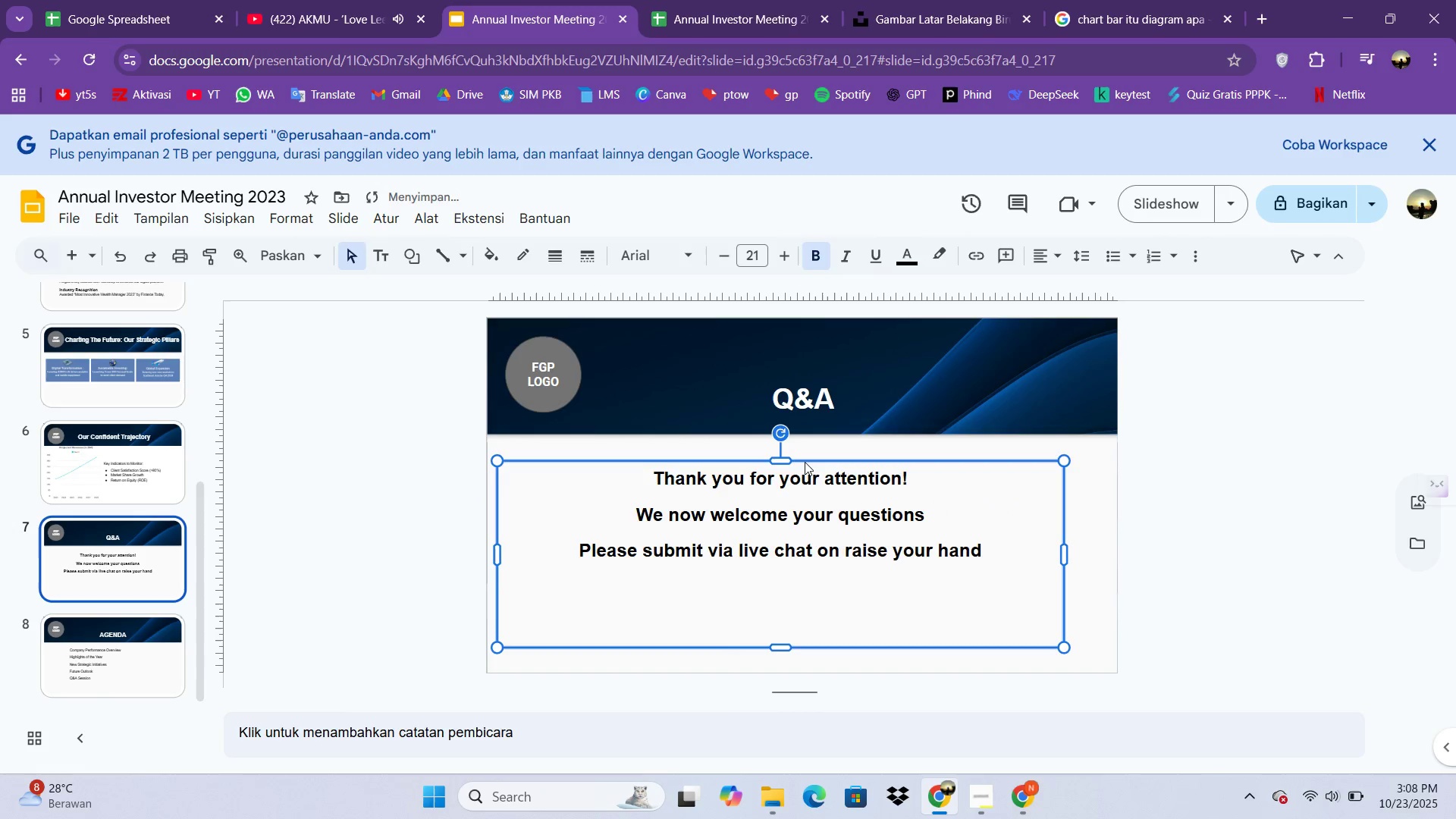 
triple_click([805, 462])
 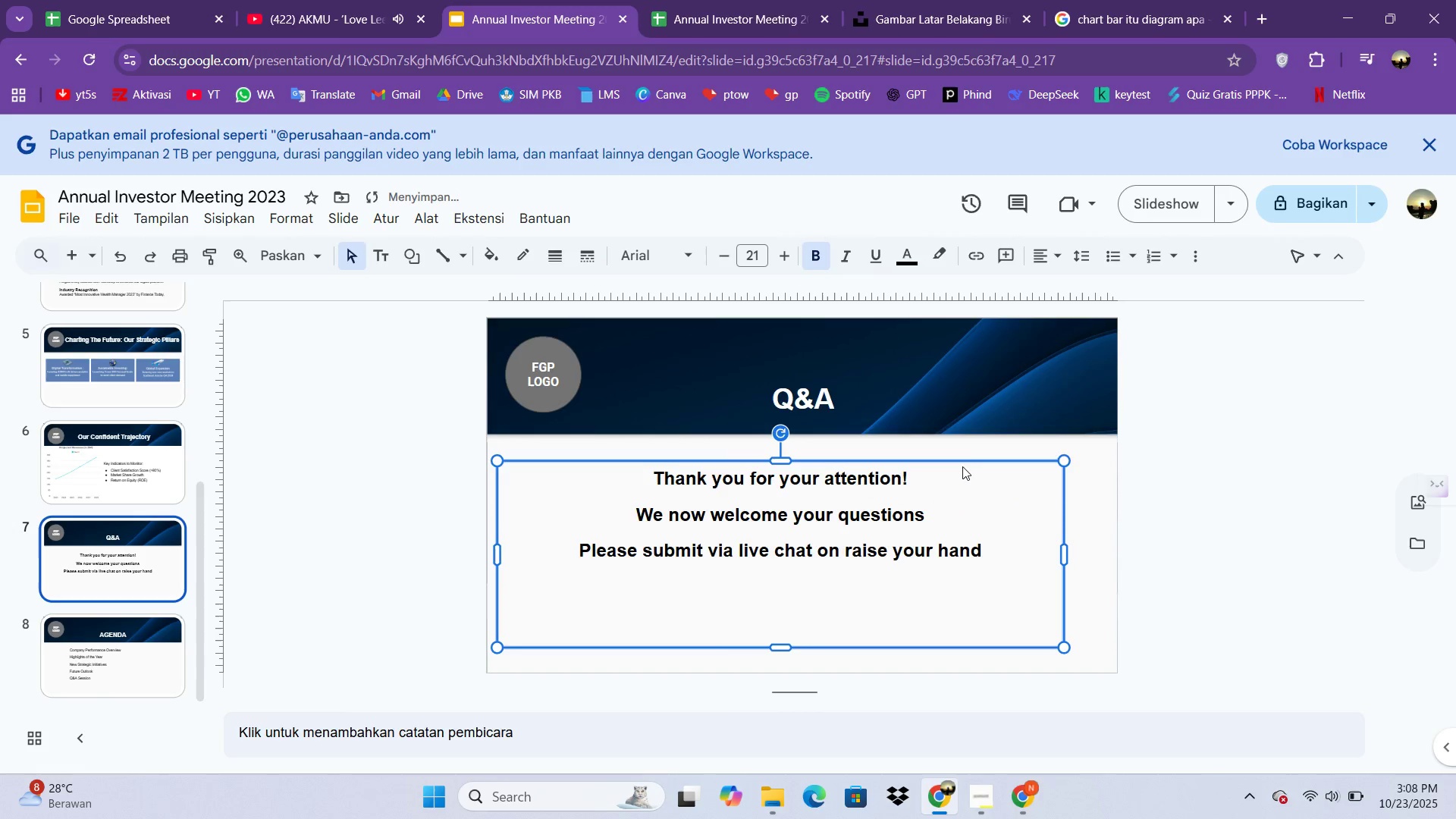 
left_click_drag(start_coordinate=[962, 466], to_coordinate=[979, 461])
 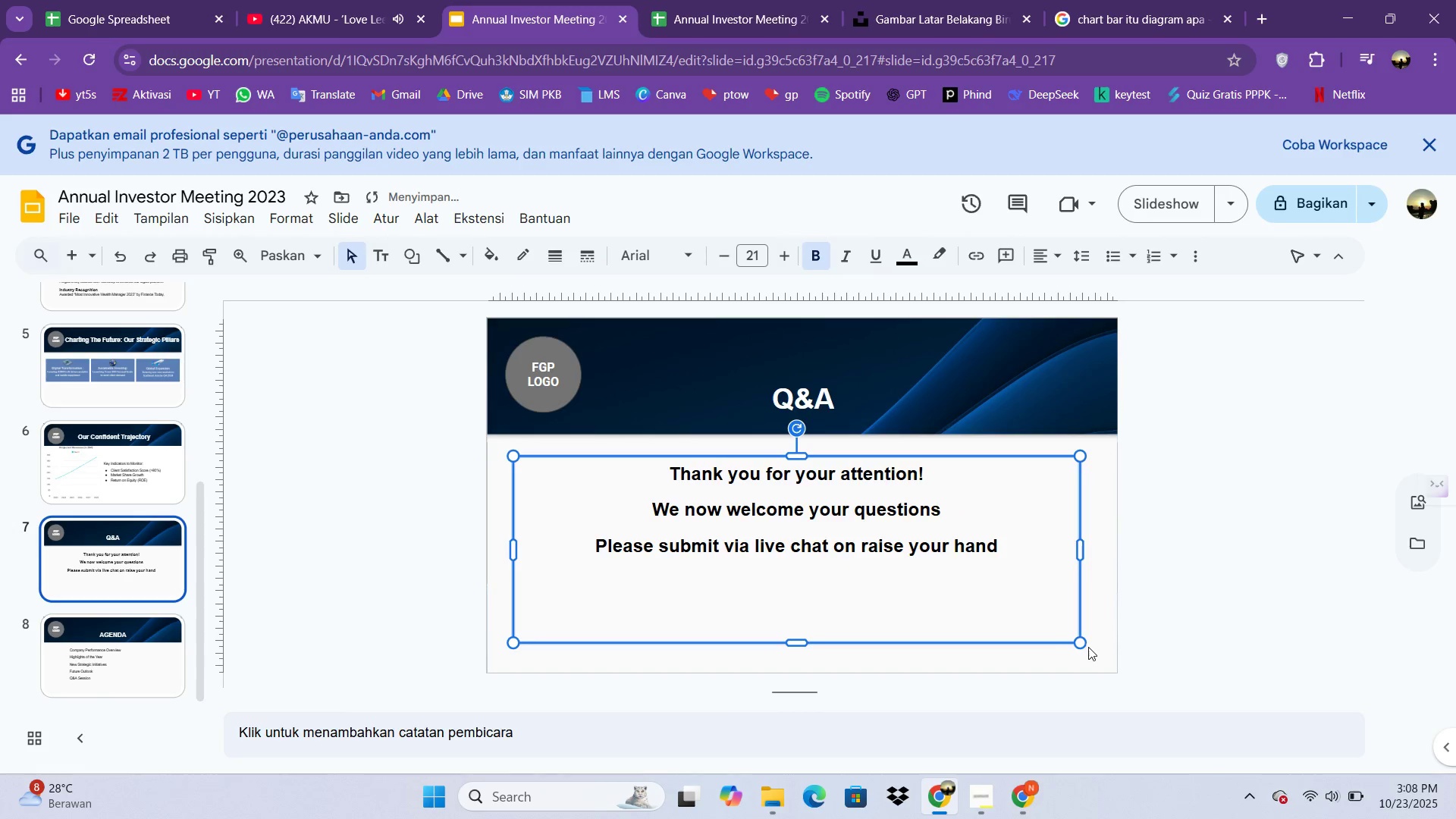 
left_click_drag(start_coordinate=[1078, 639], to_coordinate=[1115, 668])
 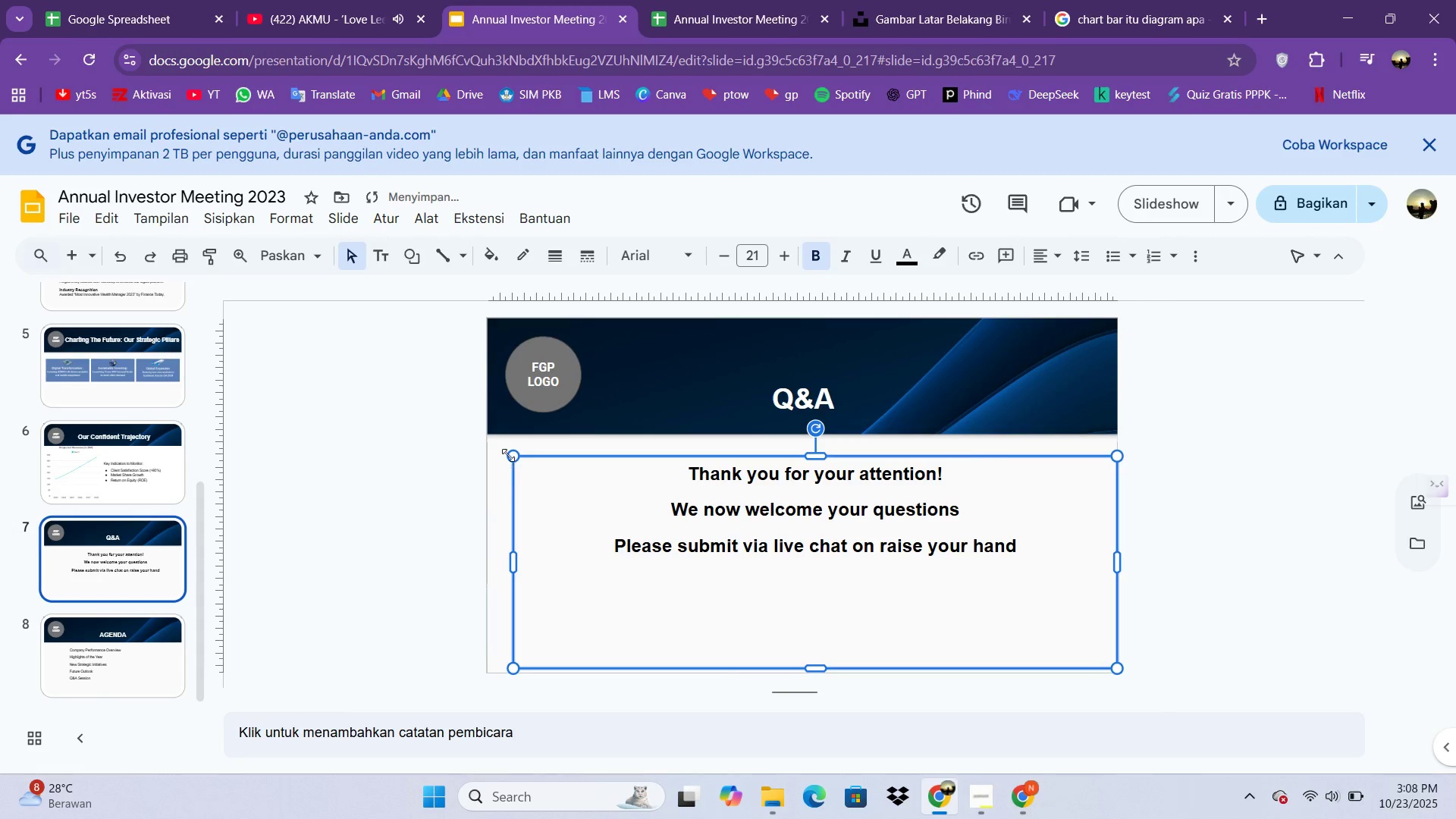 
left_click_drag(start_coordinate=[513, 456], to_coordinate=[488, 438])
 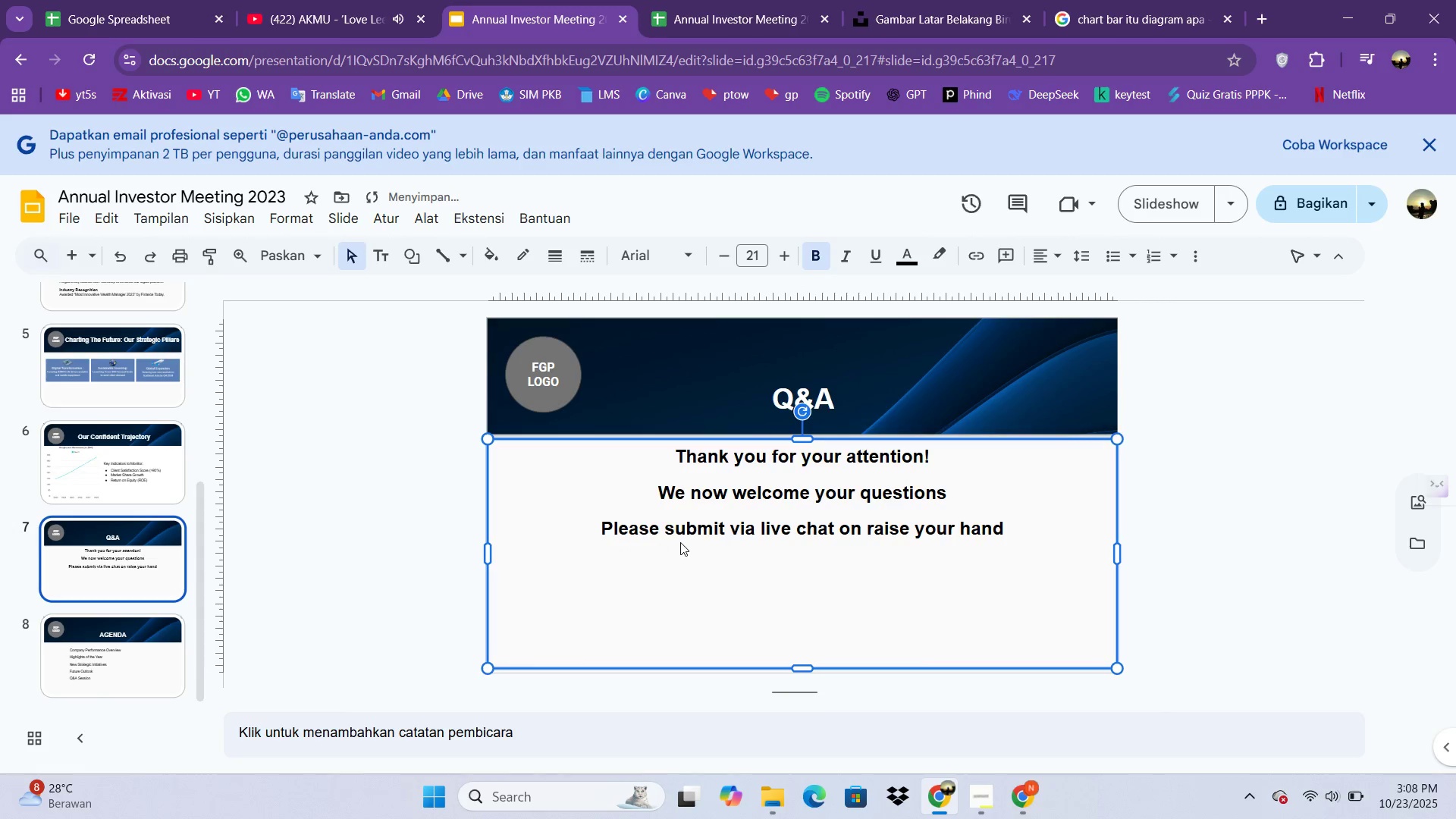 
key(Control+A)
 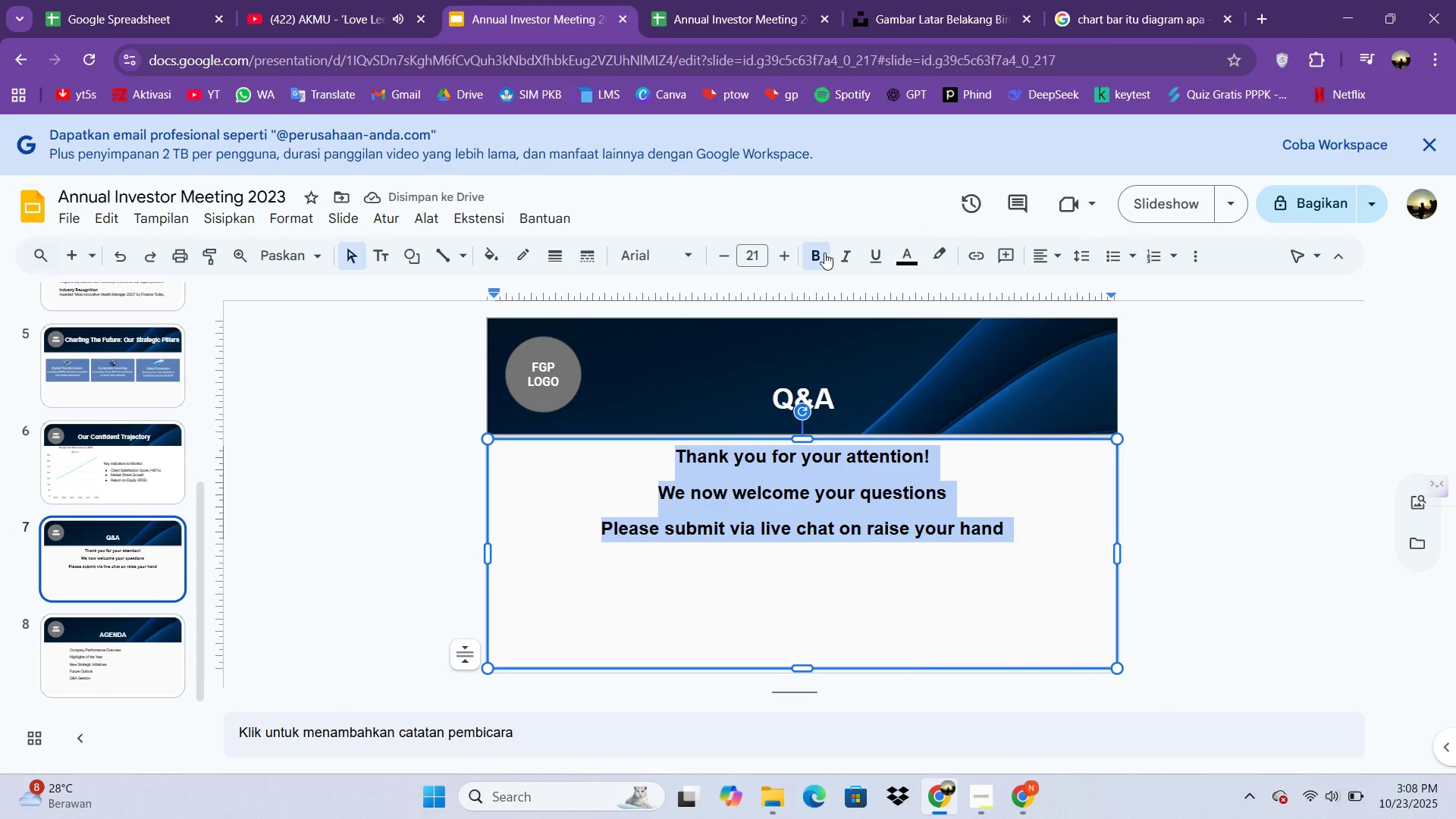 
double_click([821, 253])
 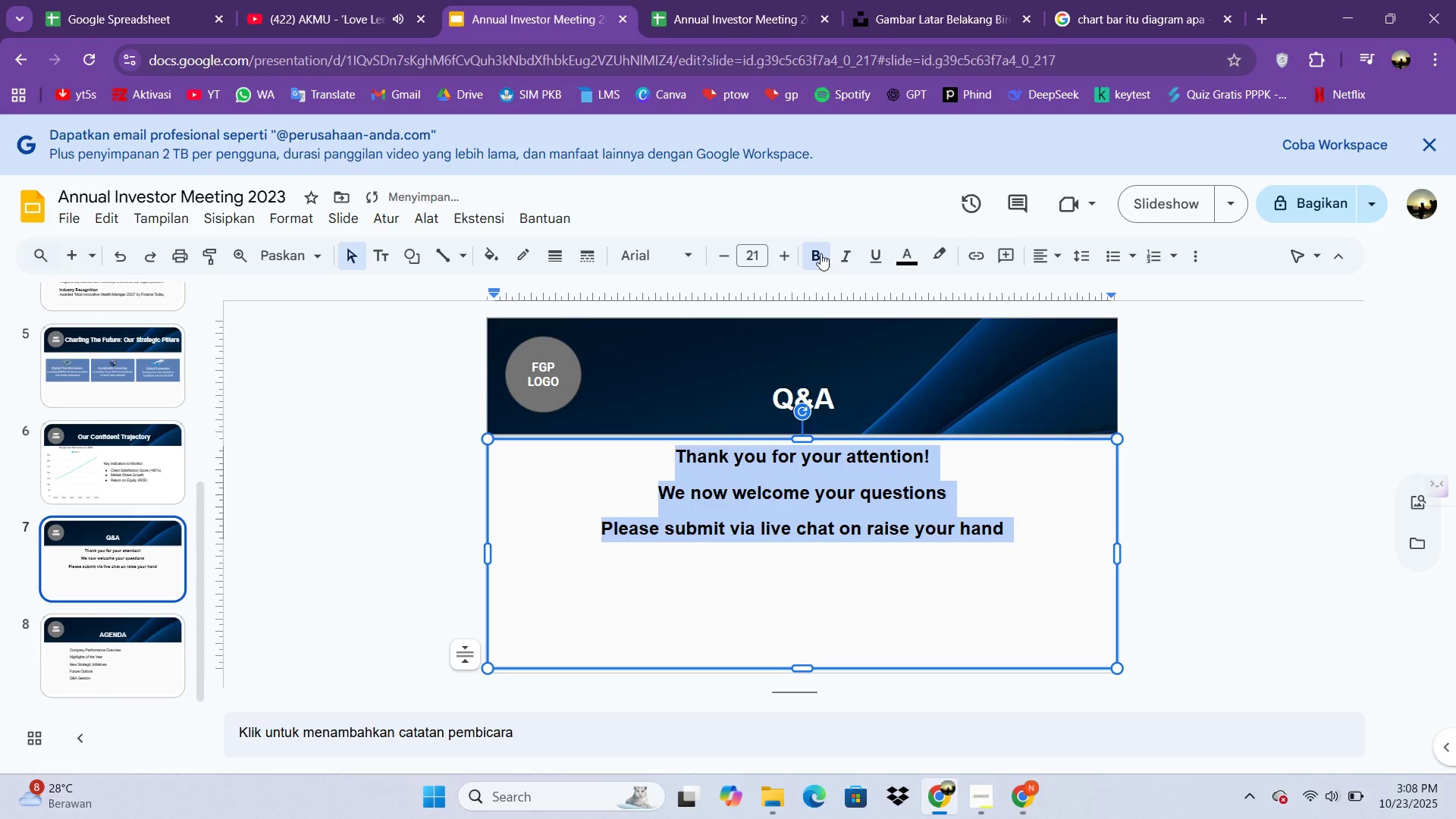 
left_click([821, 253])
 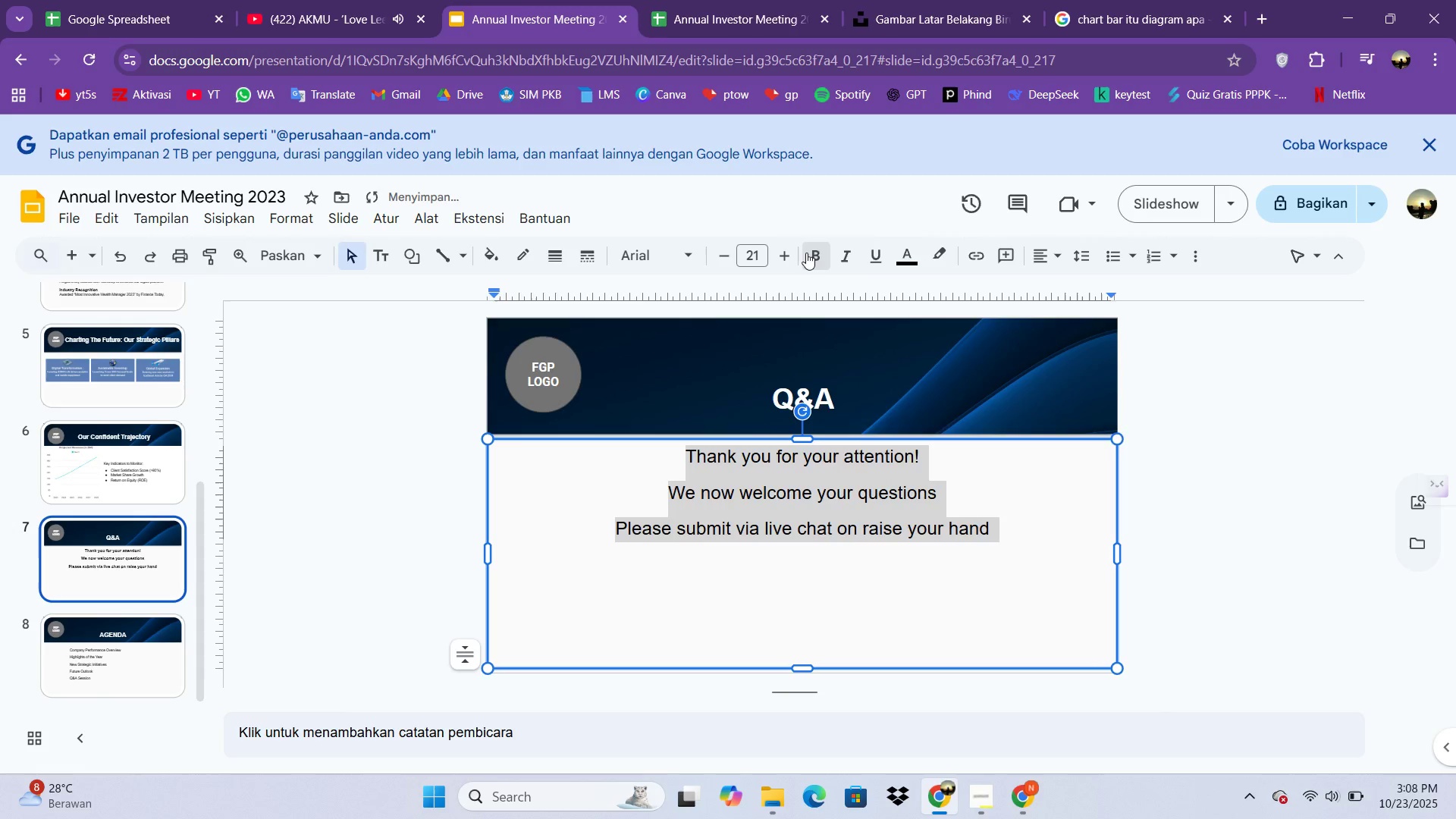 
left_click([806, 253])
 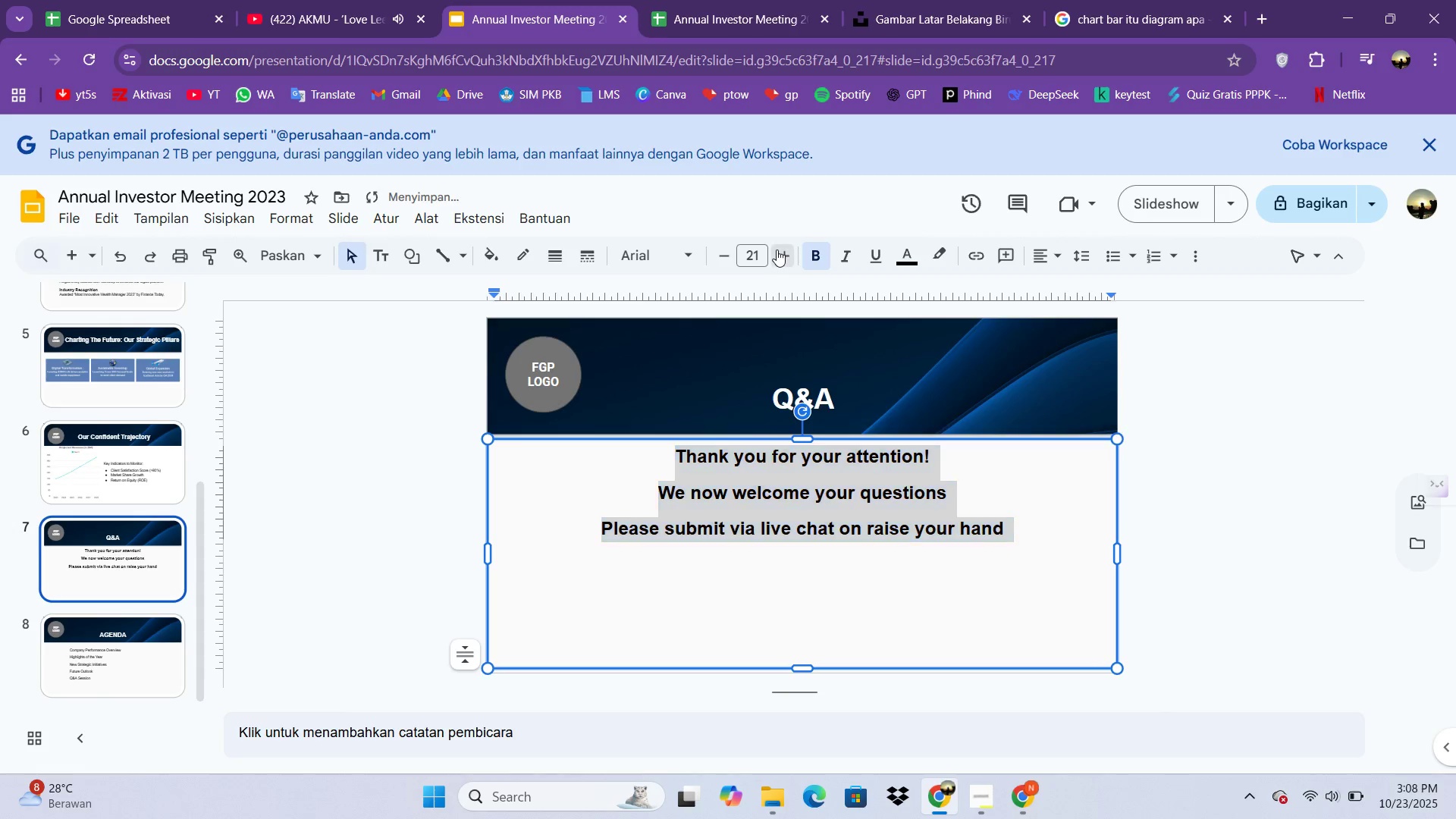 
double_click([777, 249])
 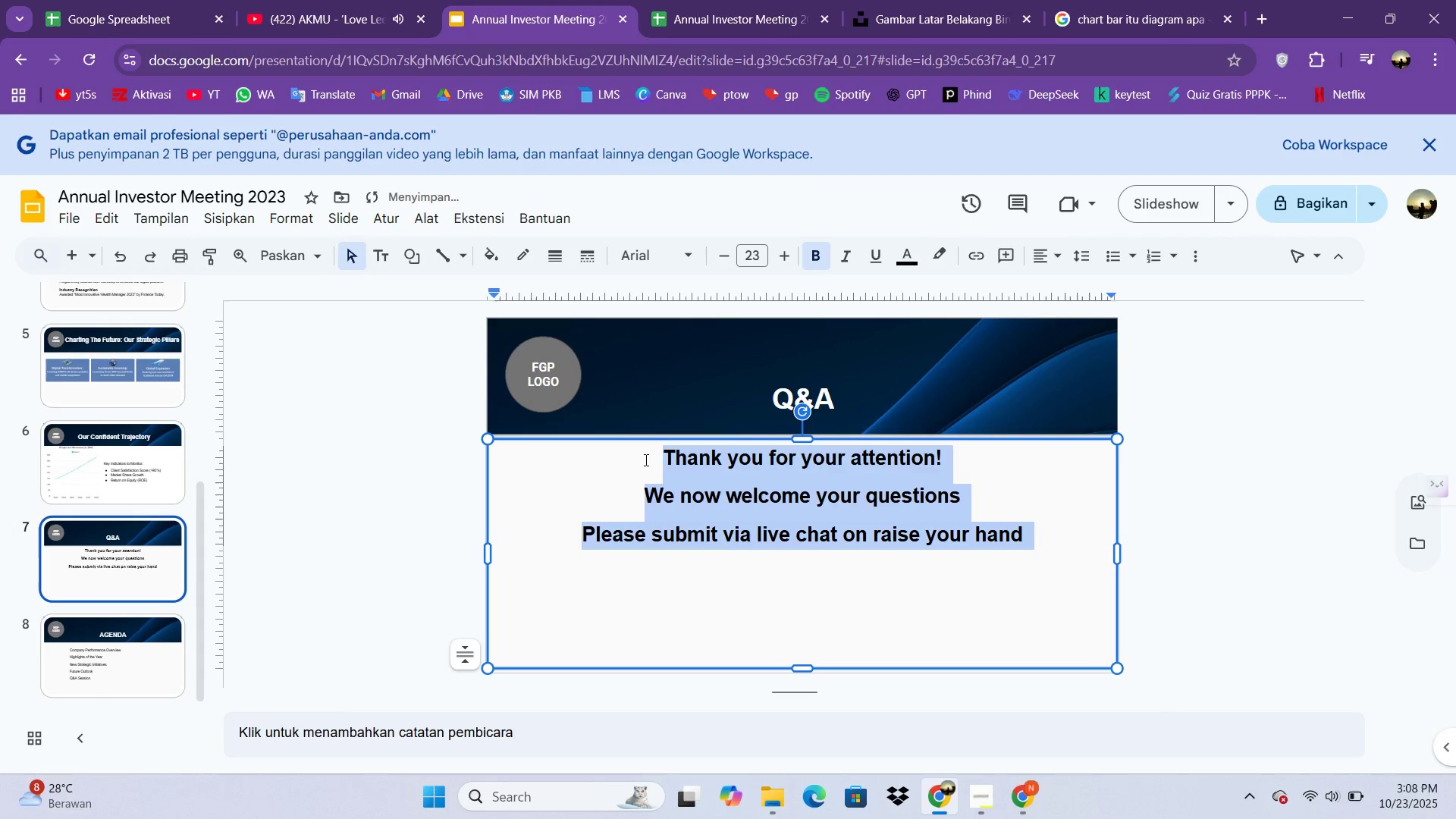 
left_click([647, 458])
 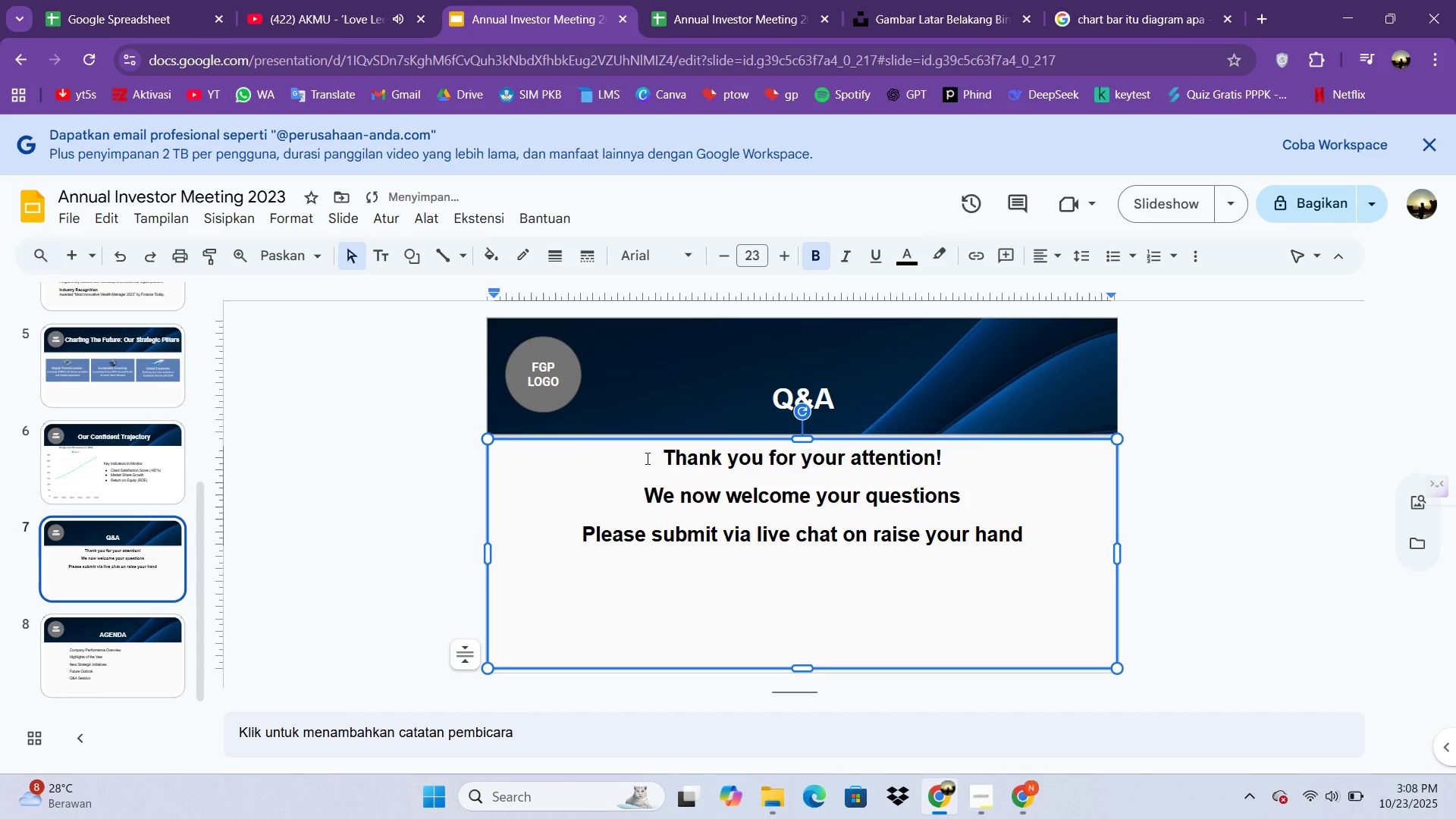 
key(Enter)
 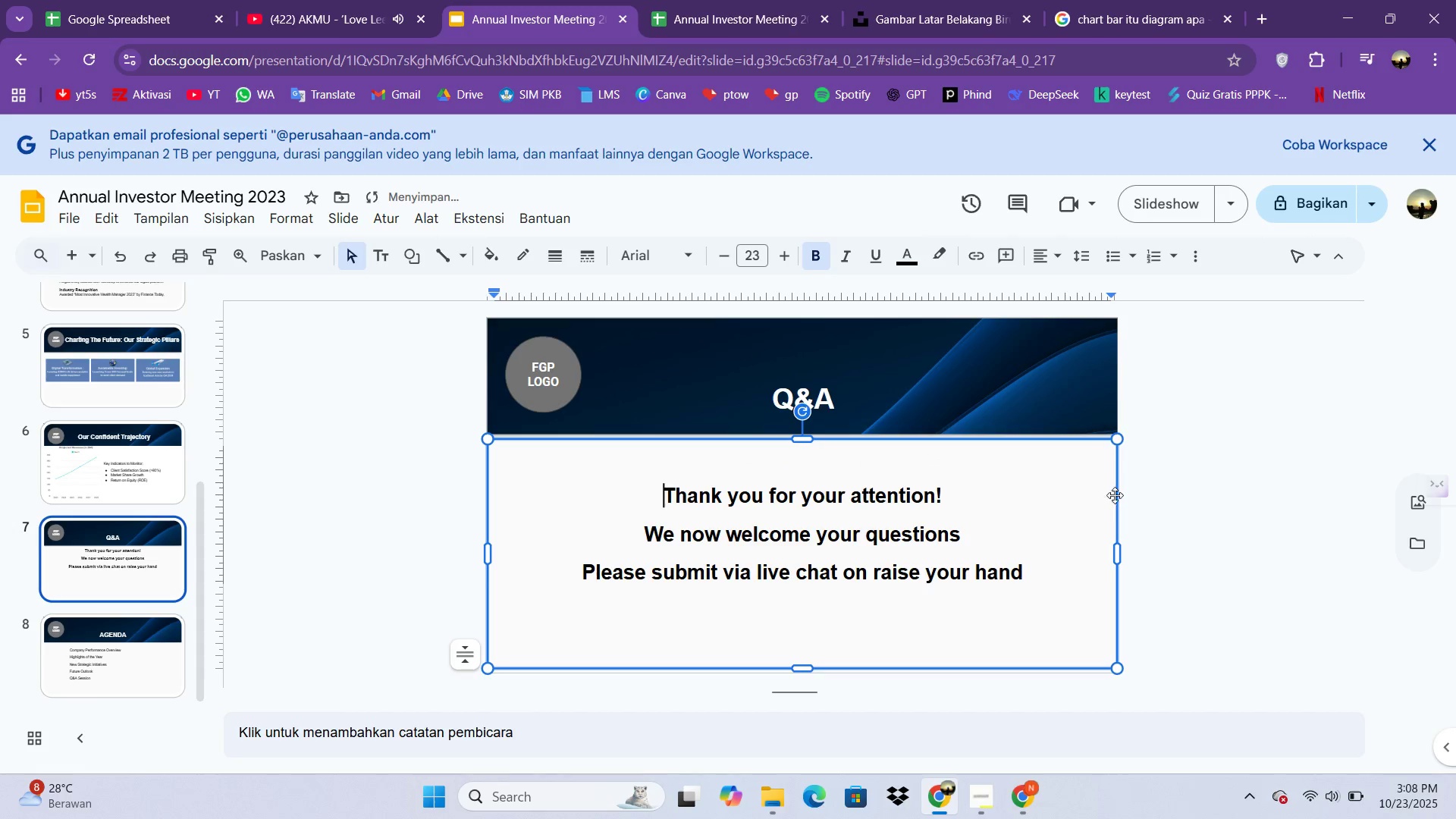 
left_click([1172, 462])
 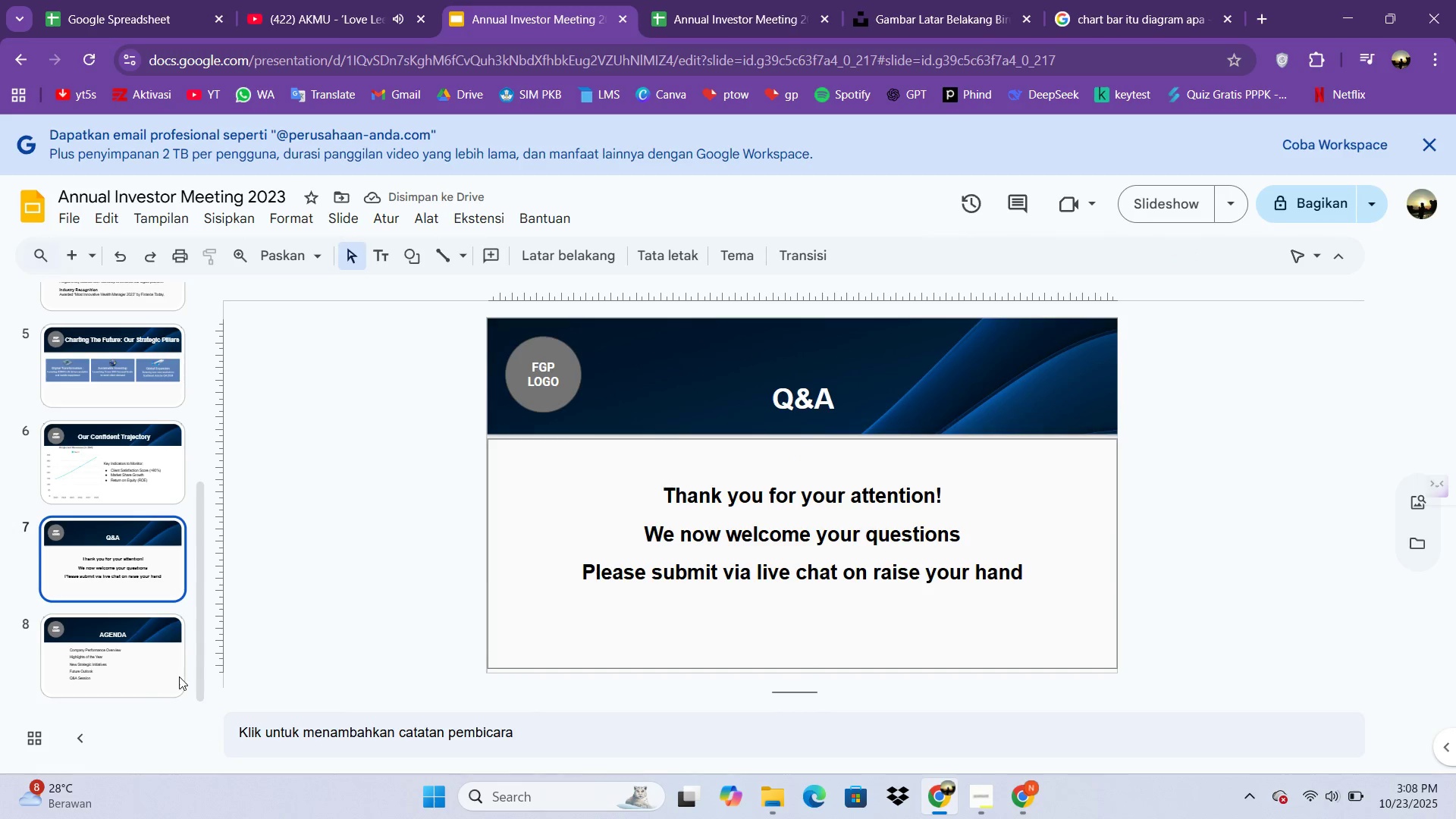 
scroll: coordinate [158, 647], scroll_direction: down, amount: 2.0
 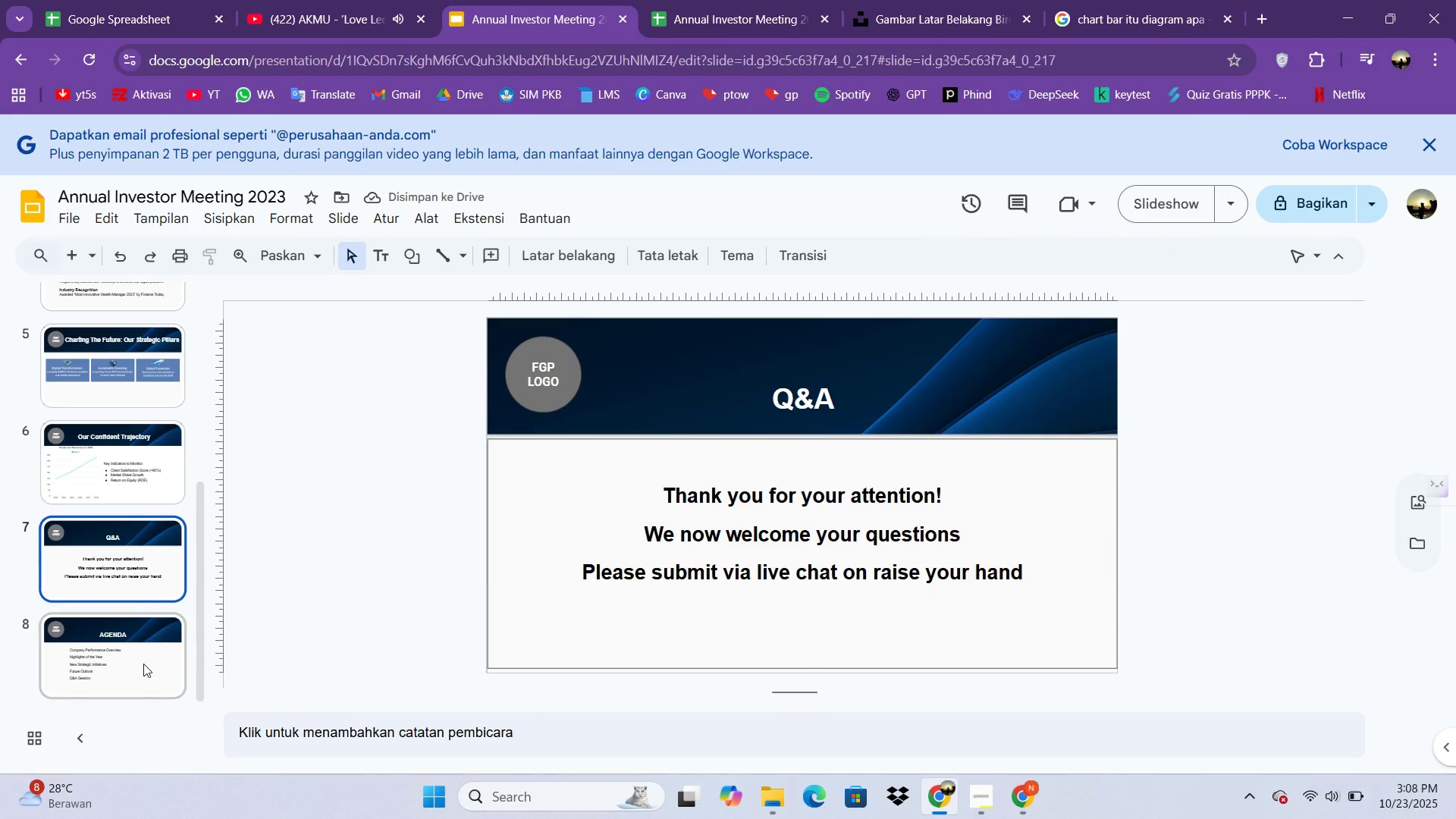 
left_click([143, 664])
 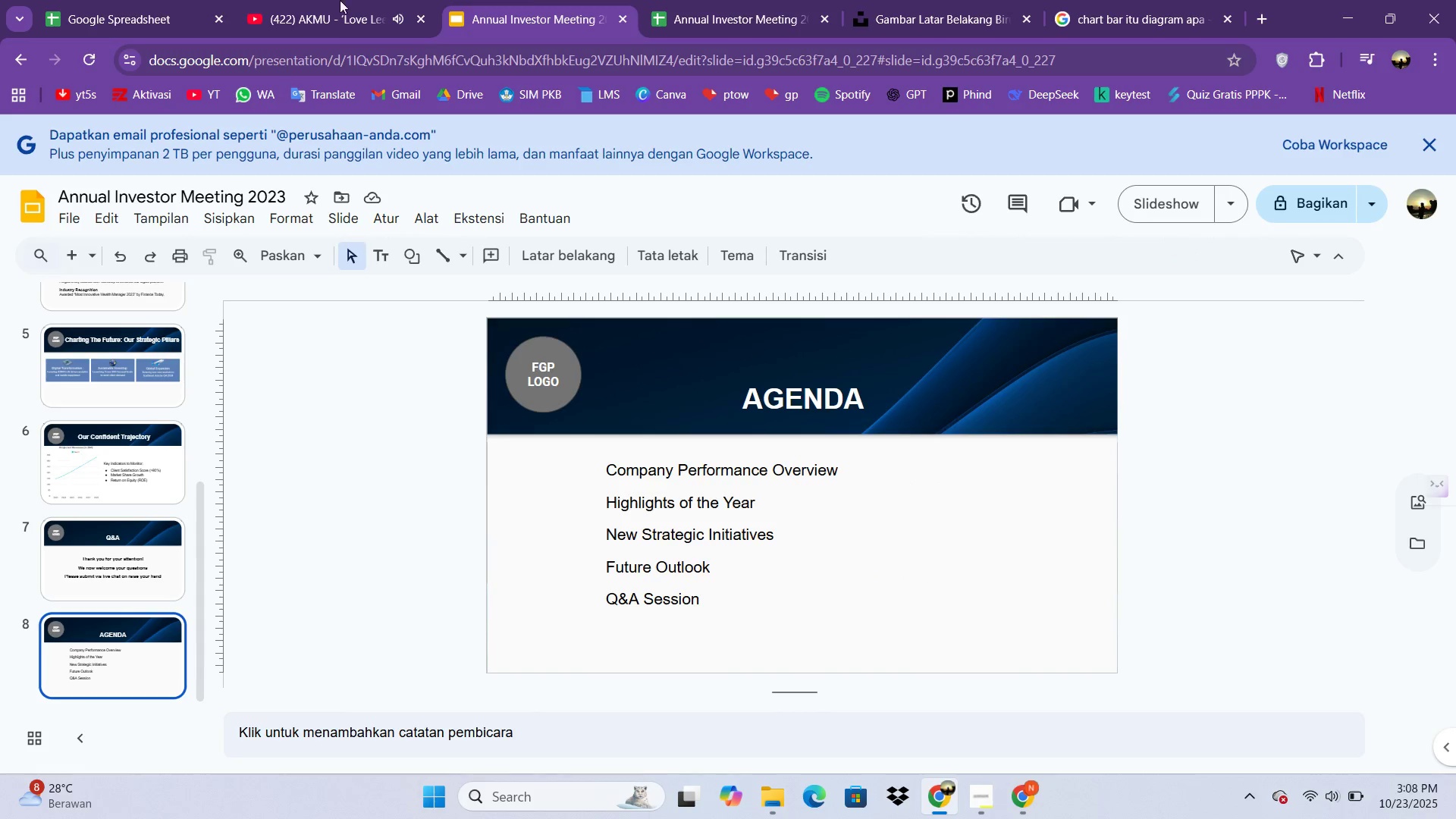 
left_click([988, 0])
 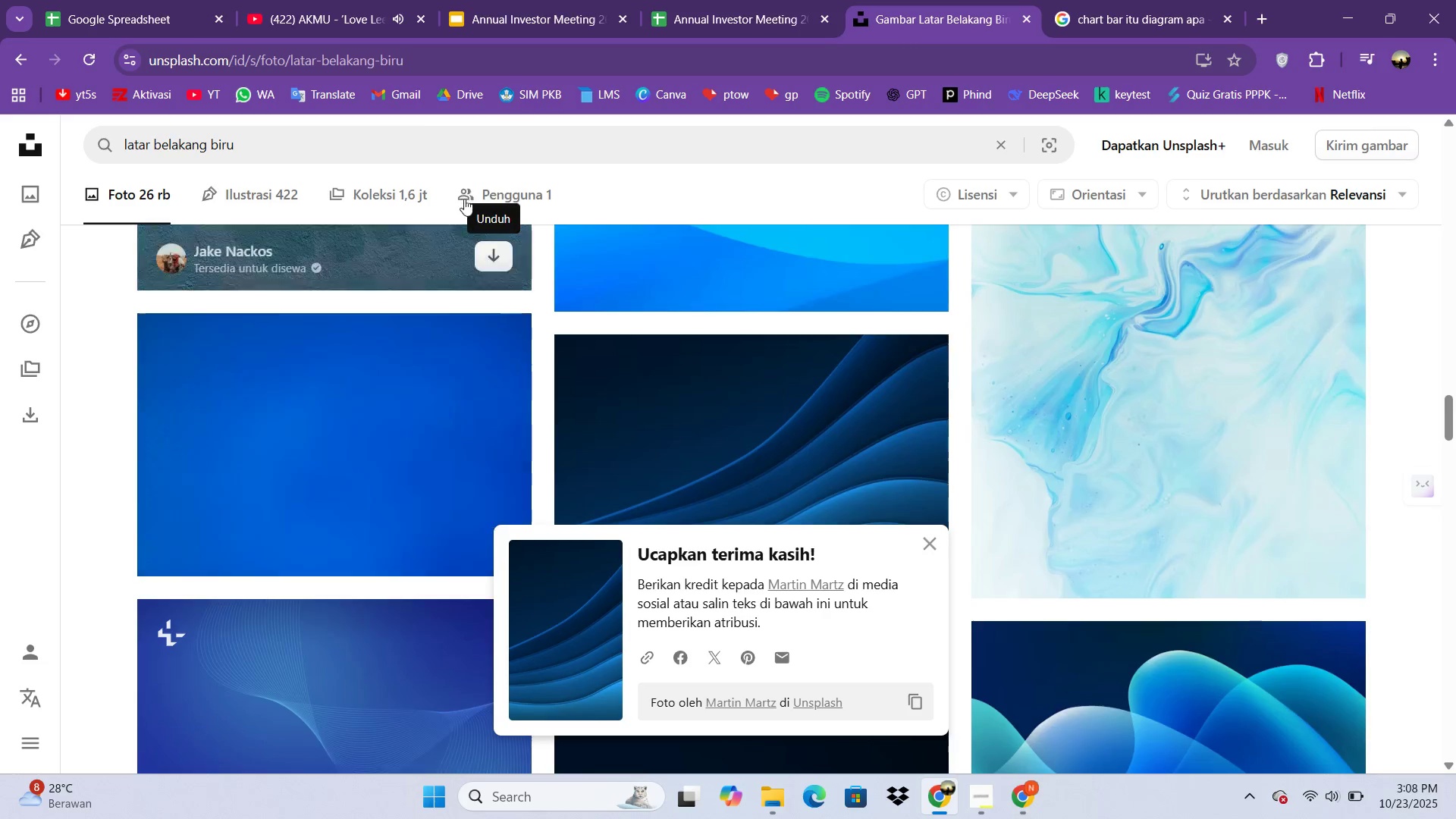 
left_click([422, 133])
 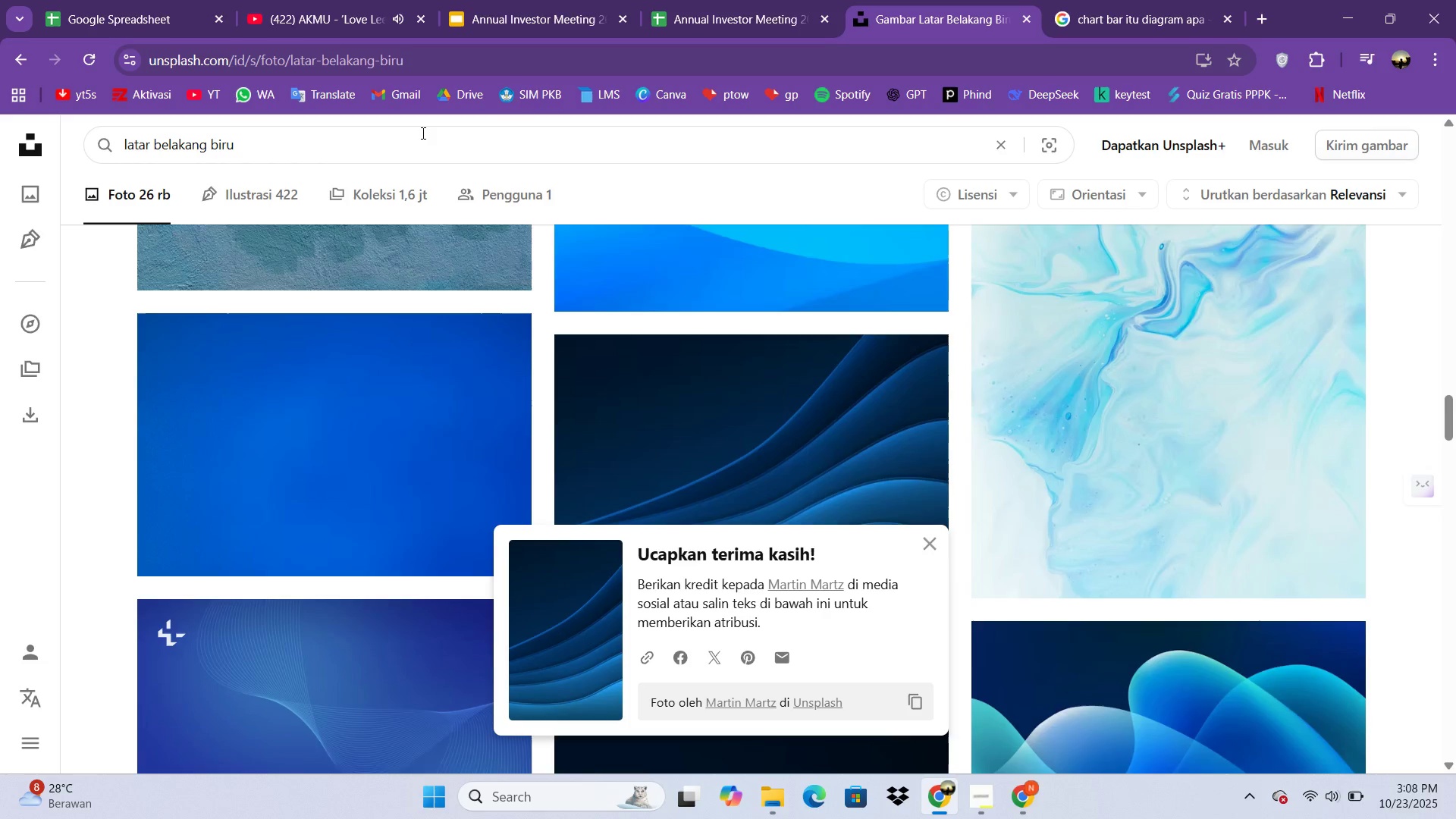 
type(Aas)
key(Backspace)
type(bstar)
key(Backspace)
key(Backspace)
type(rac)
key(Backspace)
type(ct)
 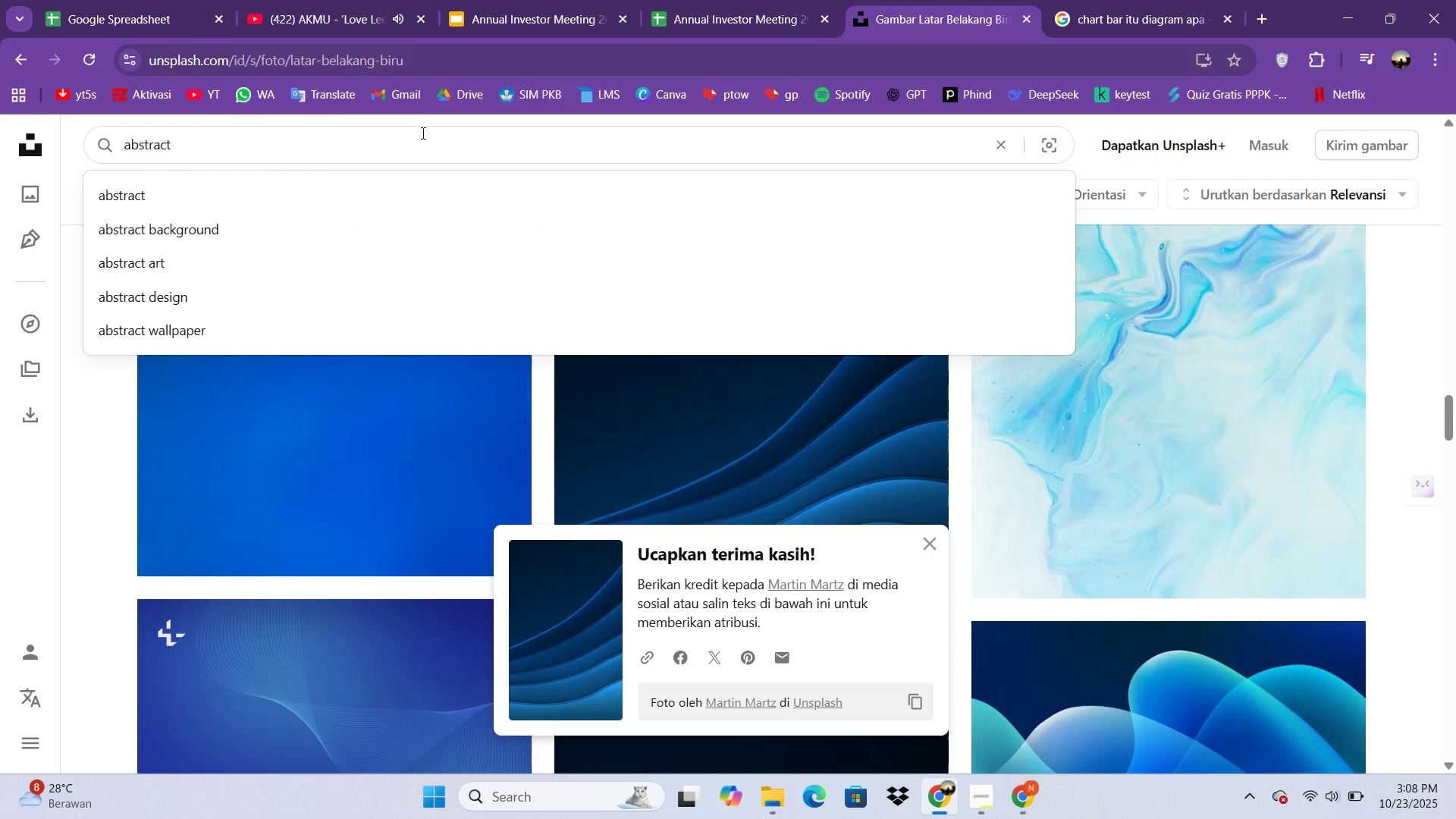 
left_click([415, 184])
 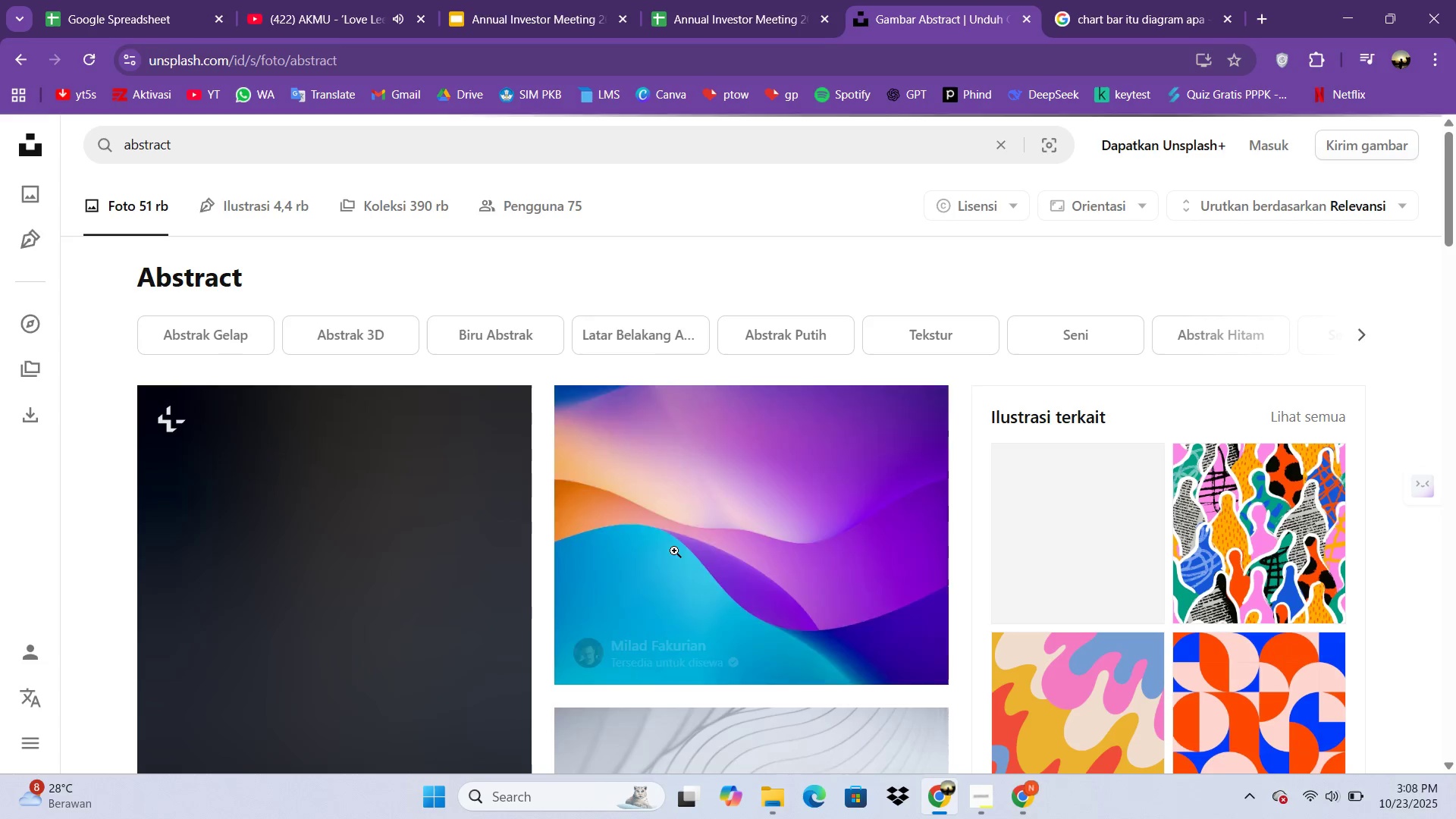 
scroll: coordinate [870, 438], scroll_direction: down, amount: 23.0
 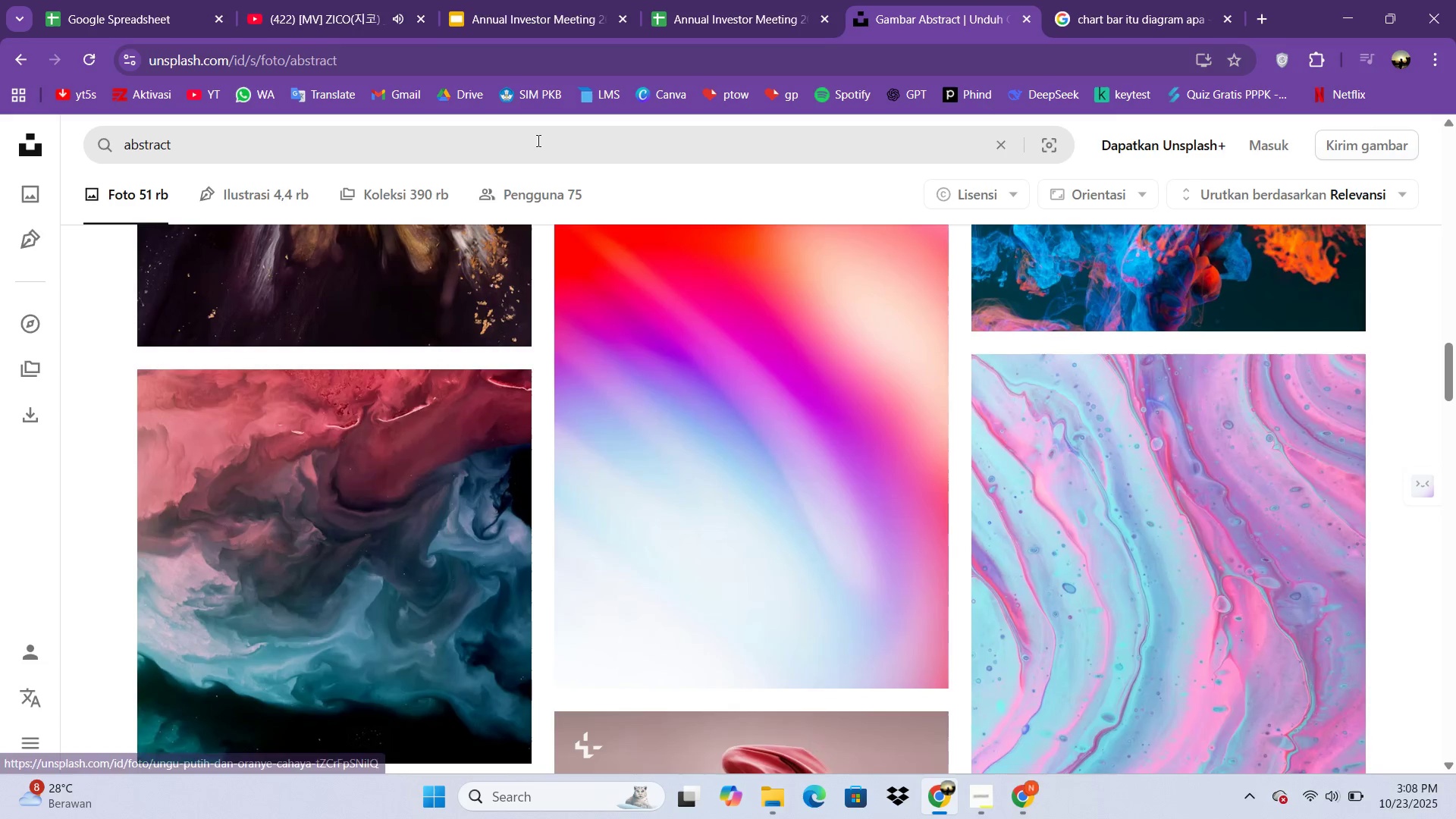 
left_click([537, 140])
 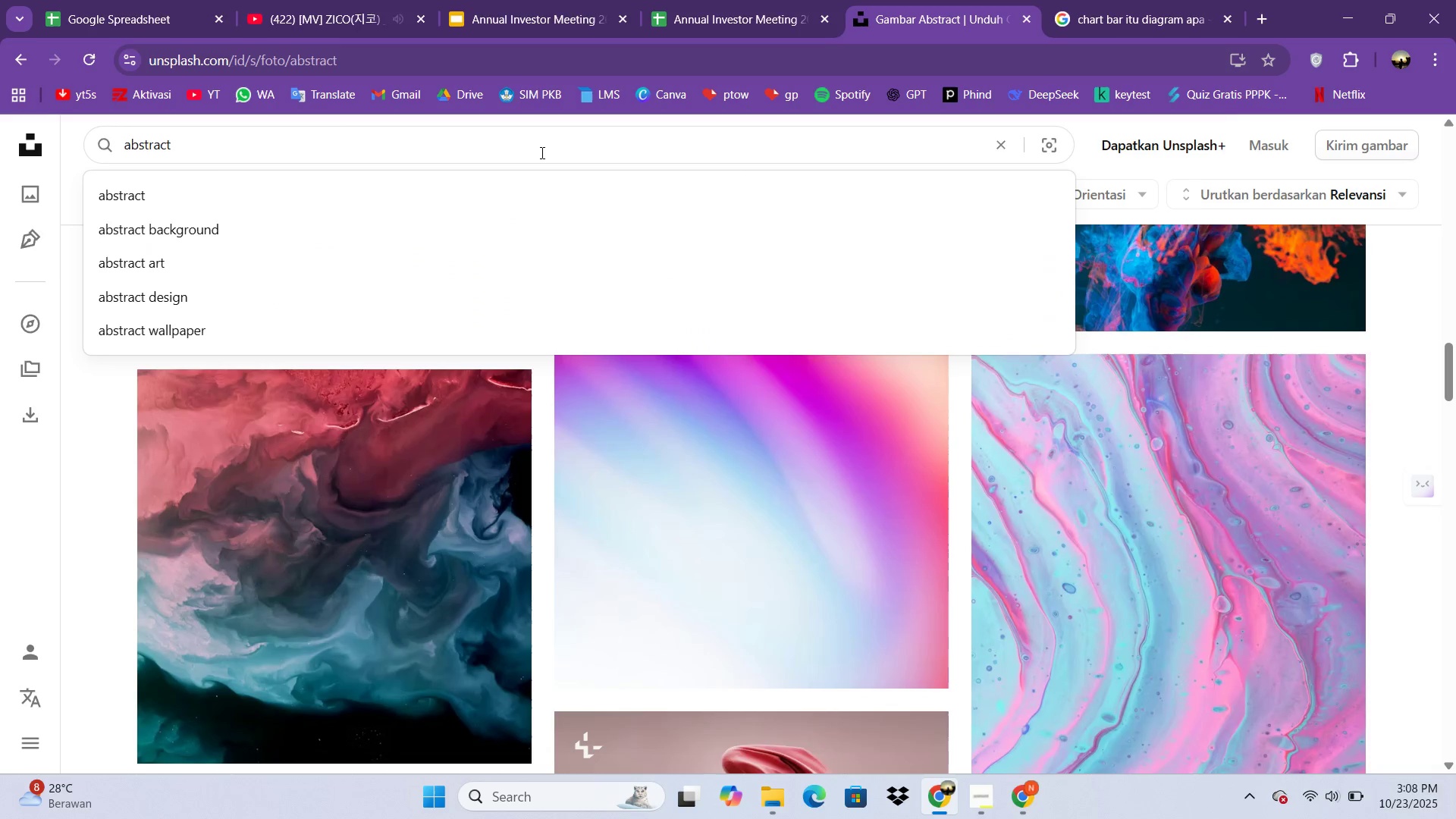 
type( blue)
 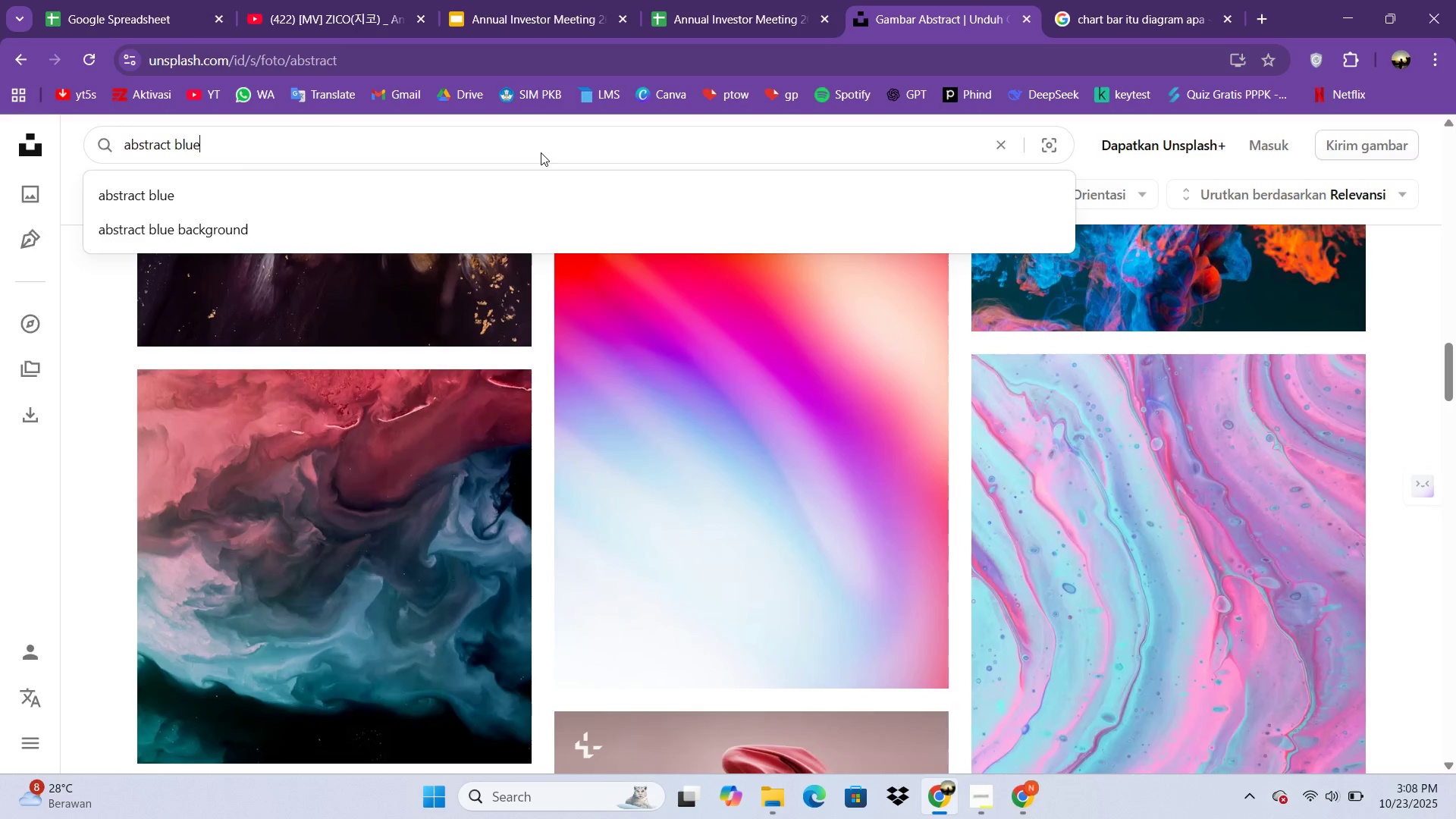 
key(Enter)
 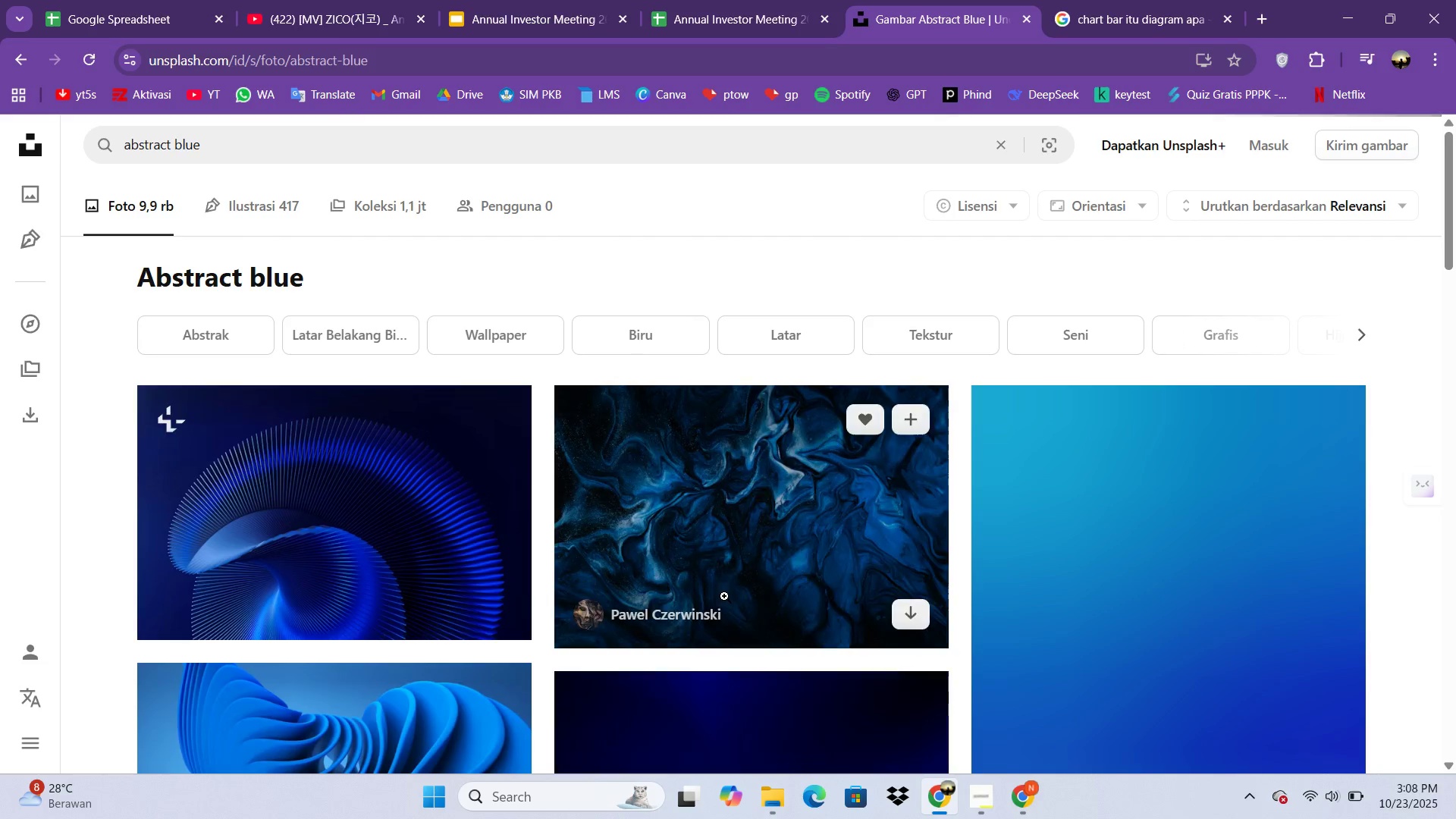 
scroll: coordinate [730, 559], scroll_direction: down, amount: 2.0
 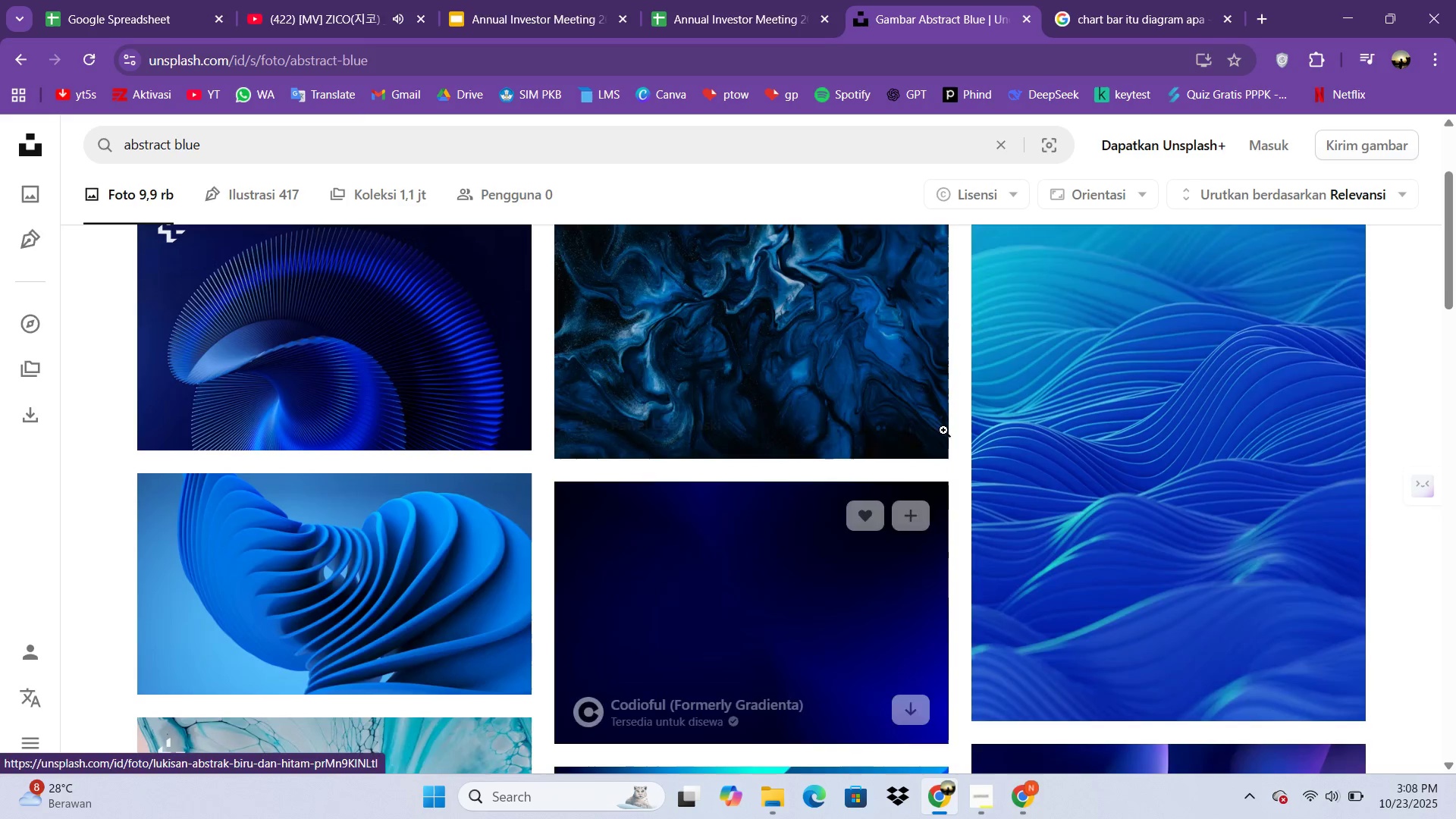 
scroll: coordinate [1039, 429], scroll_direction: up, amount: 1.0
 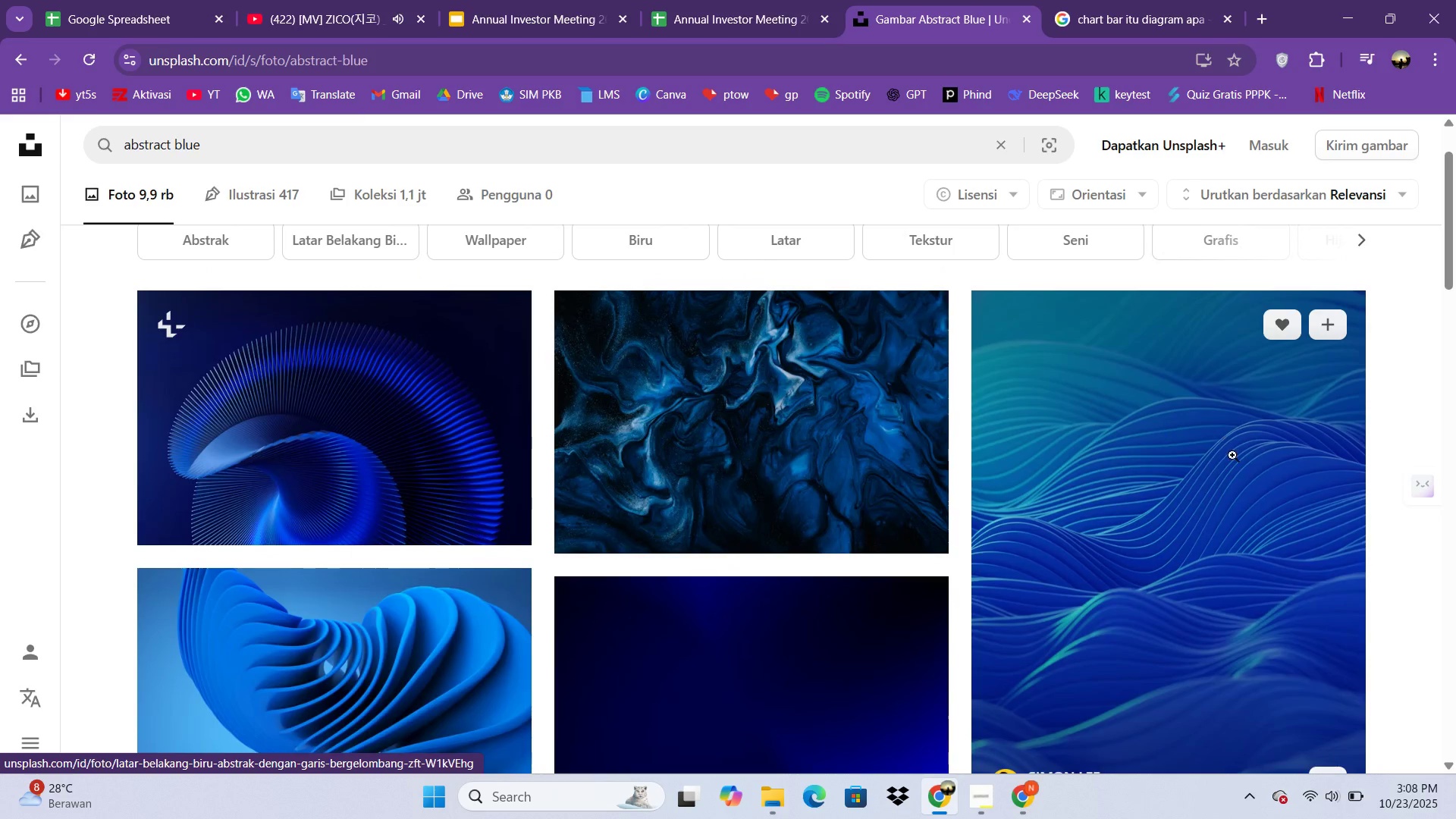 
scroll: coordinate [1251, 488], scroll_direction: down, amount: 2.0
 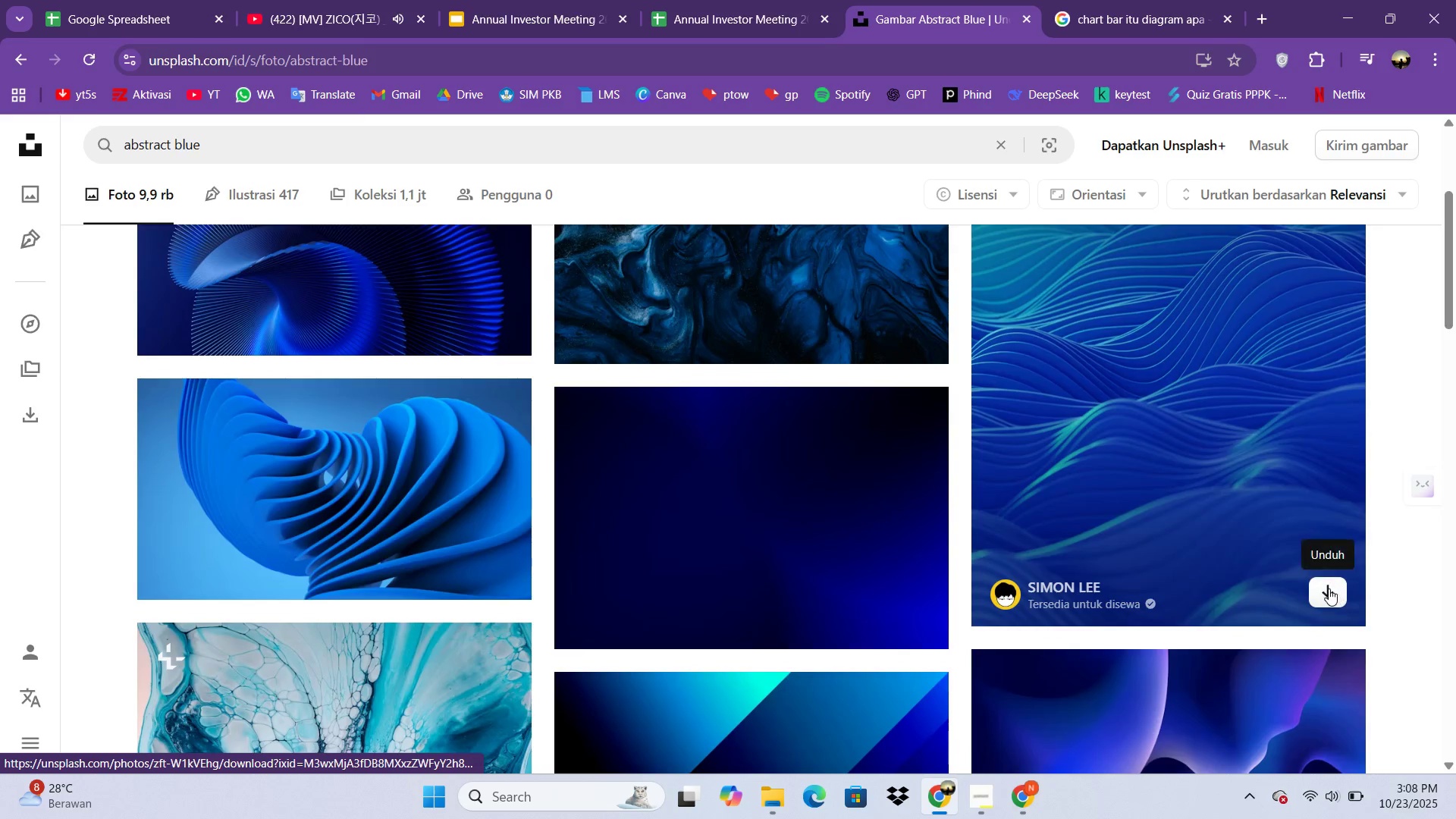 
left_click([1329, 588])
 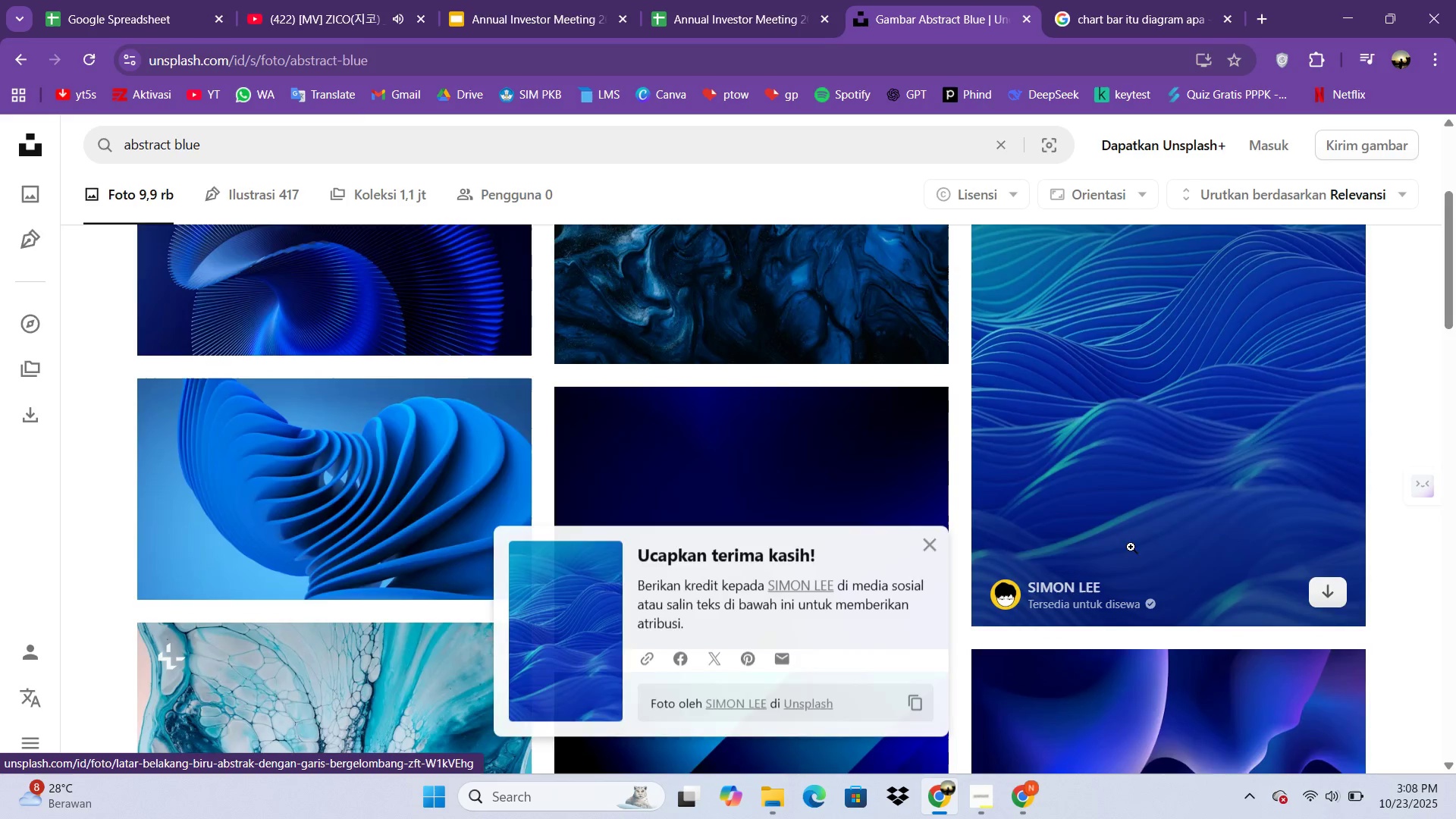 
scroll: coordinate [735, 469], scroll_direction: down, amount: 7.0
 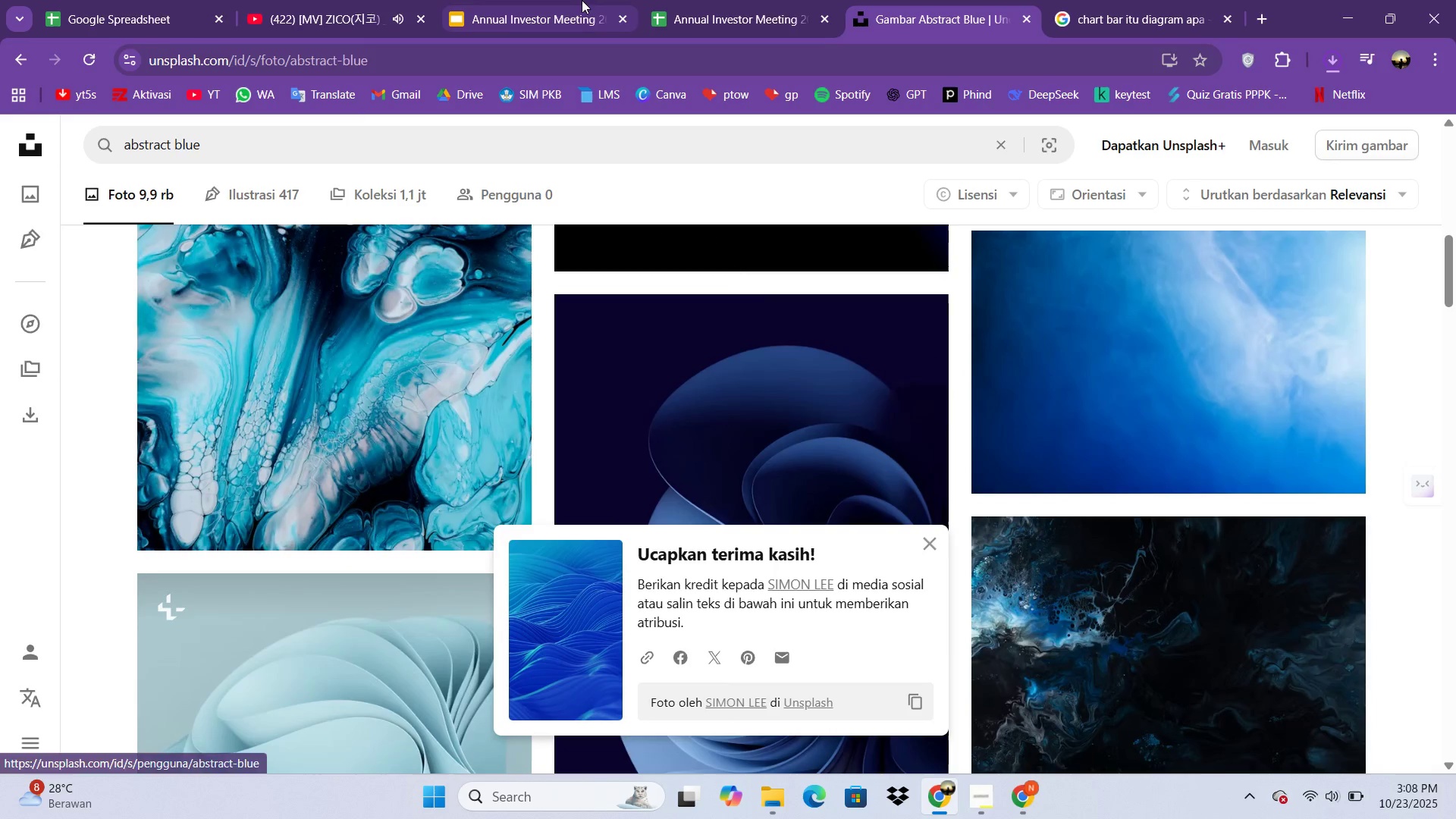 
left_click([582, 0])
 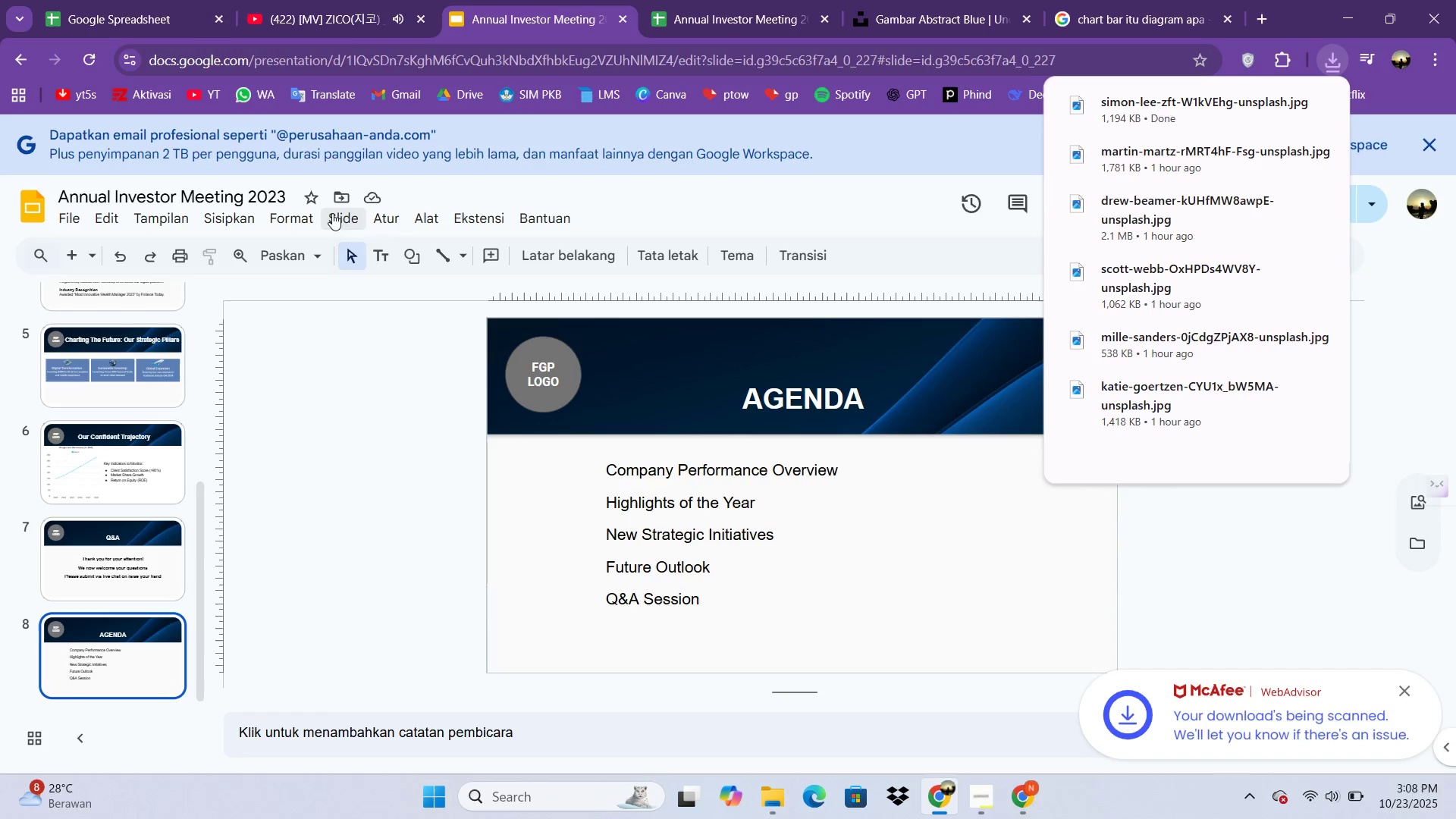 
left_click([144, 535])
 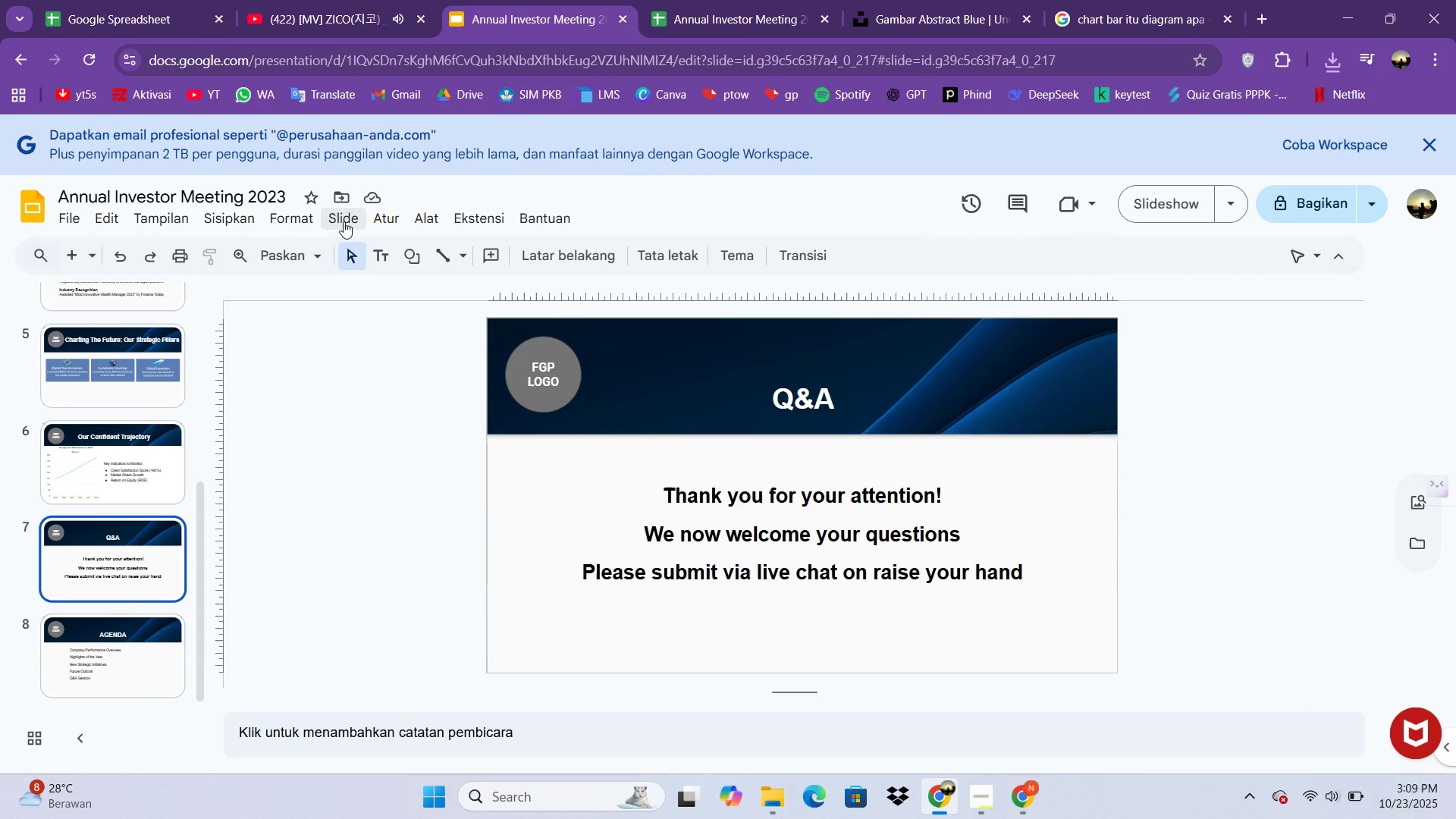 
left_click([344, 221])
 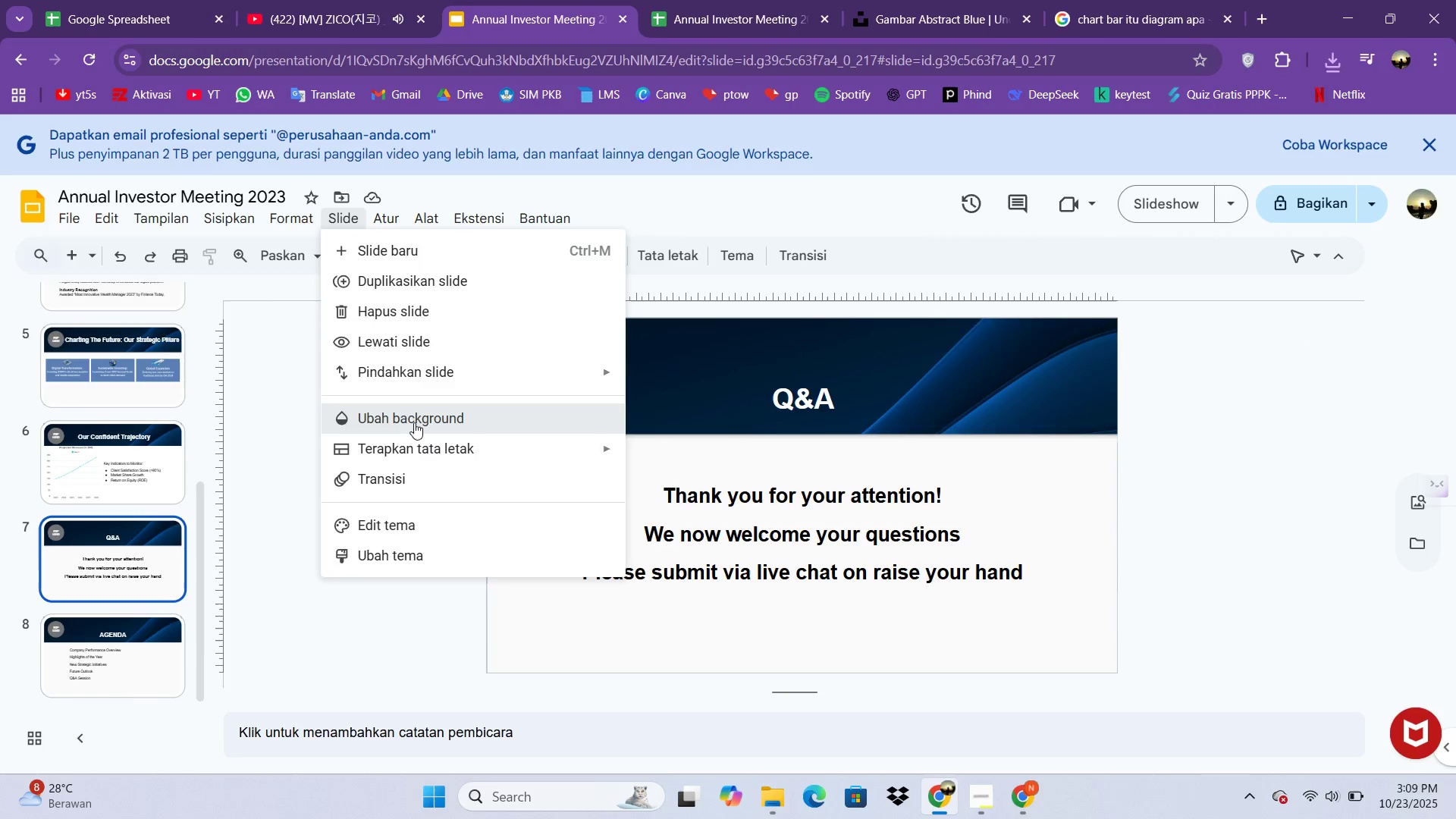 
left_click([414, 422])
 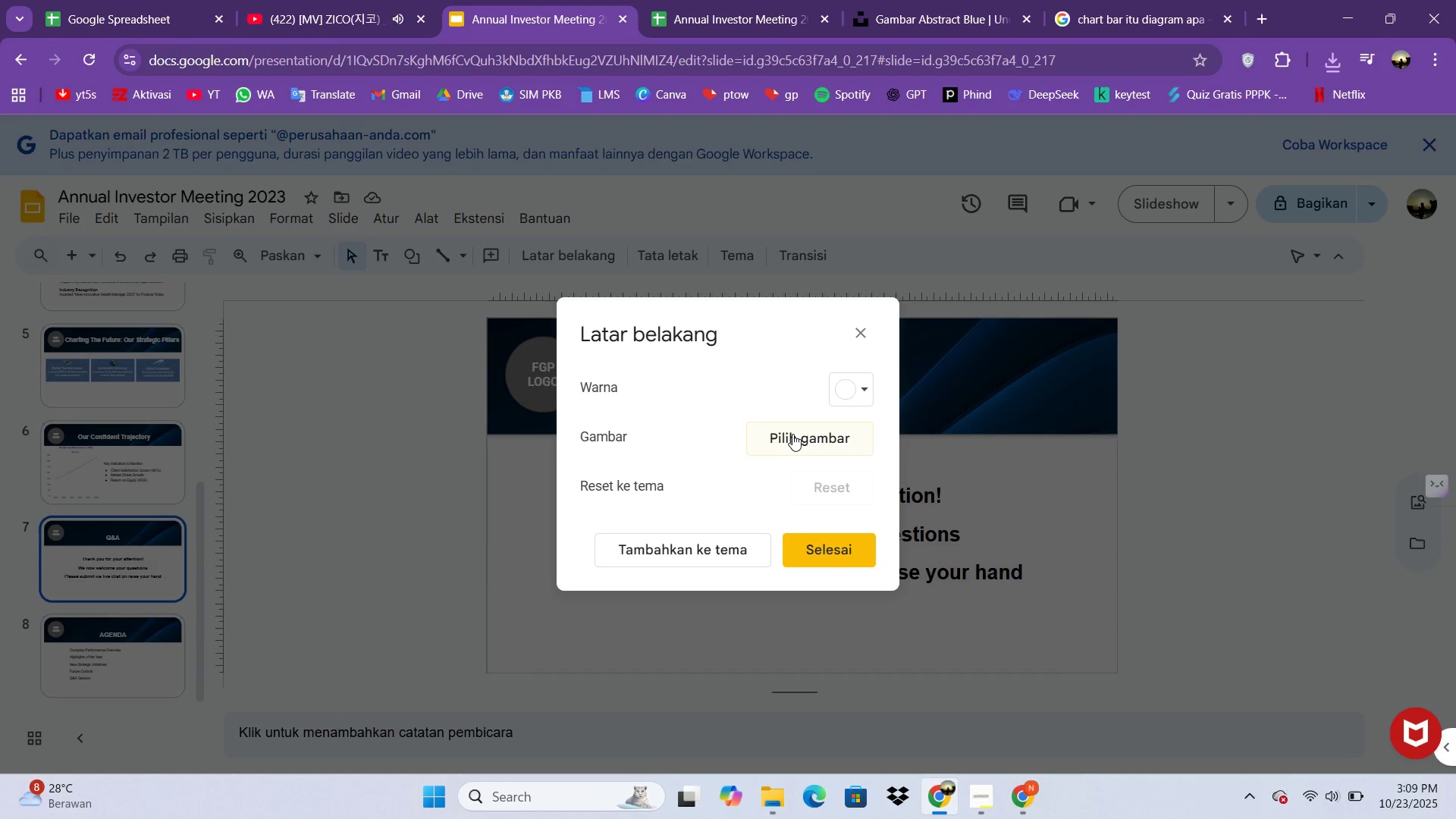 
left_click([792, 434])
 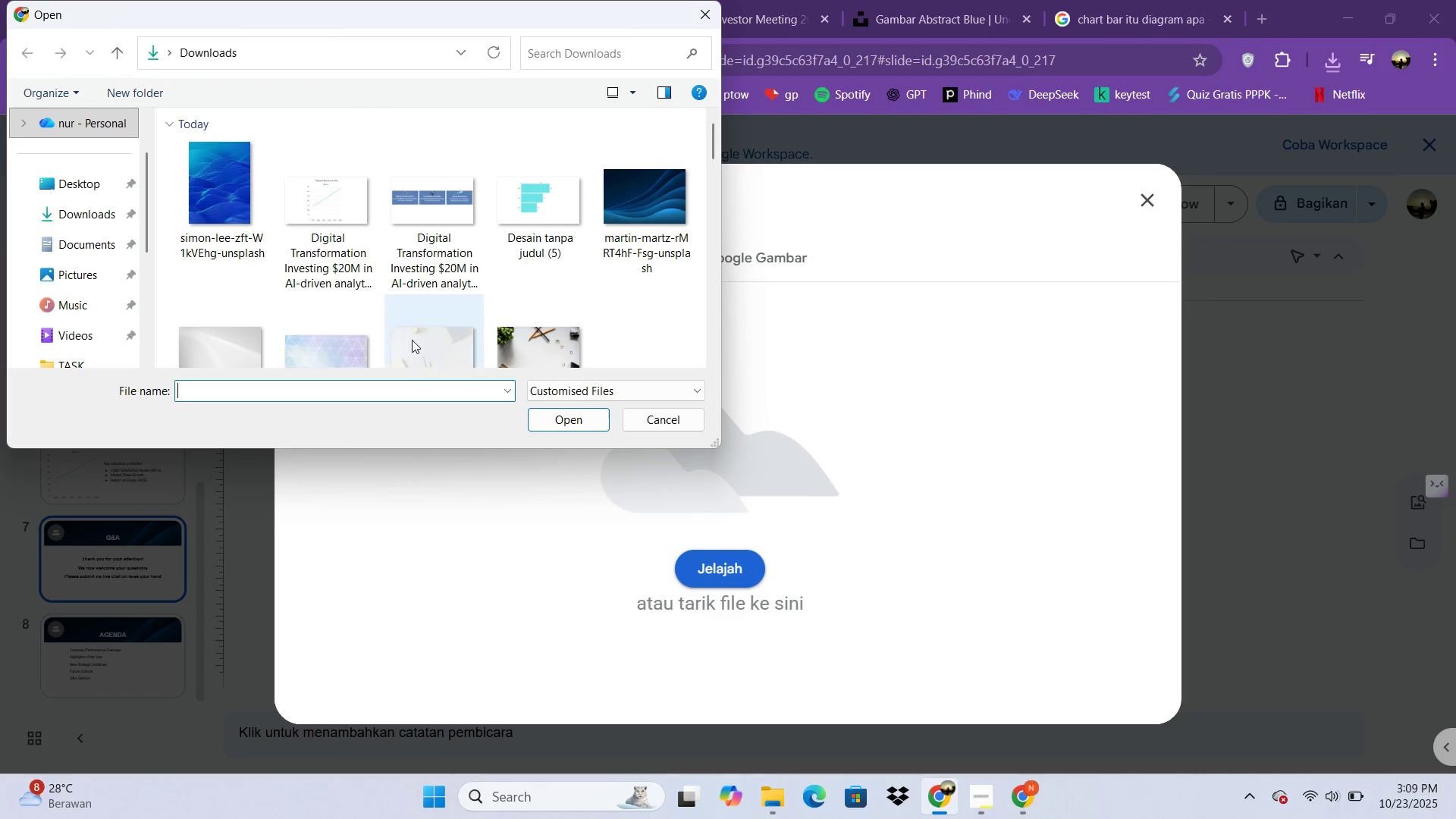 
double_click([243, 228])
 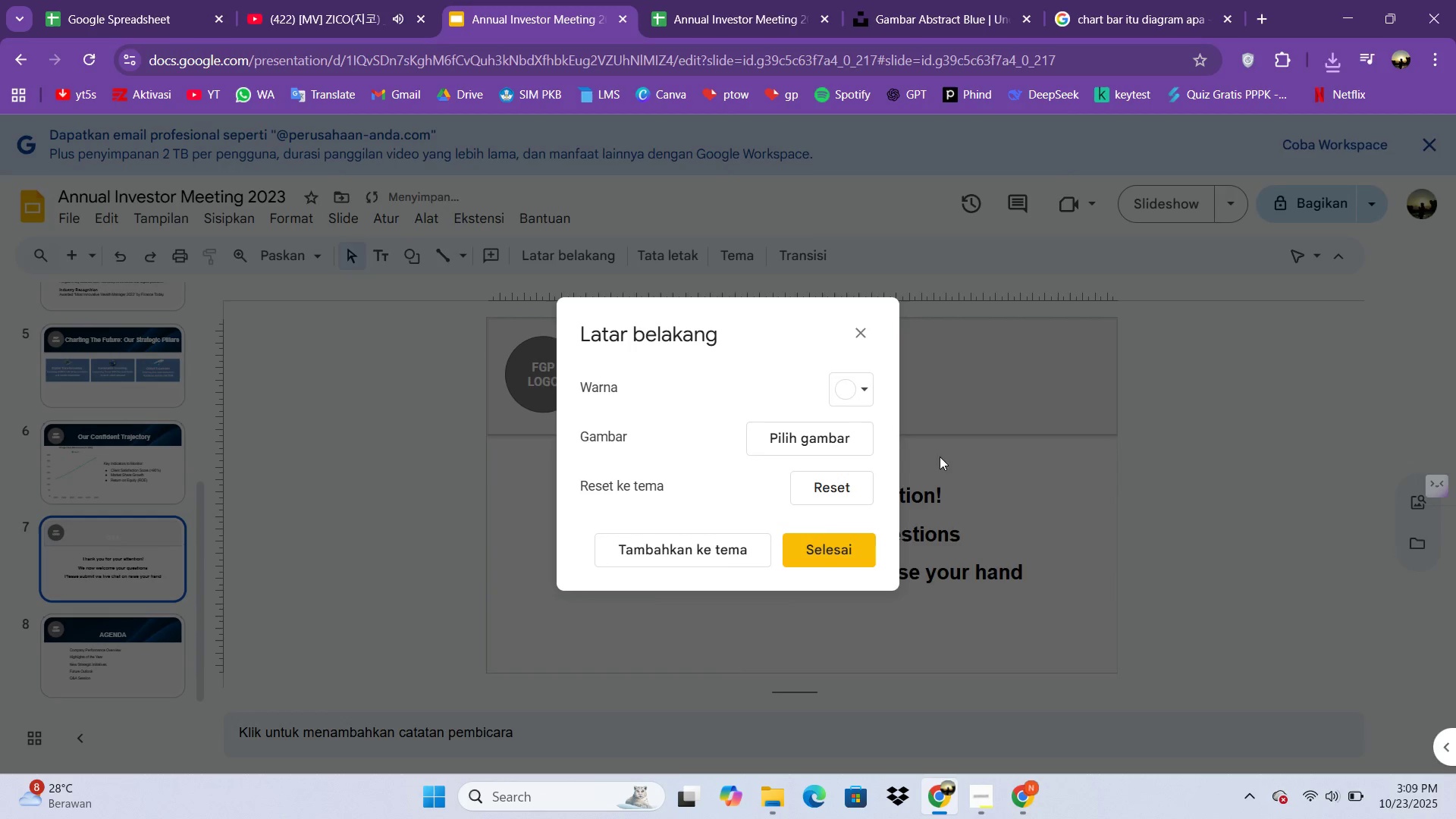 
wait(6.06)
 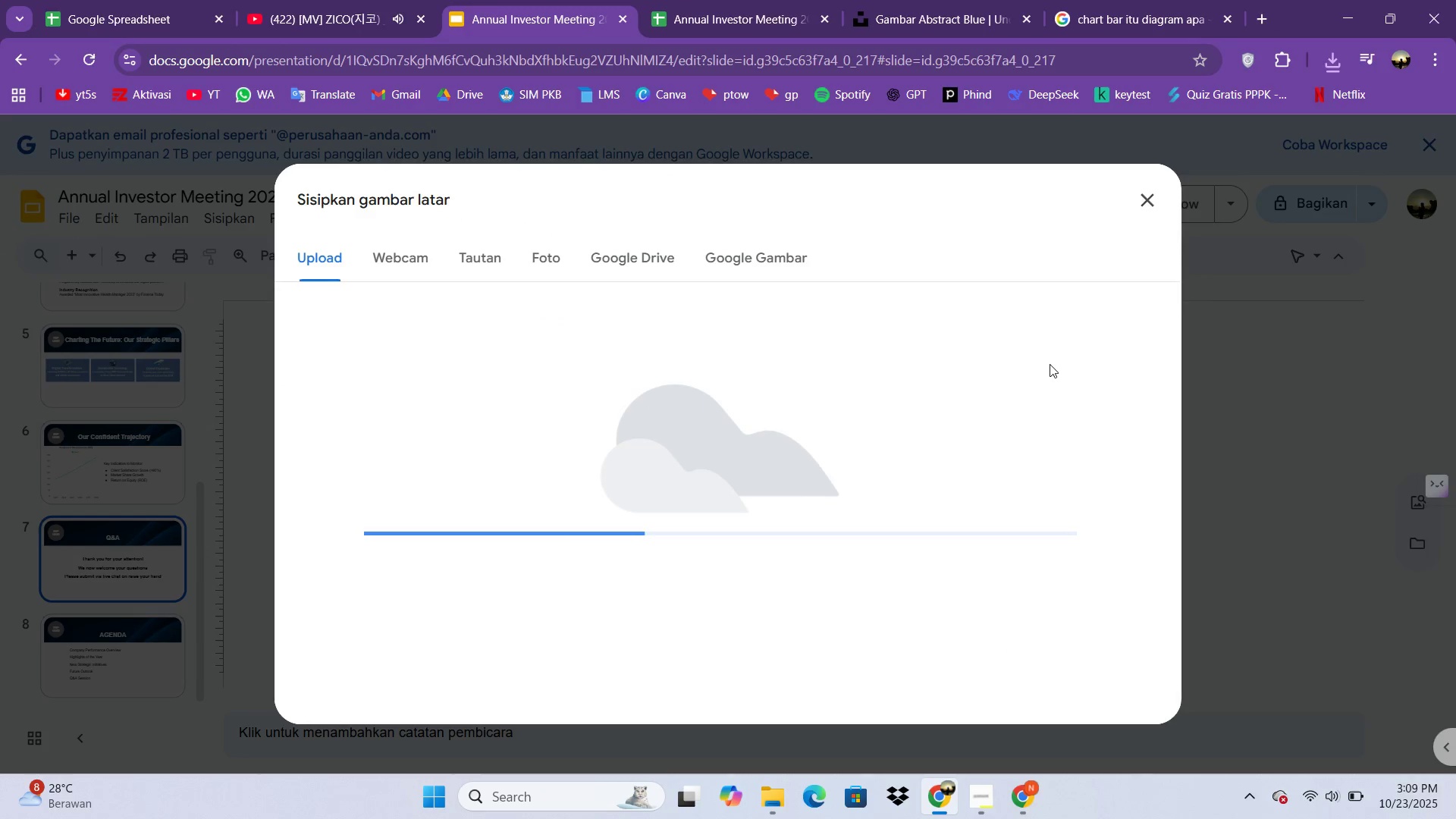 
left_click([843, 540])
 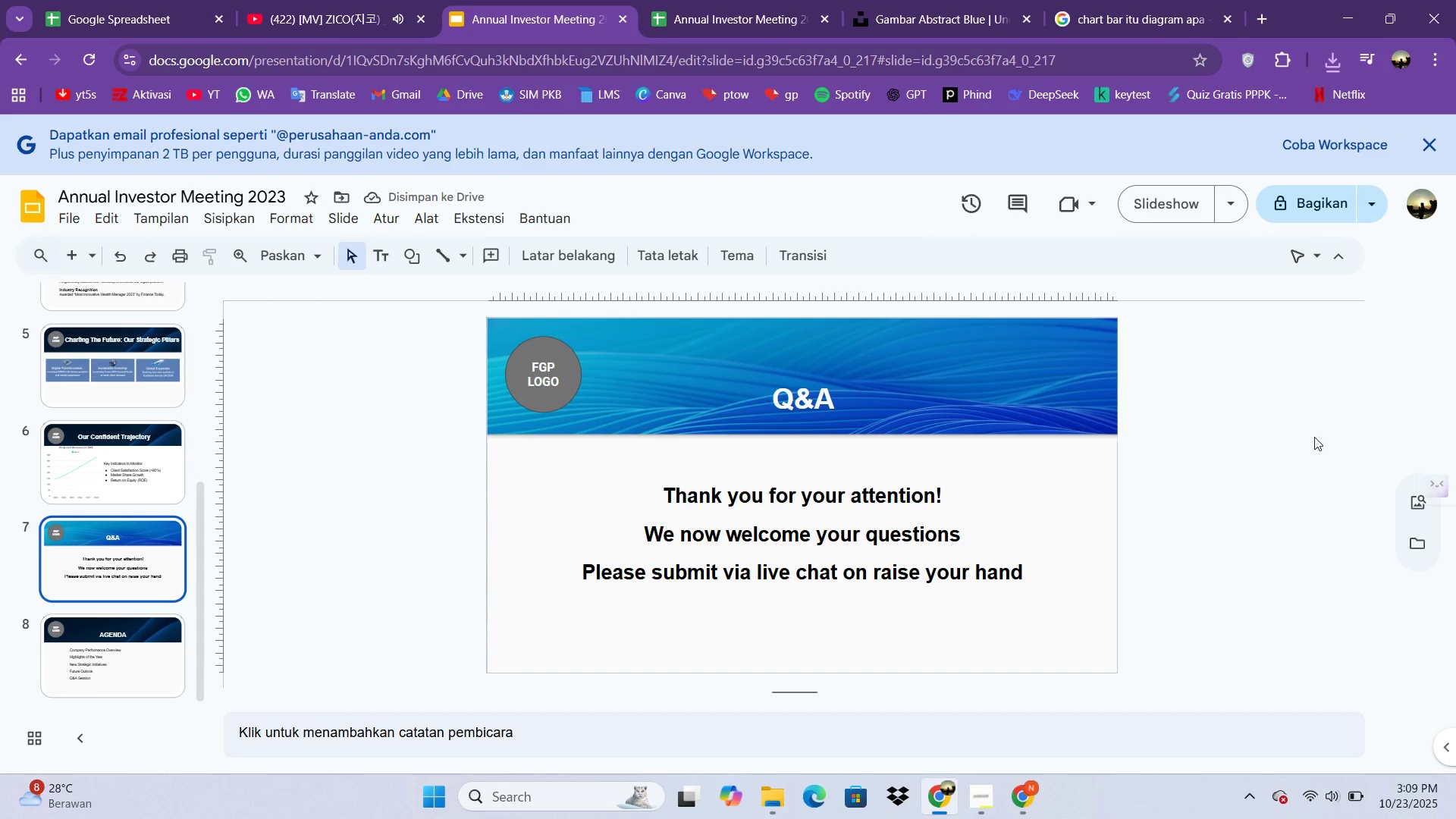 
left_click([1309, 427])
 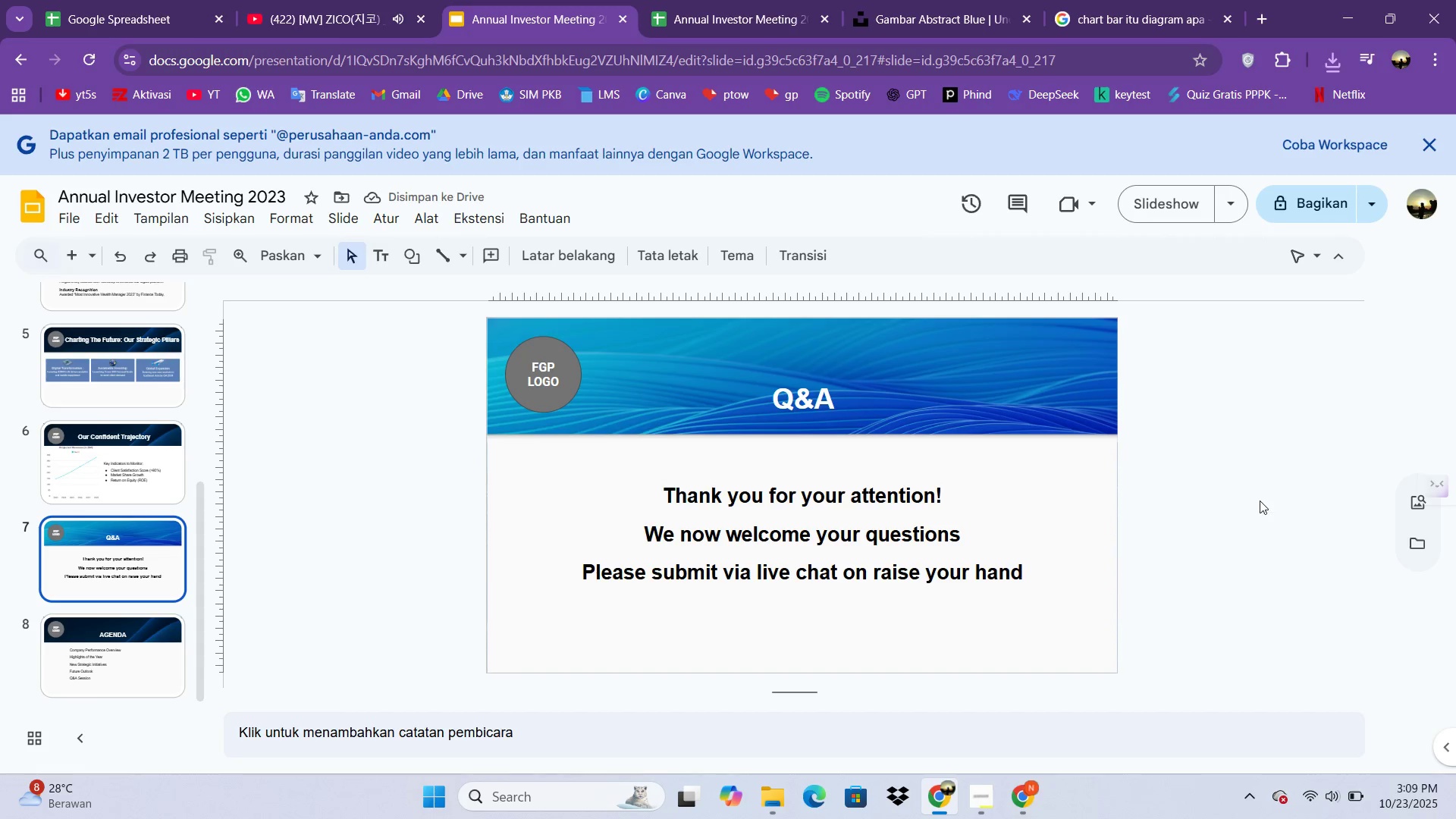 
key(Control+Z)
 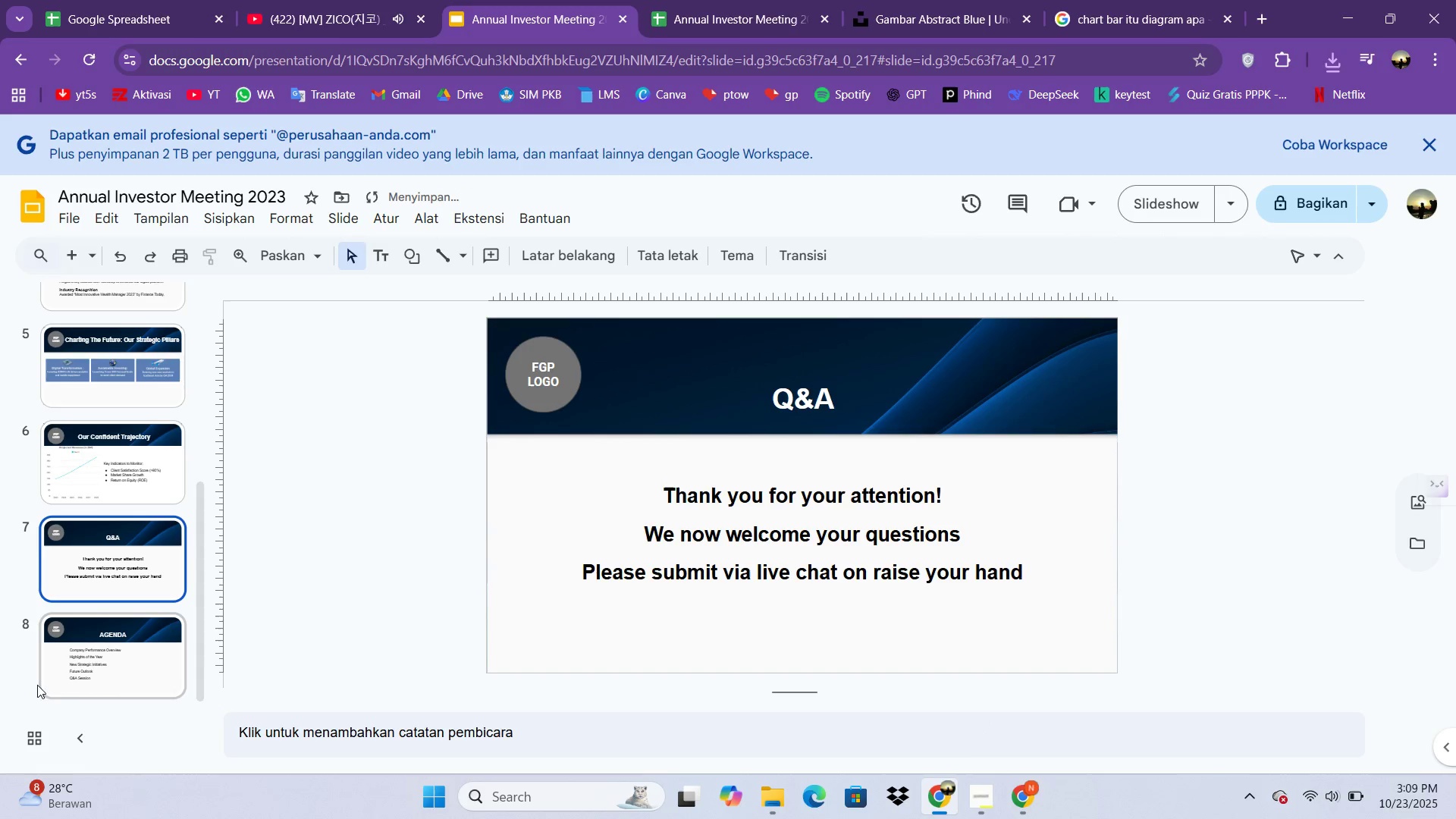 
left_click([77, 651])
 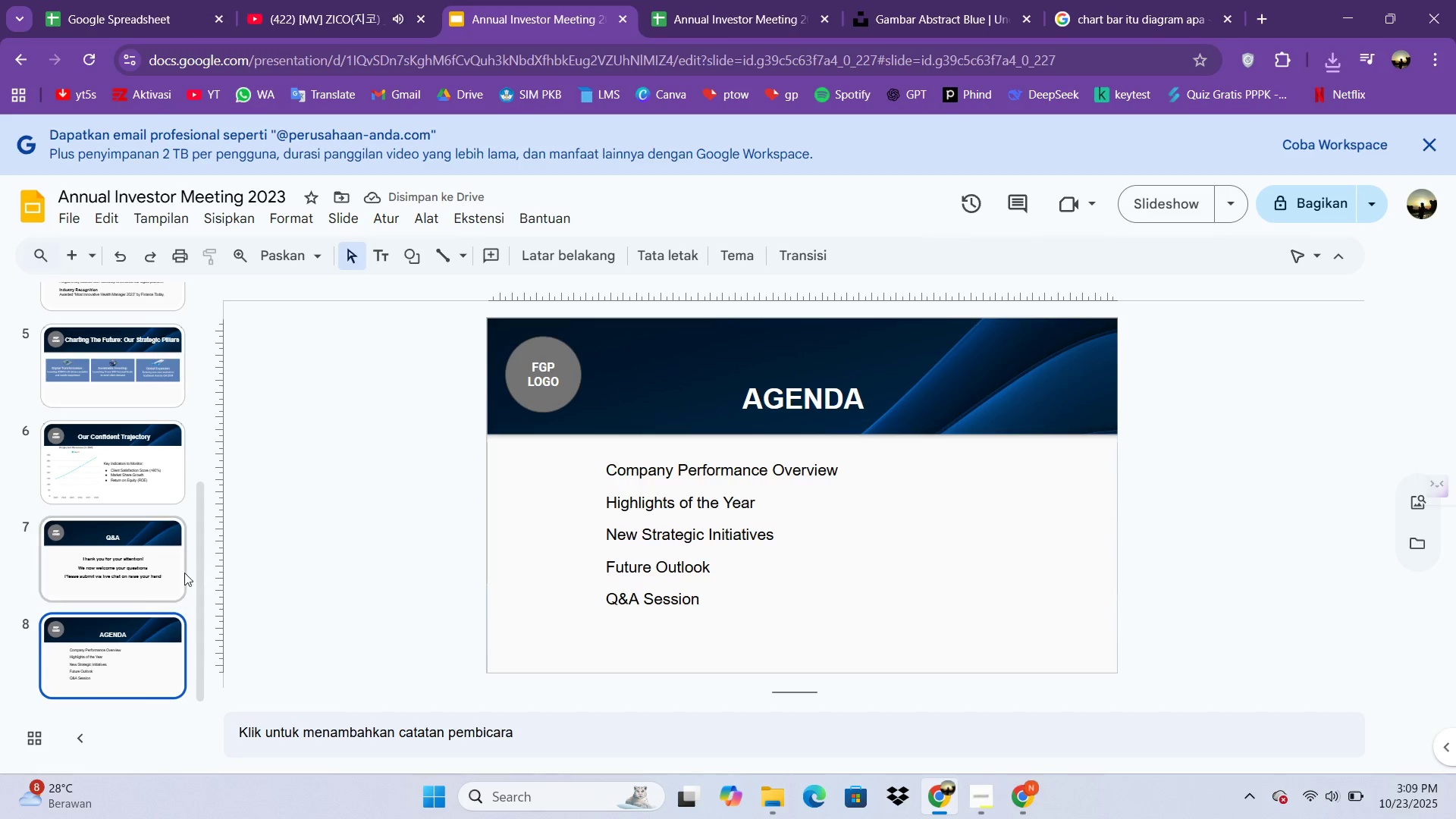 
left_click([175, 573])
 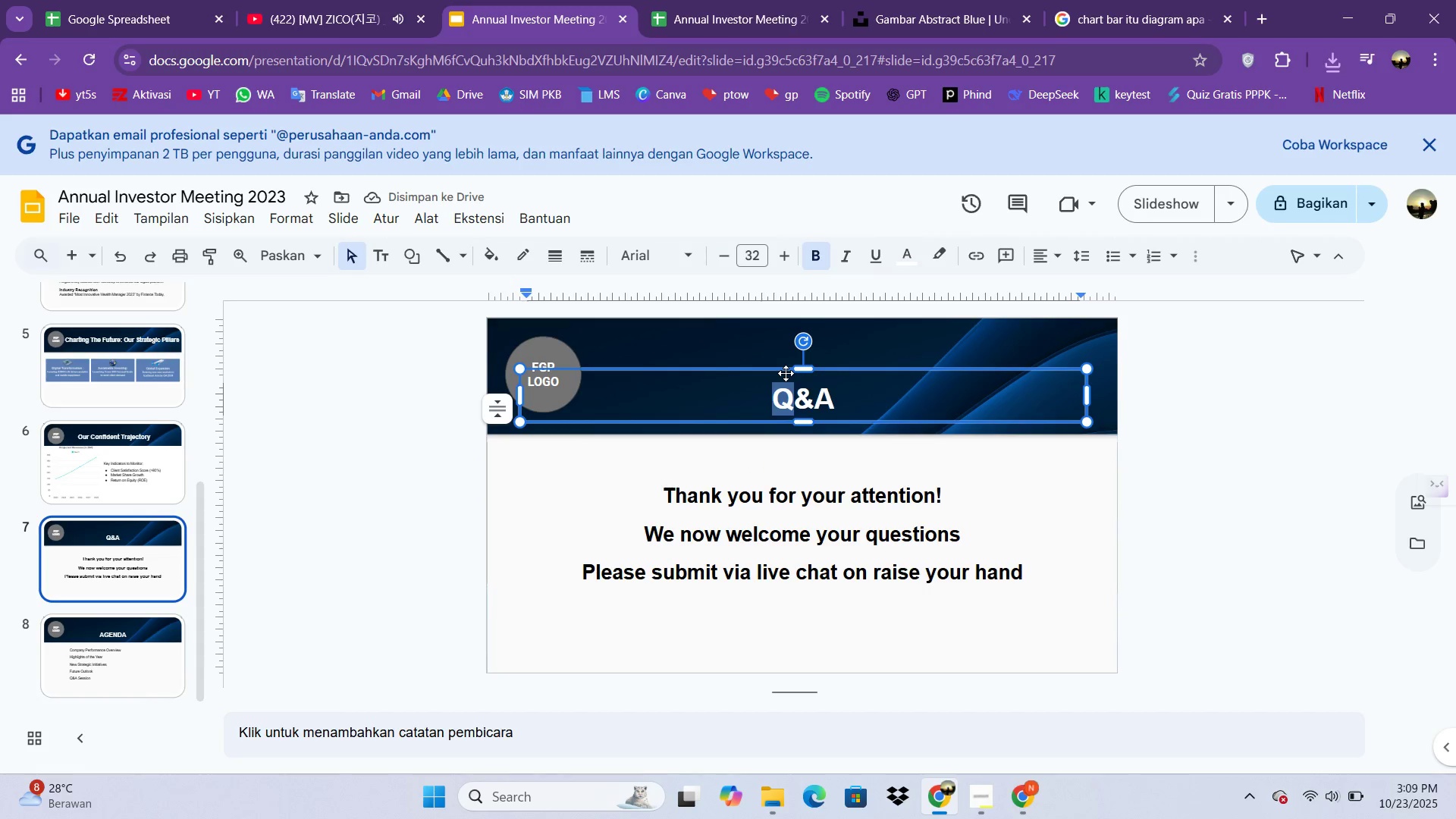 
left_click_drag(start_coordinate=[784, 370], to_coordinate=[783, 360])
 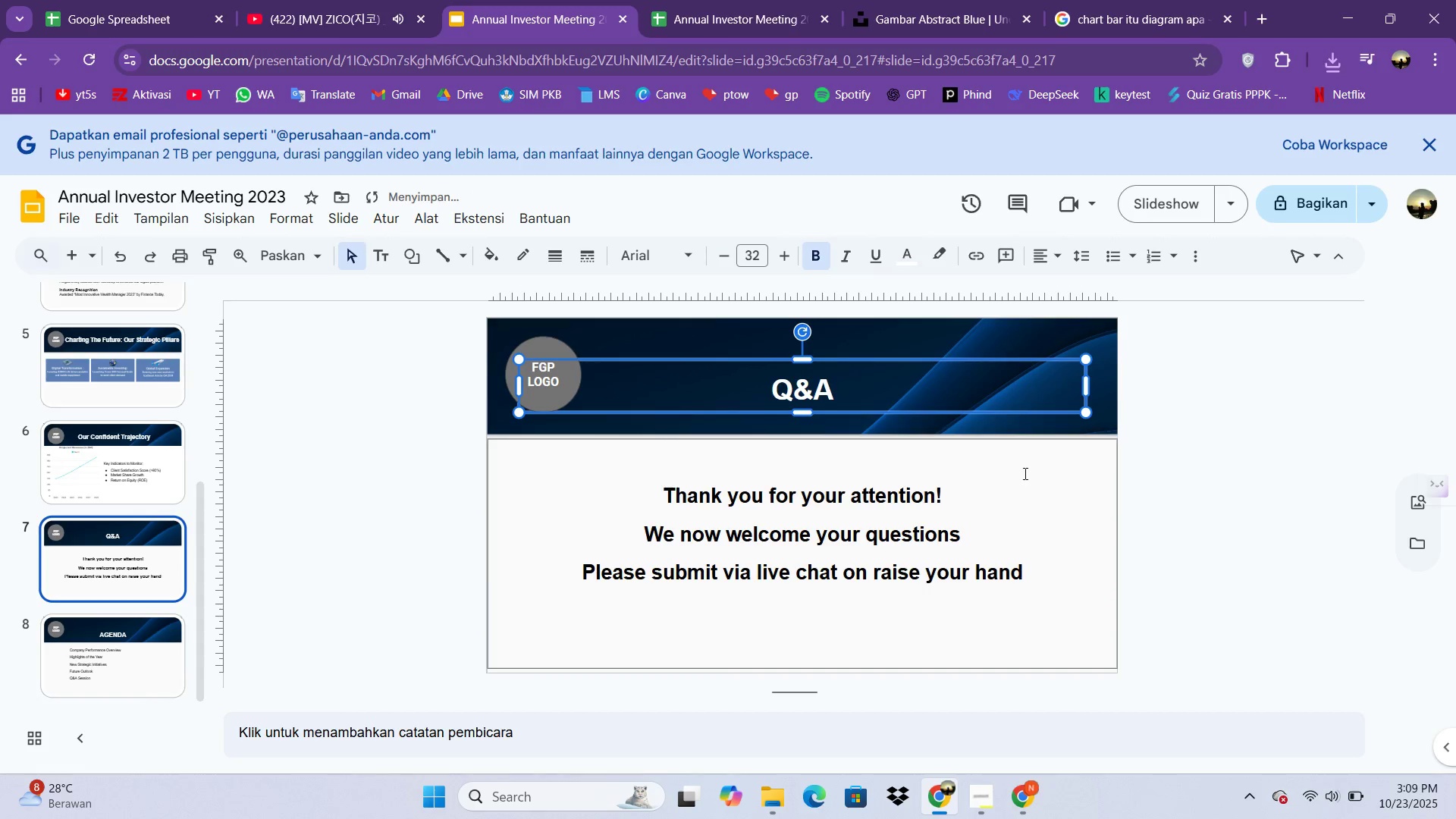 
hold_key(key=ArrowUp, duration=1.03)
 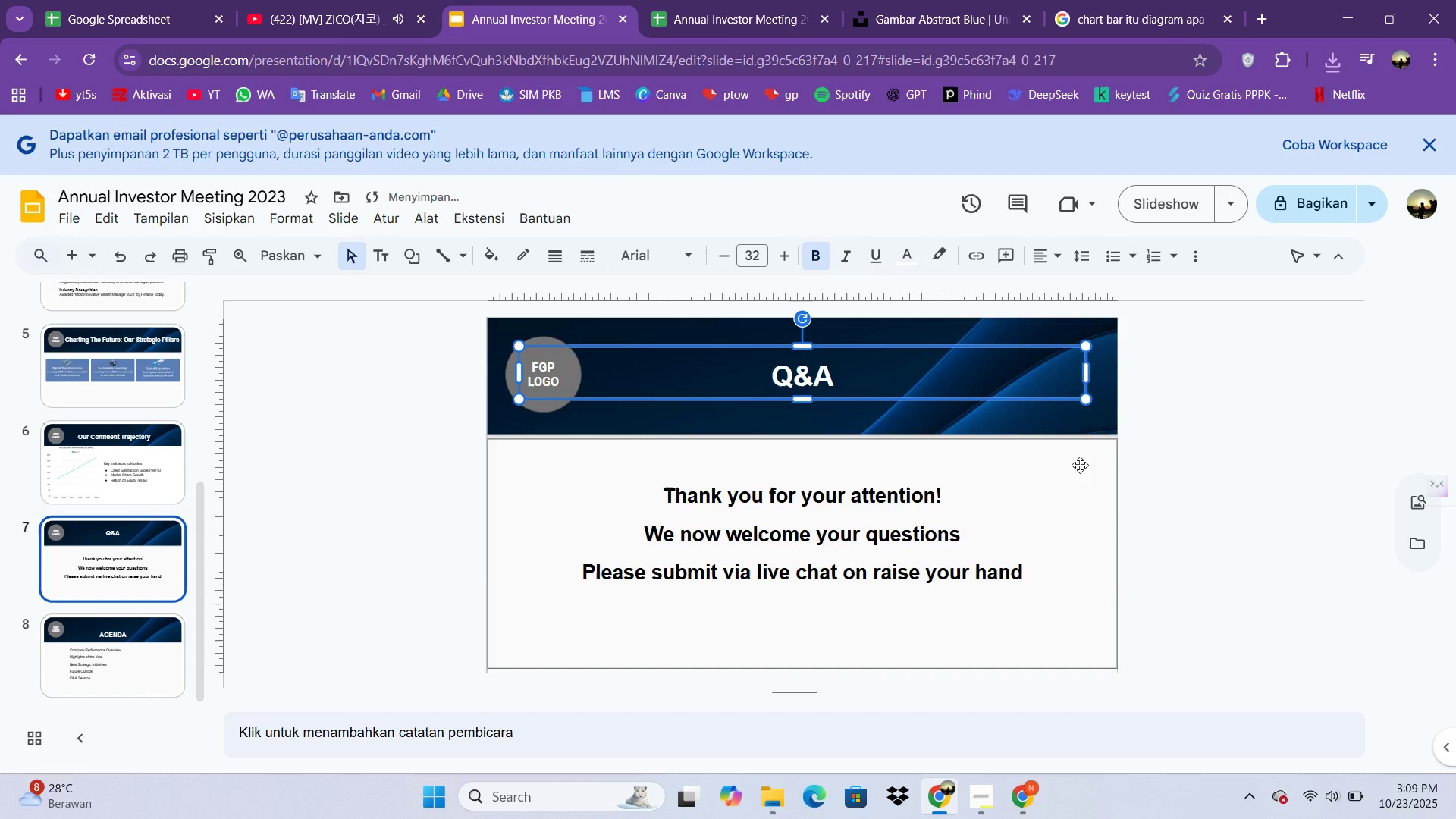 
key(ArrowDown)
 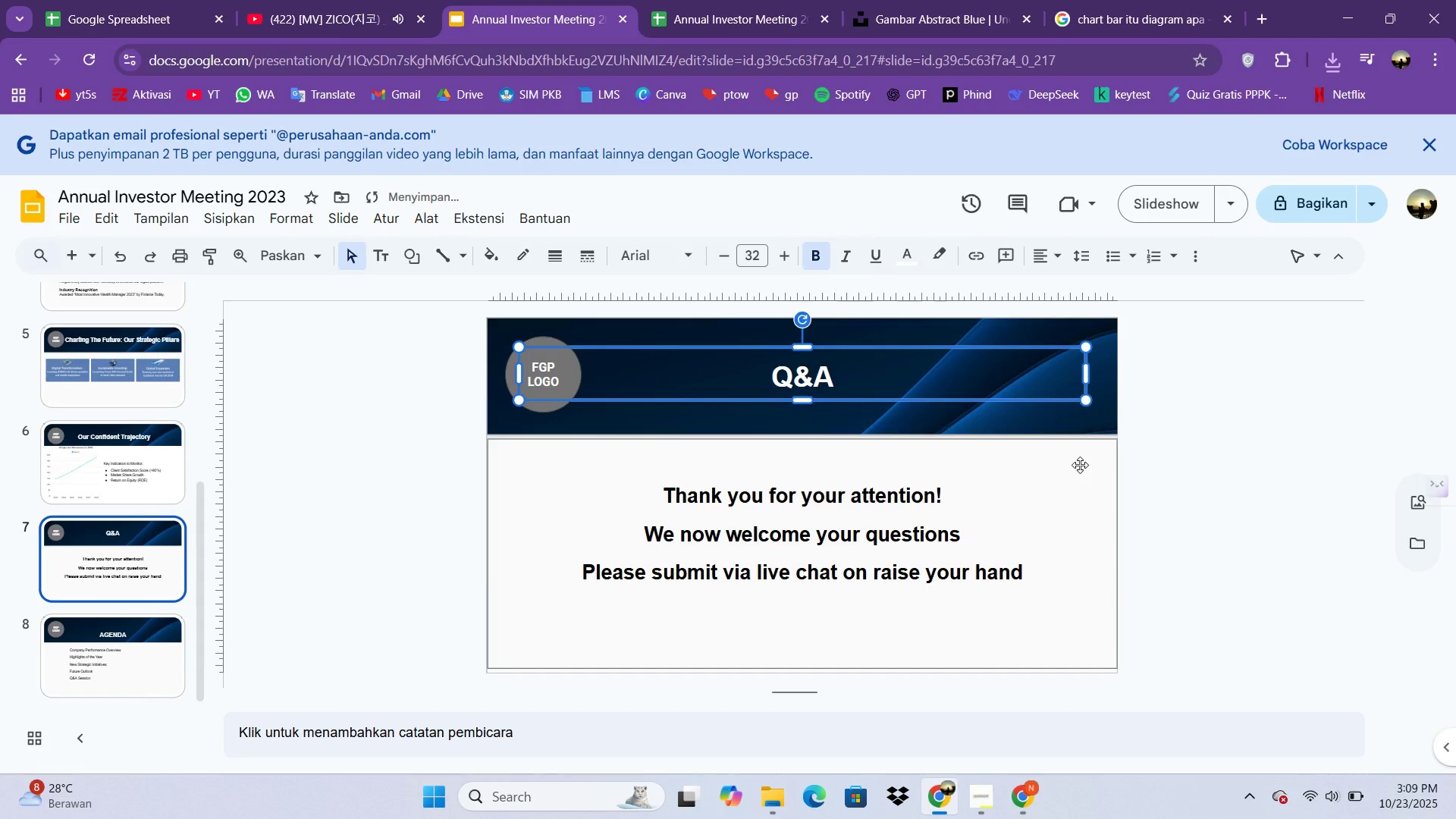 
key(ArrowDown)
 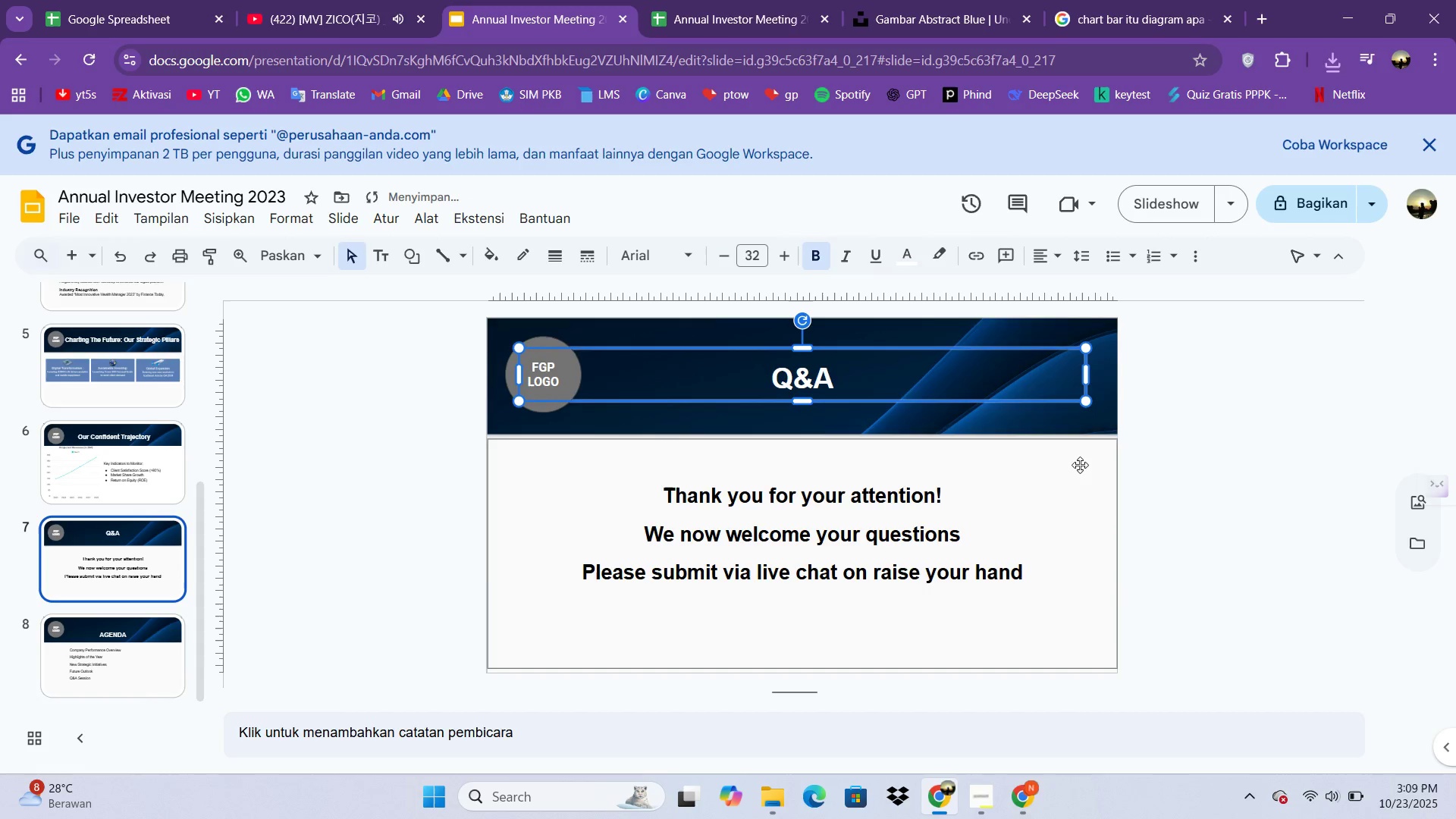 
key(ArrowDown)
 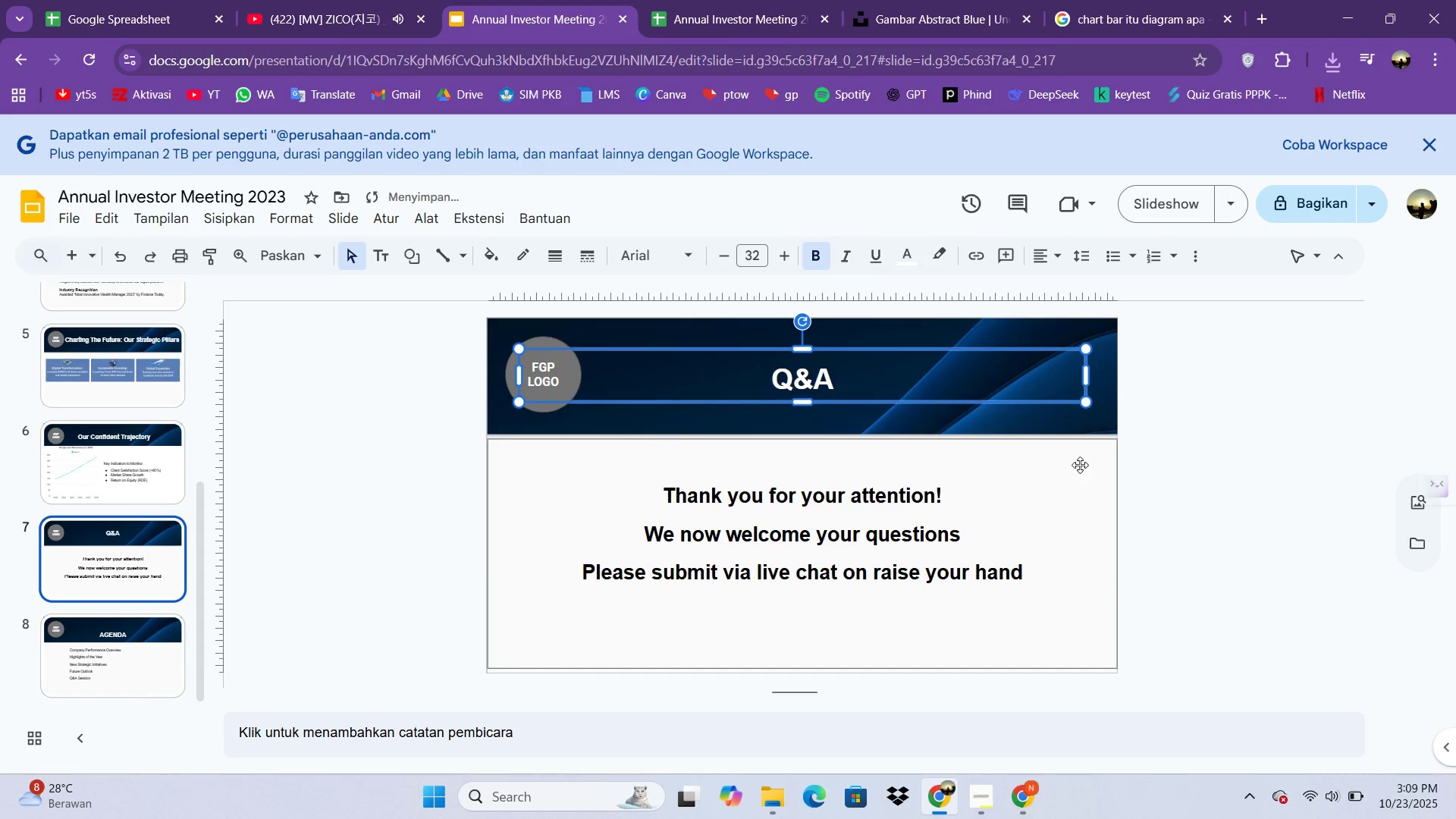 
key(ArrowDown)
 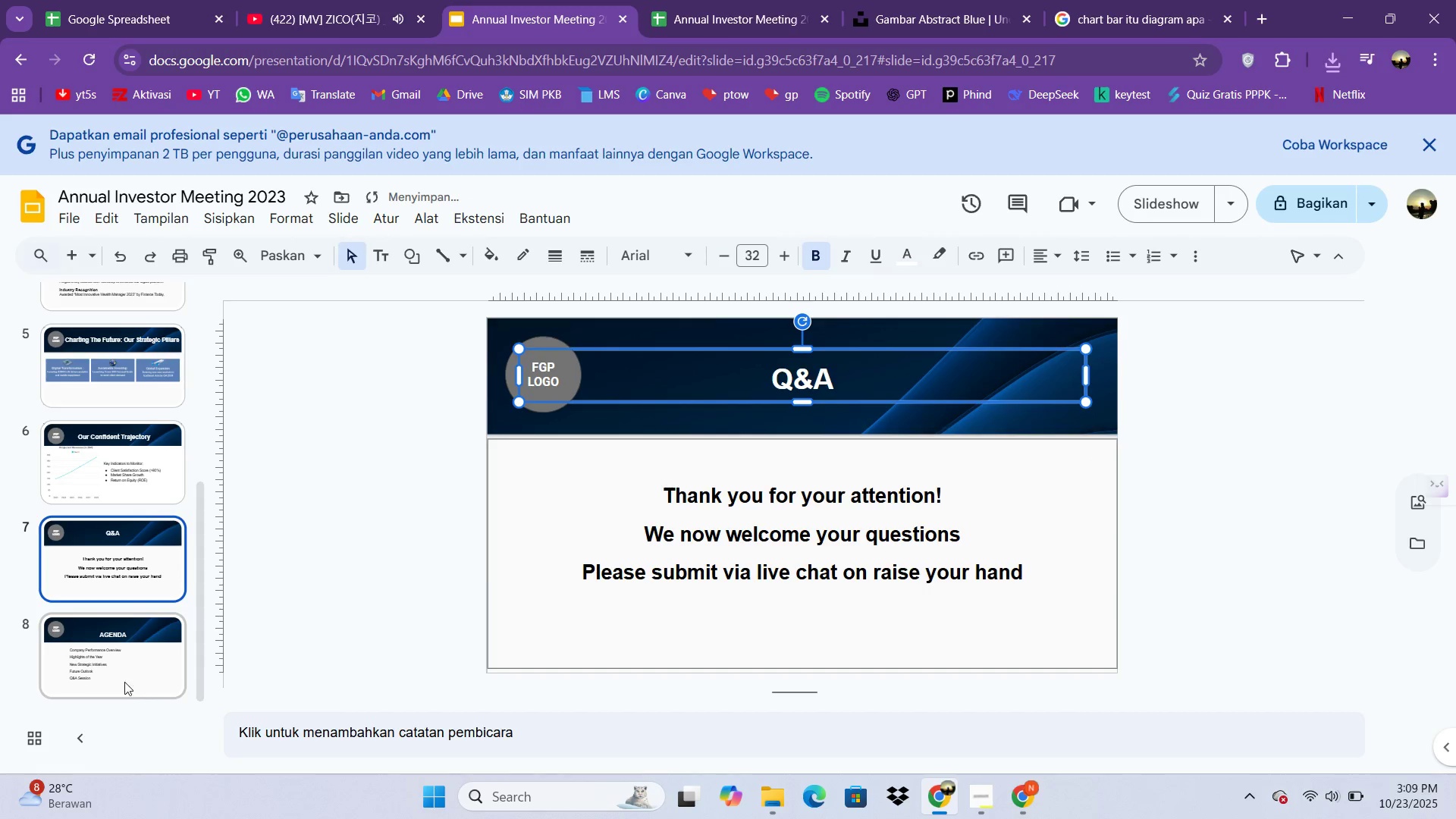 
left_click([117, 661])
 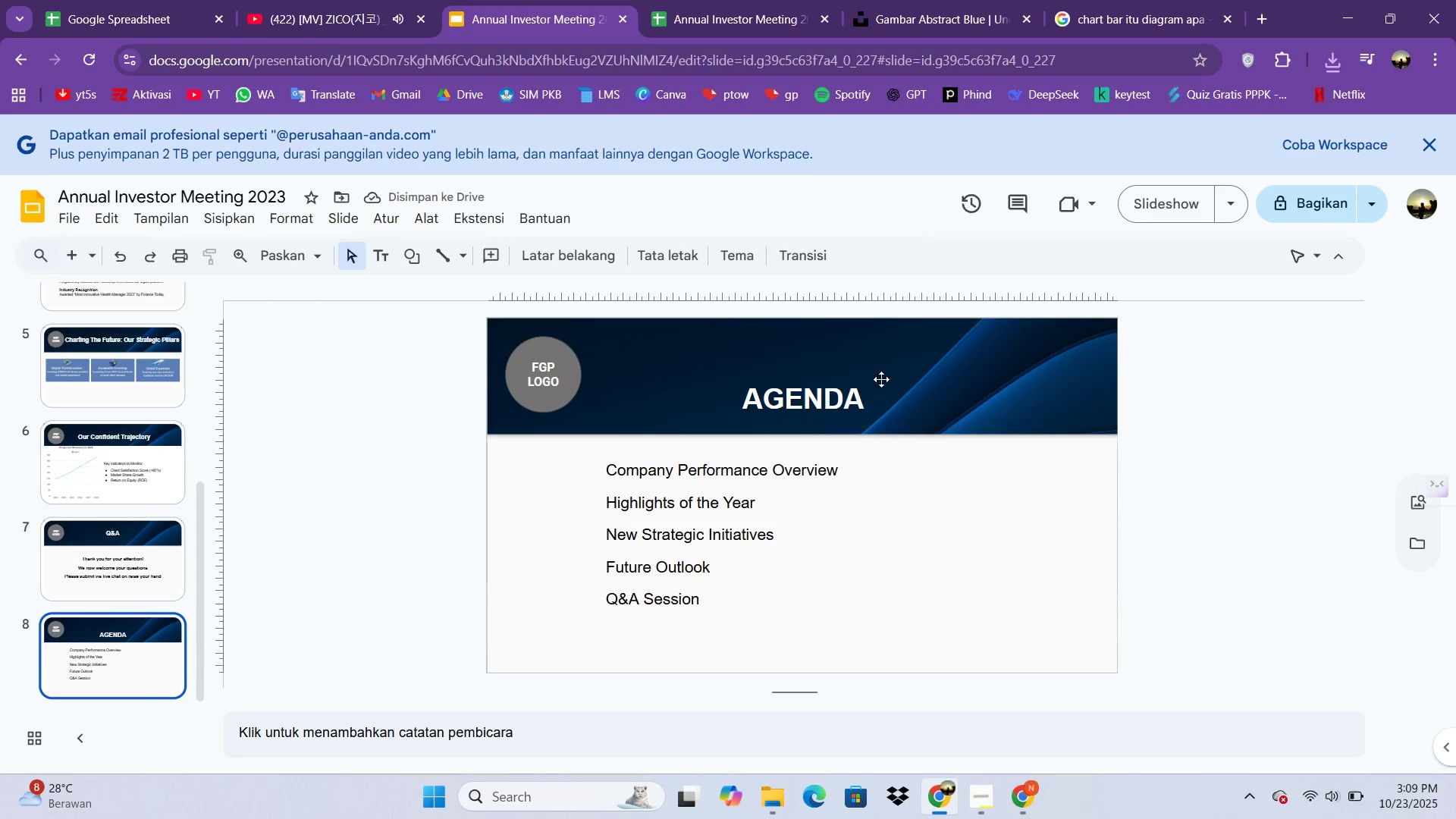 
double_click([870, 381])
 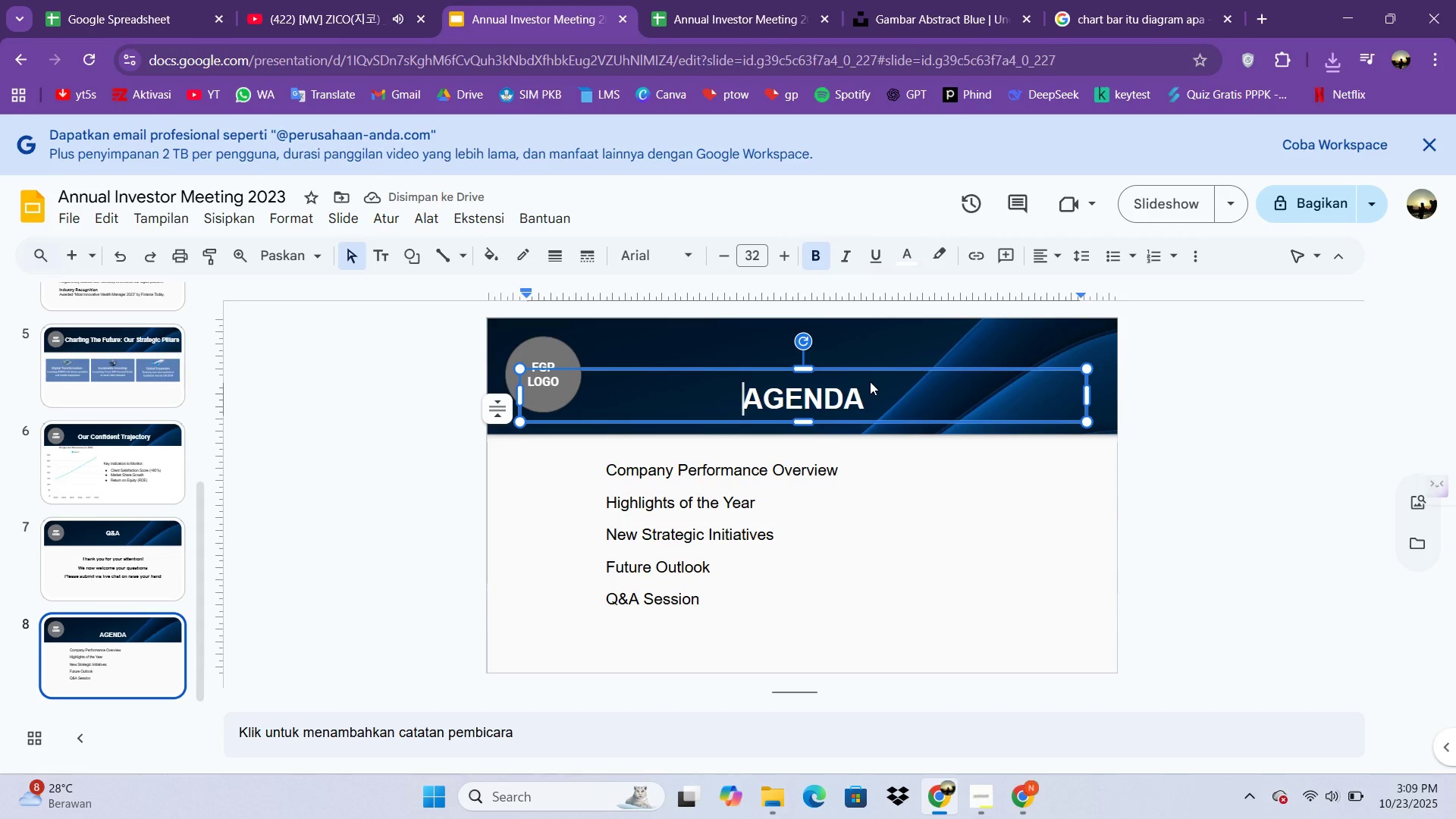 
key(Control+A)
 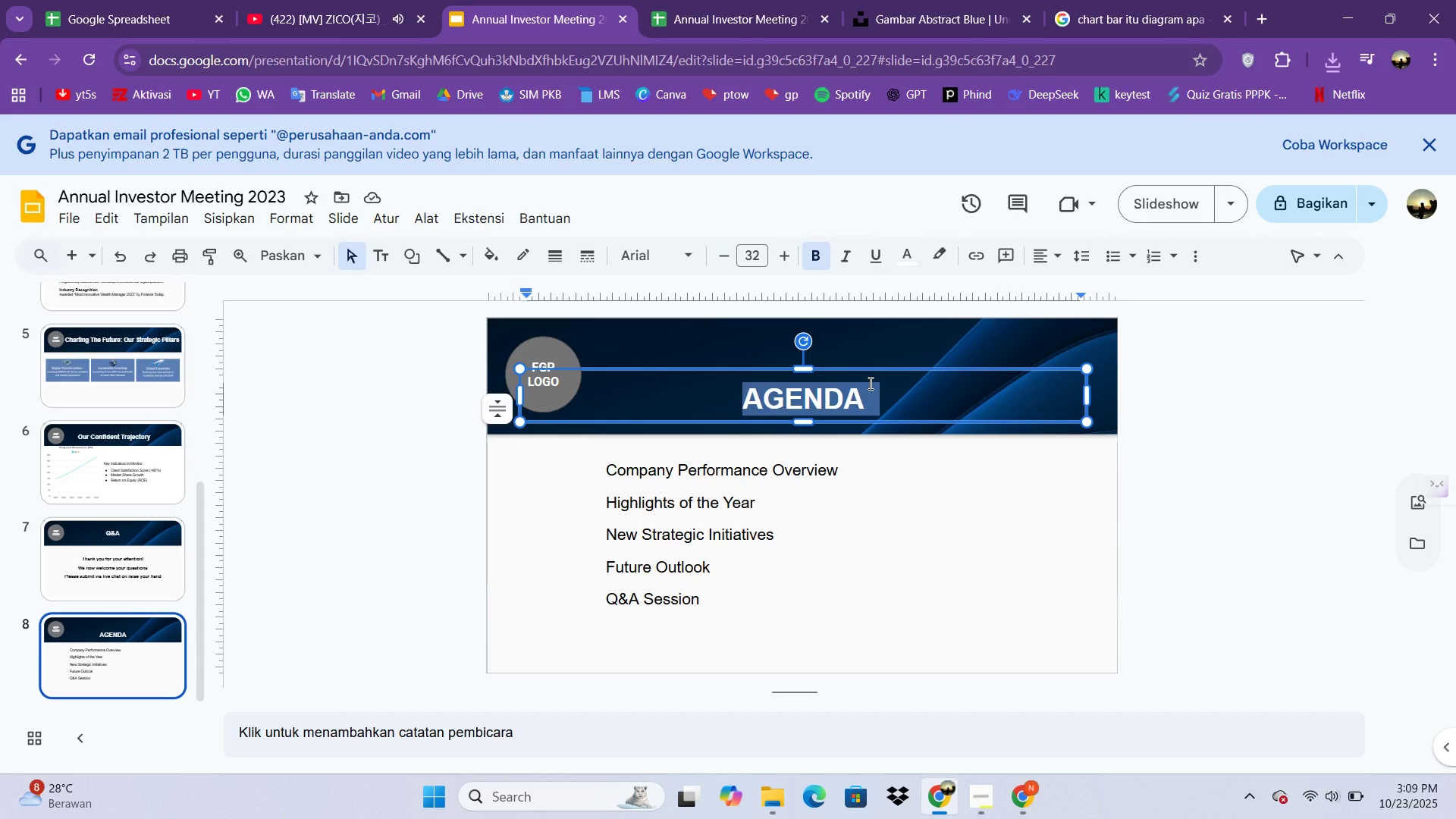 
type(THANK YOU)
 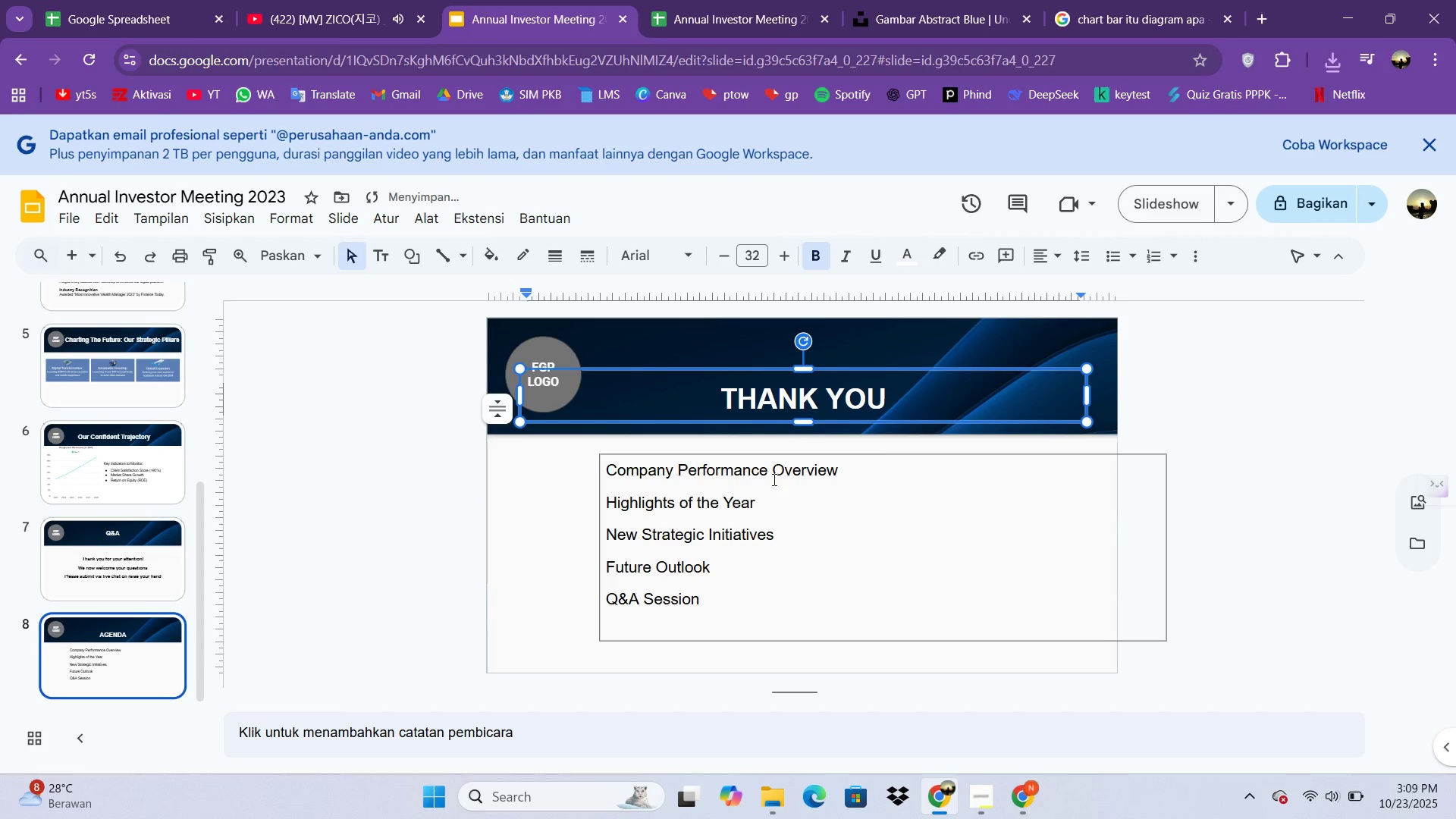 
double_click([773, 481])
 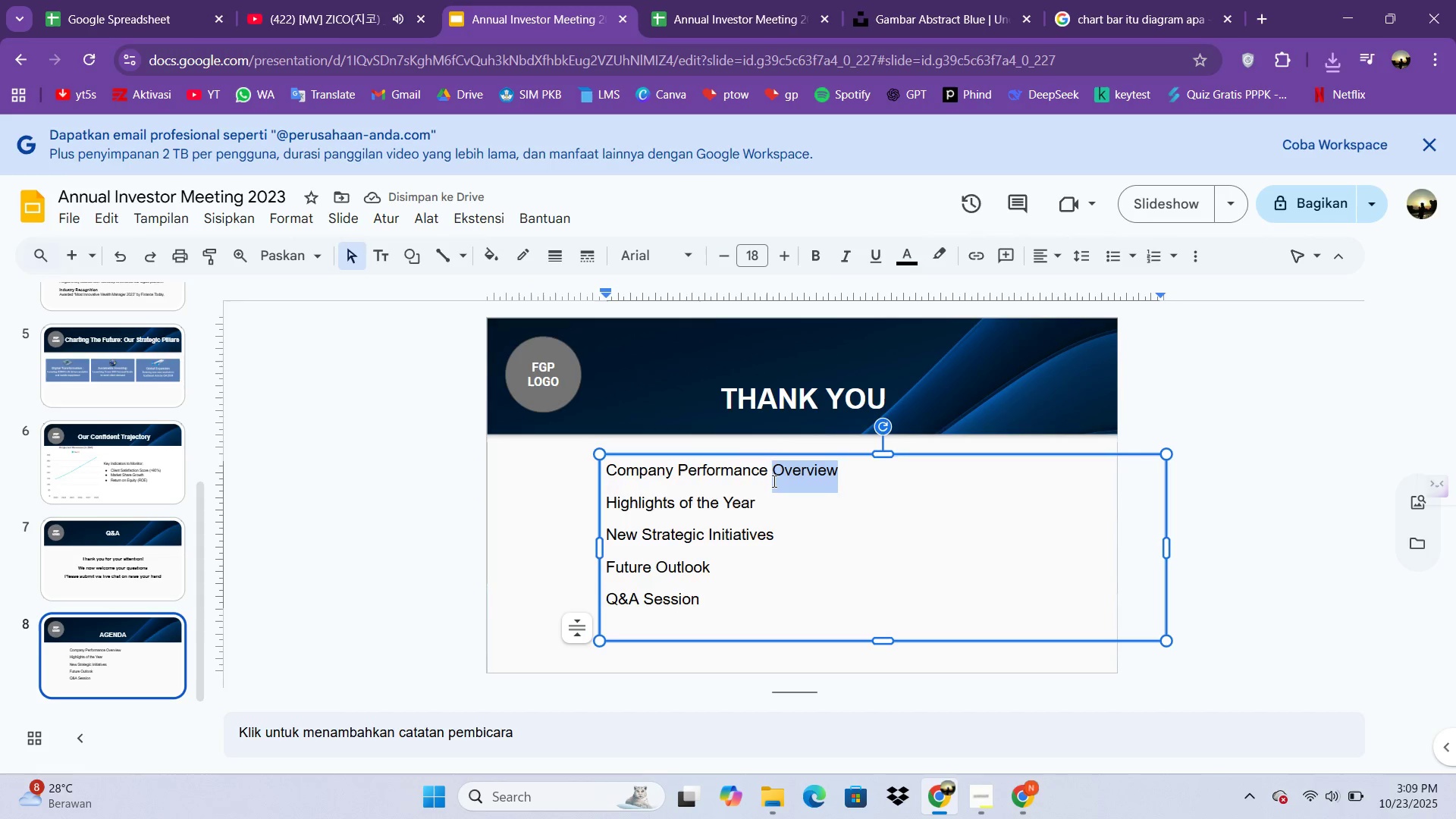 
key(Control+ControlLeft)
 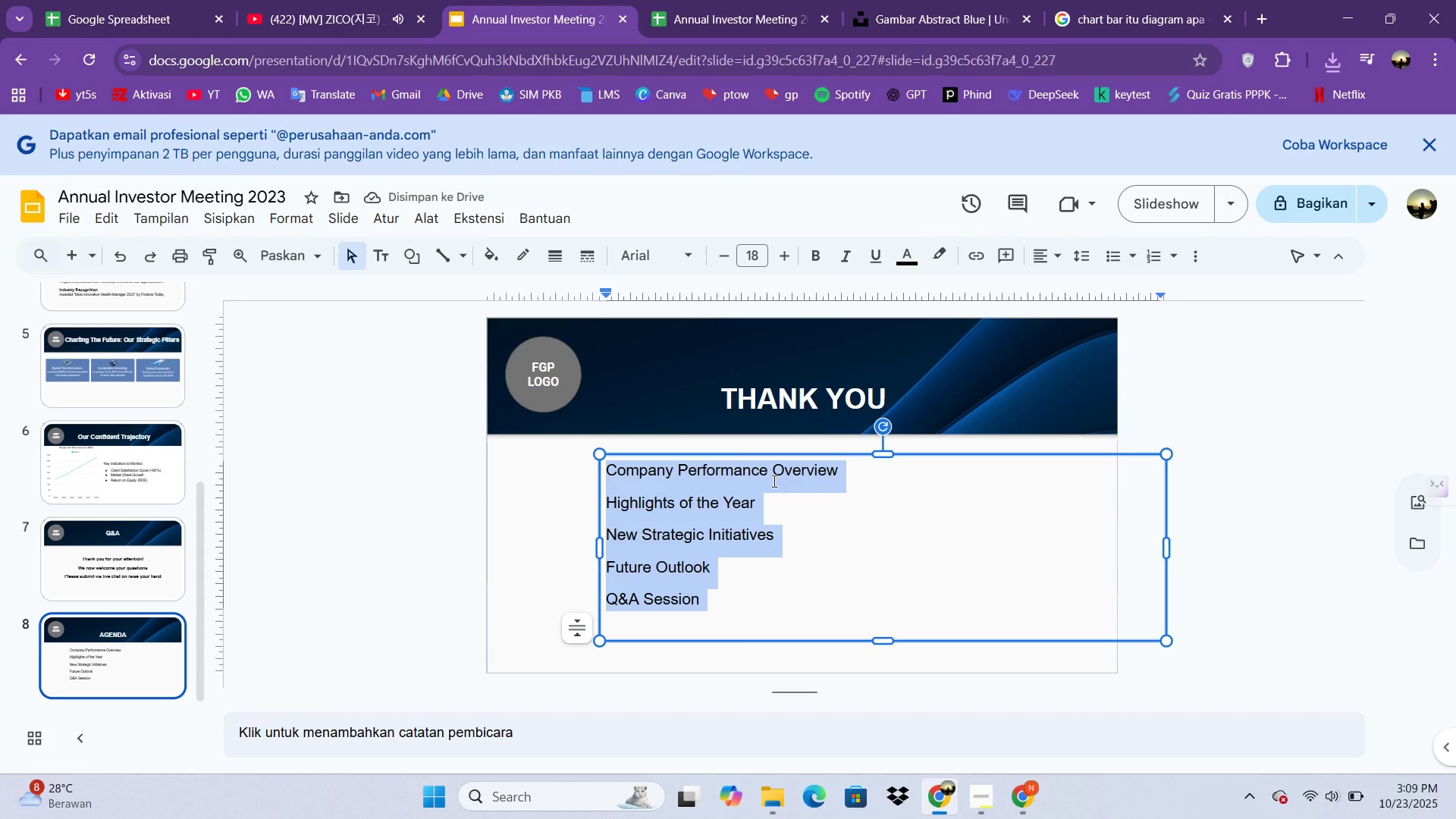 
key(Control+A)
 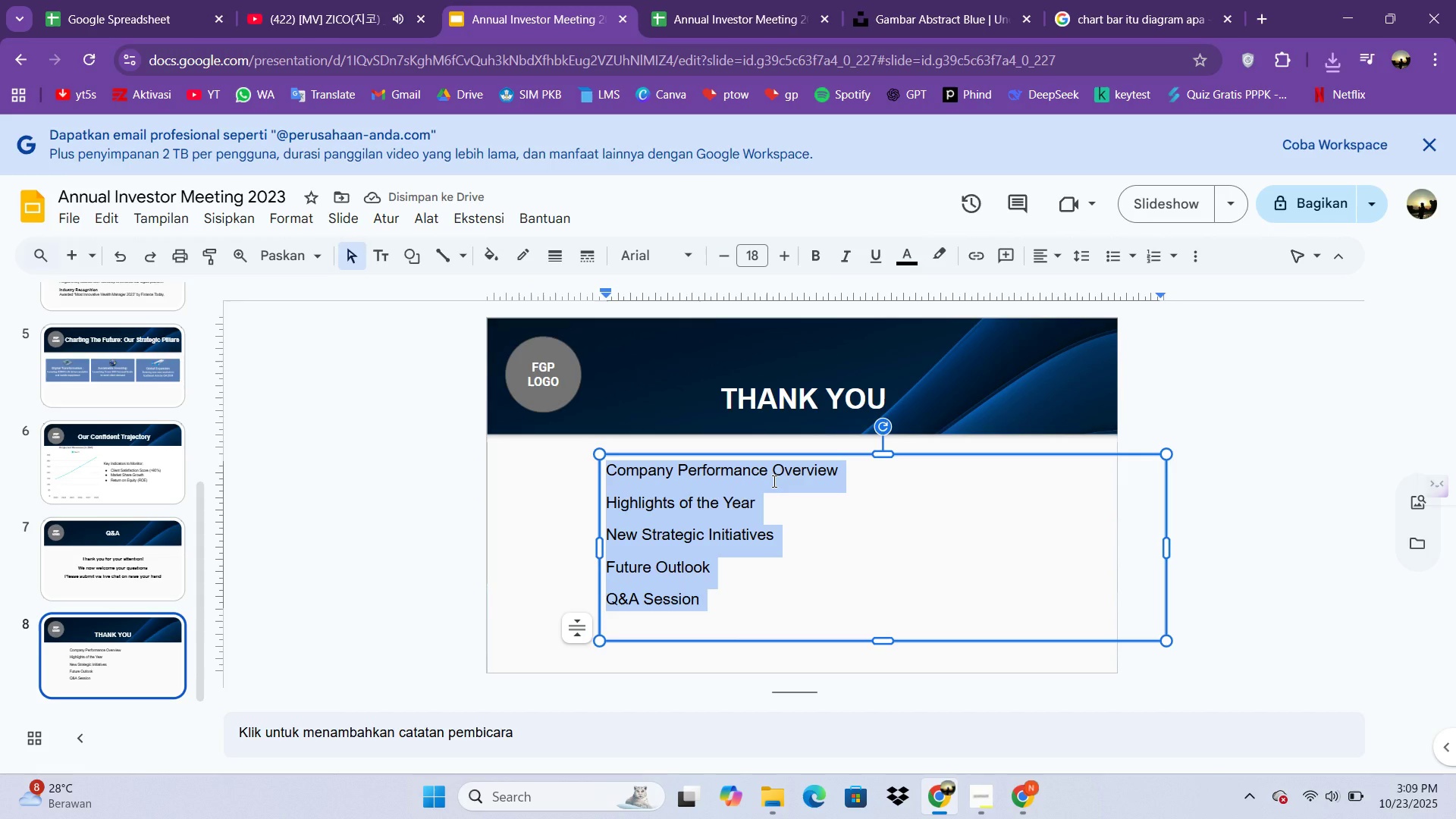 
type(w)
key(Backspace)
type(We apprecitae)
key(Backspace)
key(Backspace)
type(a)
key(Backspace)
key(Backspace)
type(ate your trust and partnership)
 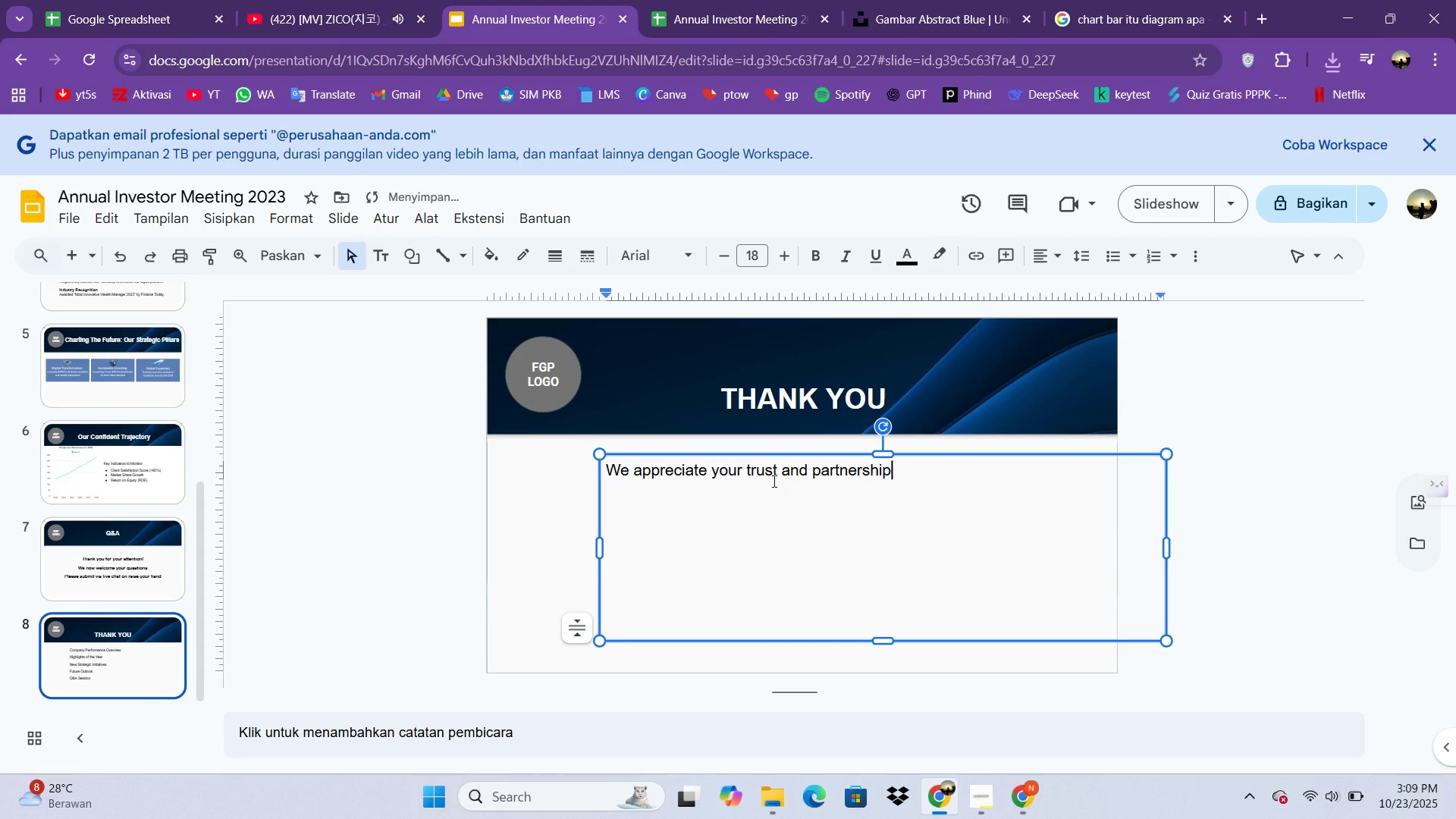 
key(Enter)
 